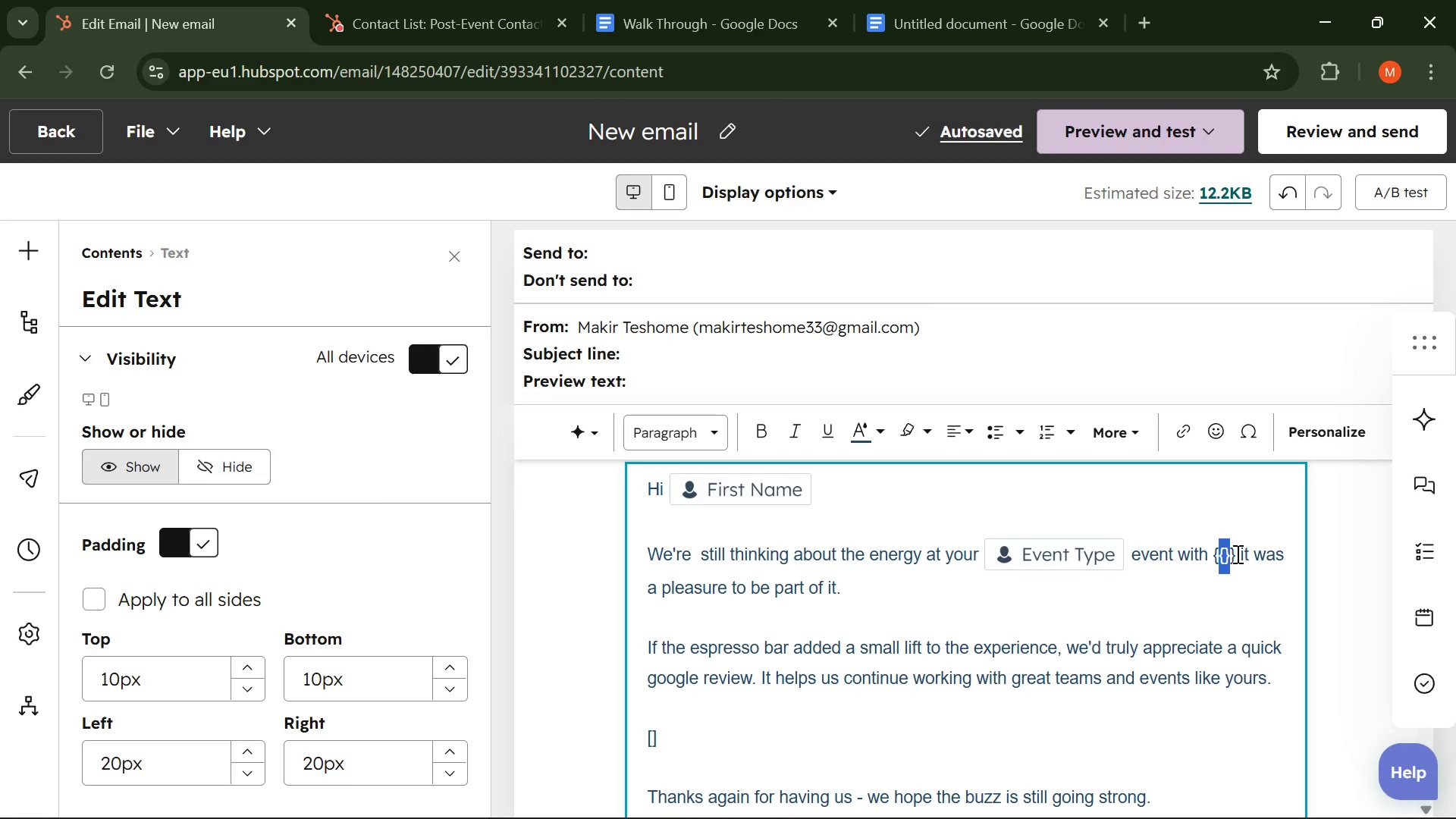 
left_click_drag(start_coordinate=[1236, 554], to_coordinate=[1213, 554])
 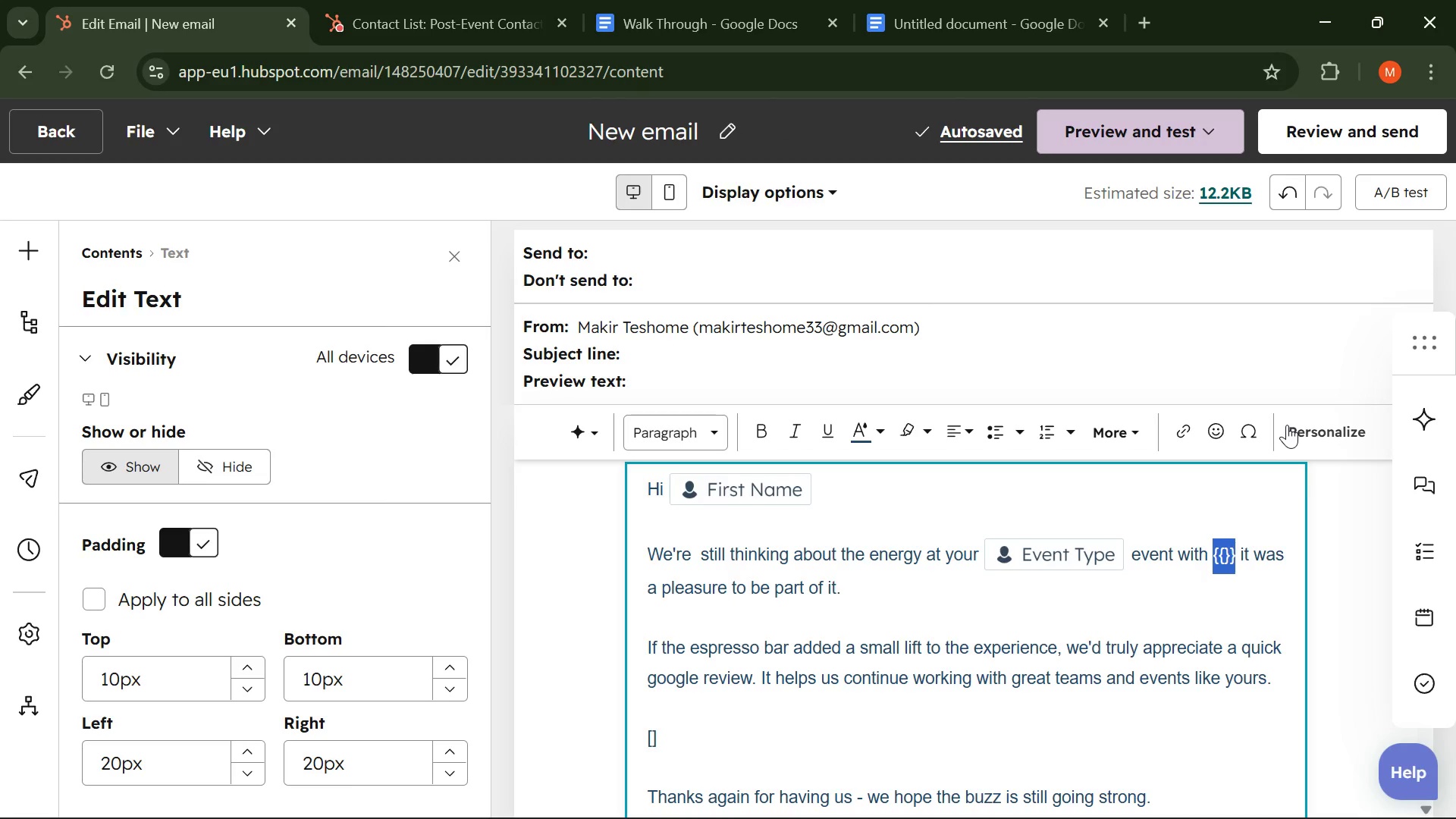 
left_click([1287, 425])
 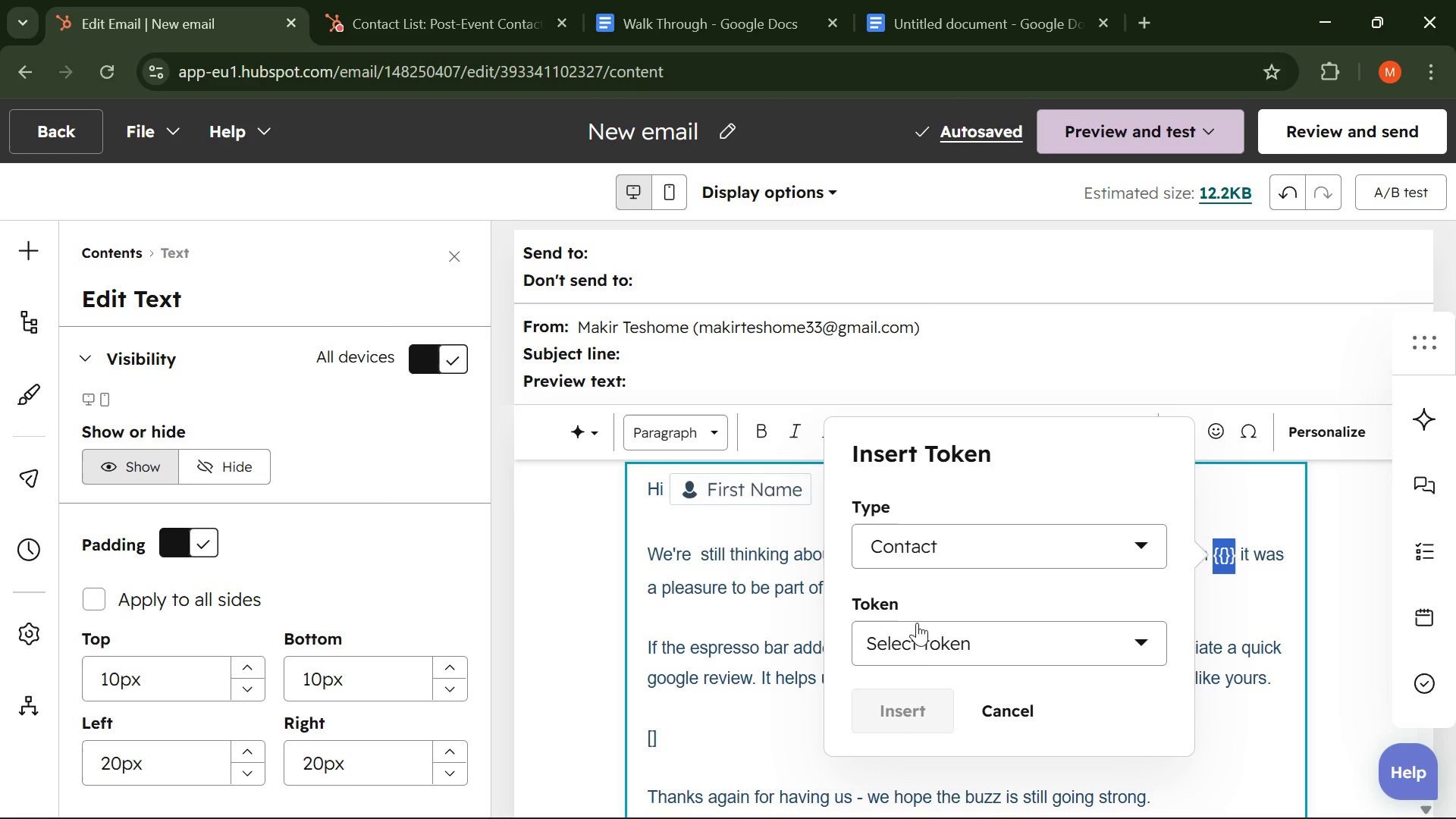 
left_click([918, 637])
 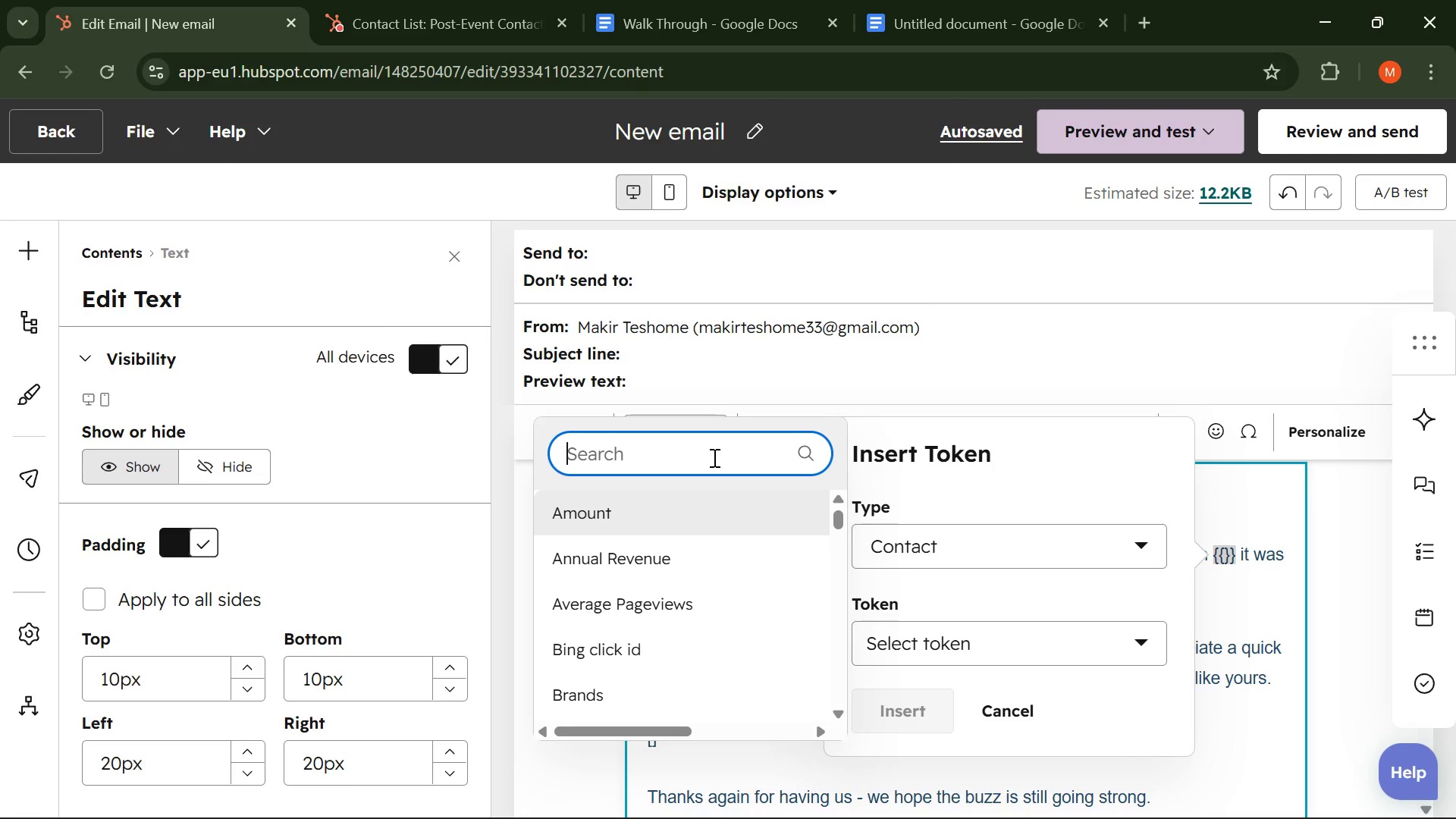 
type(Event)
 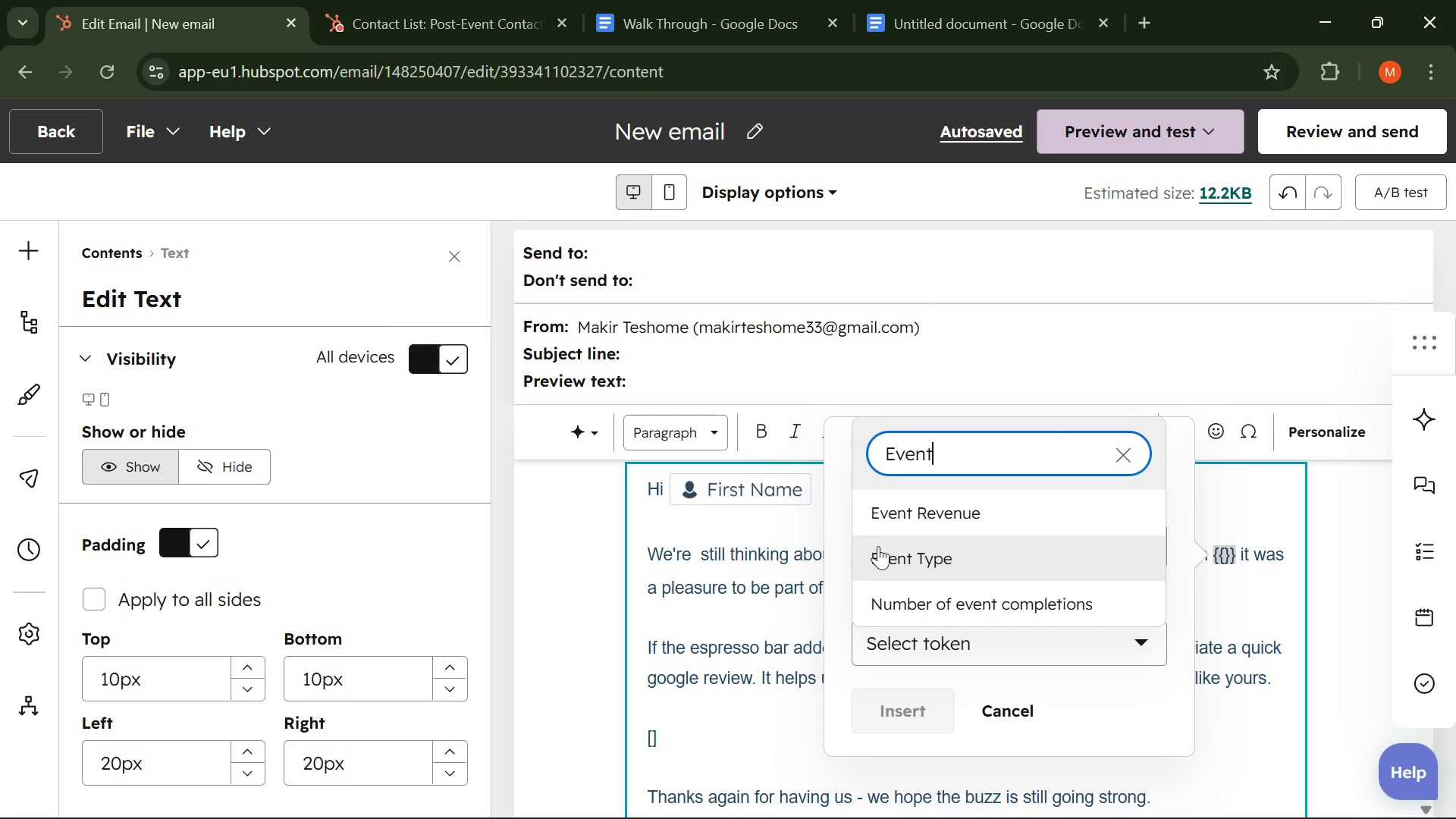 
left_click([921, 550])
 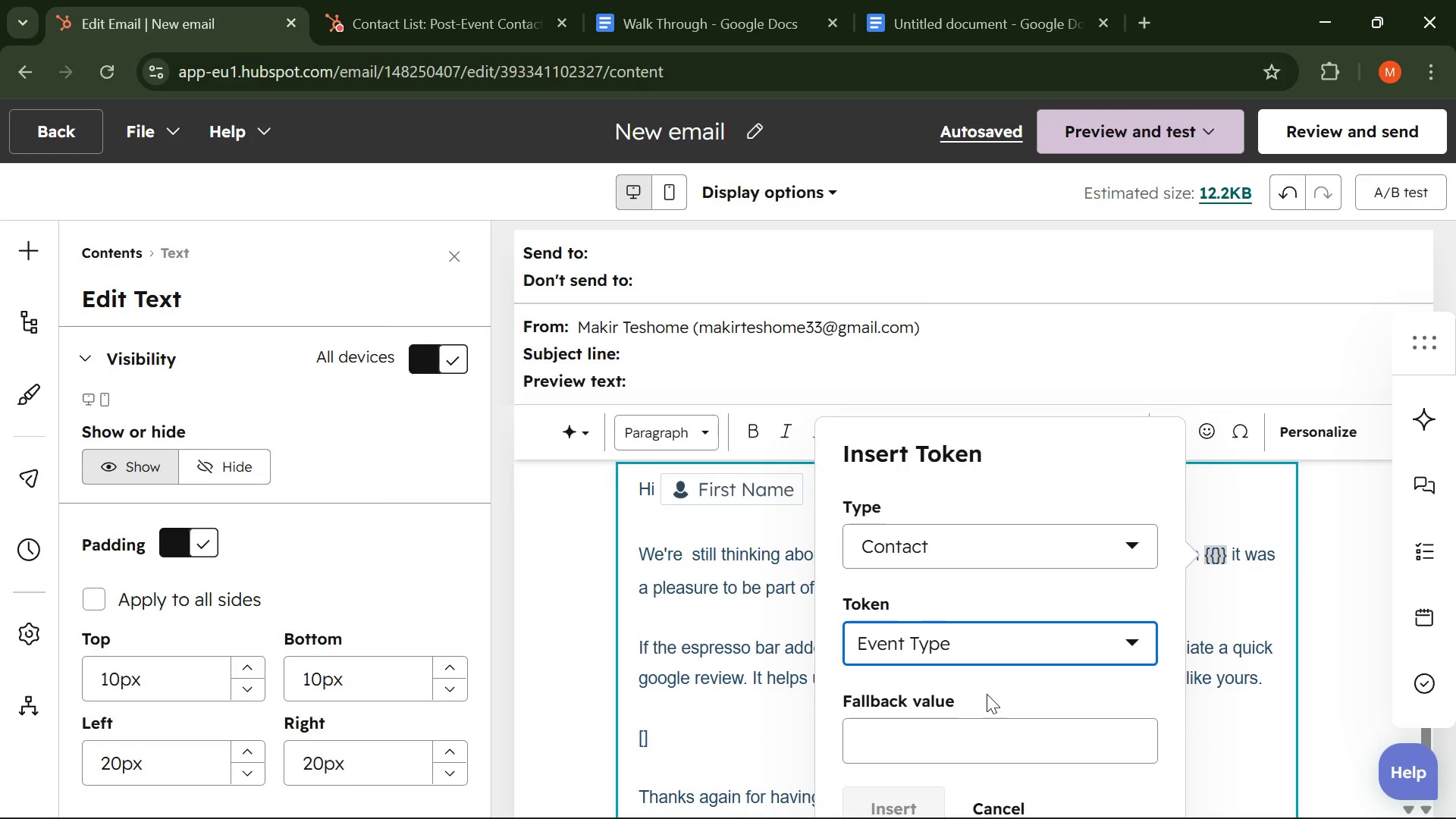 
left_click([998, 808])
 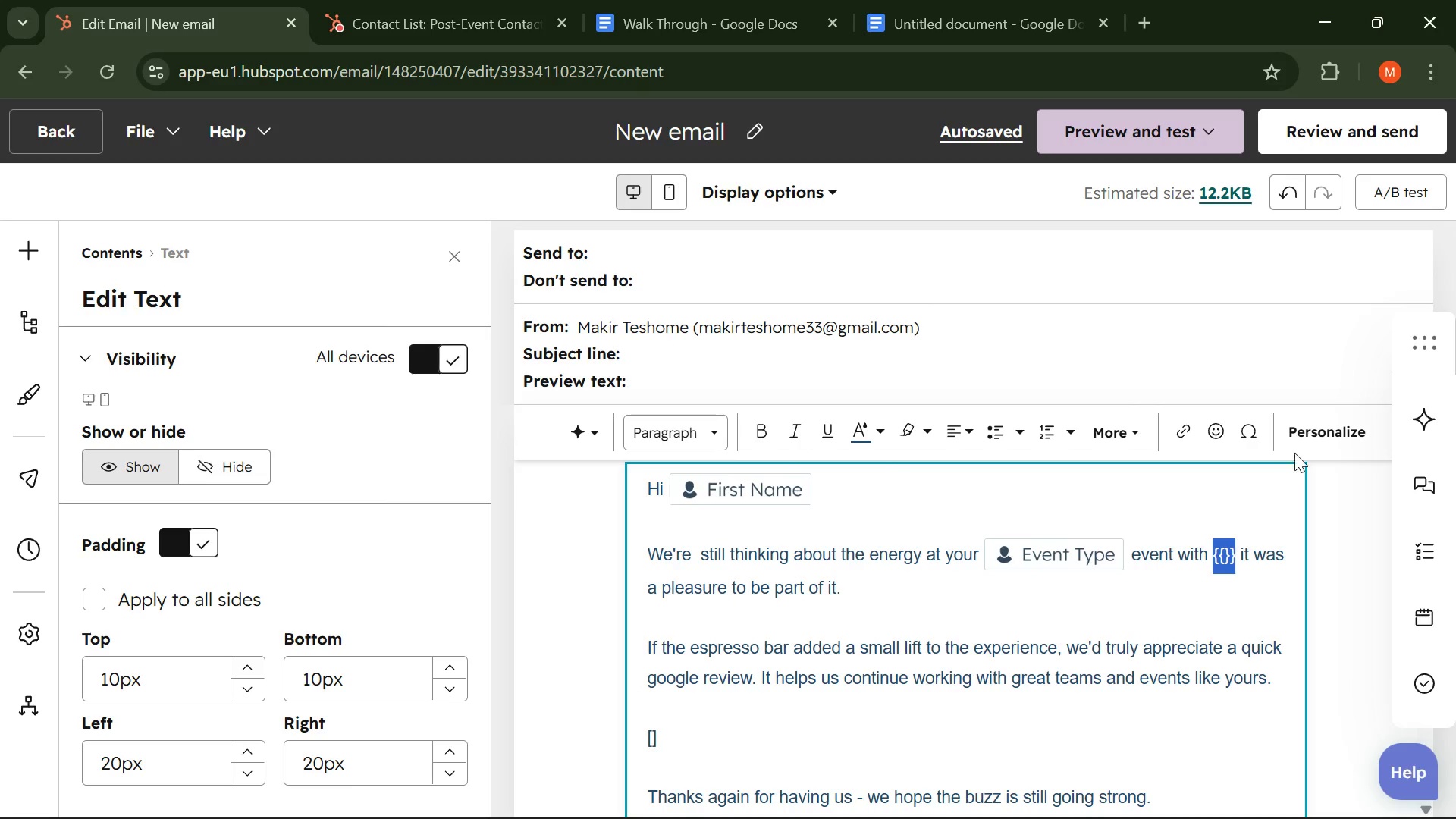 
left_click([1319, 421])
 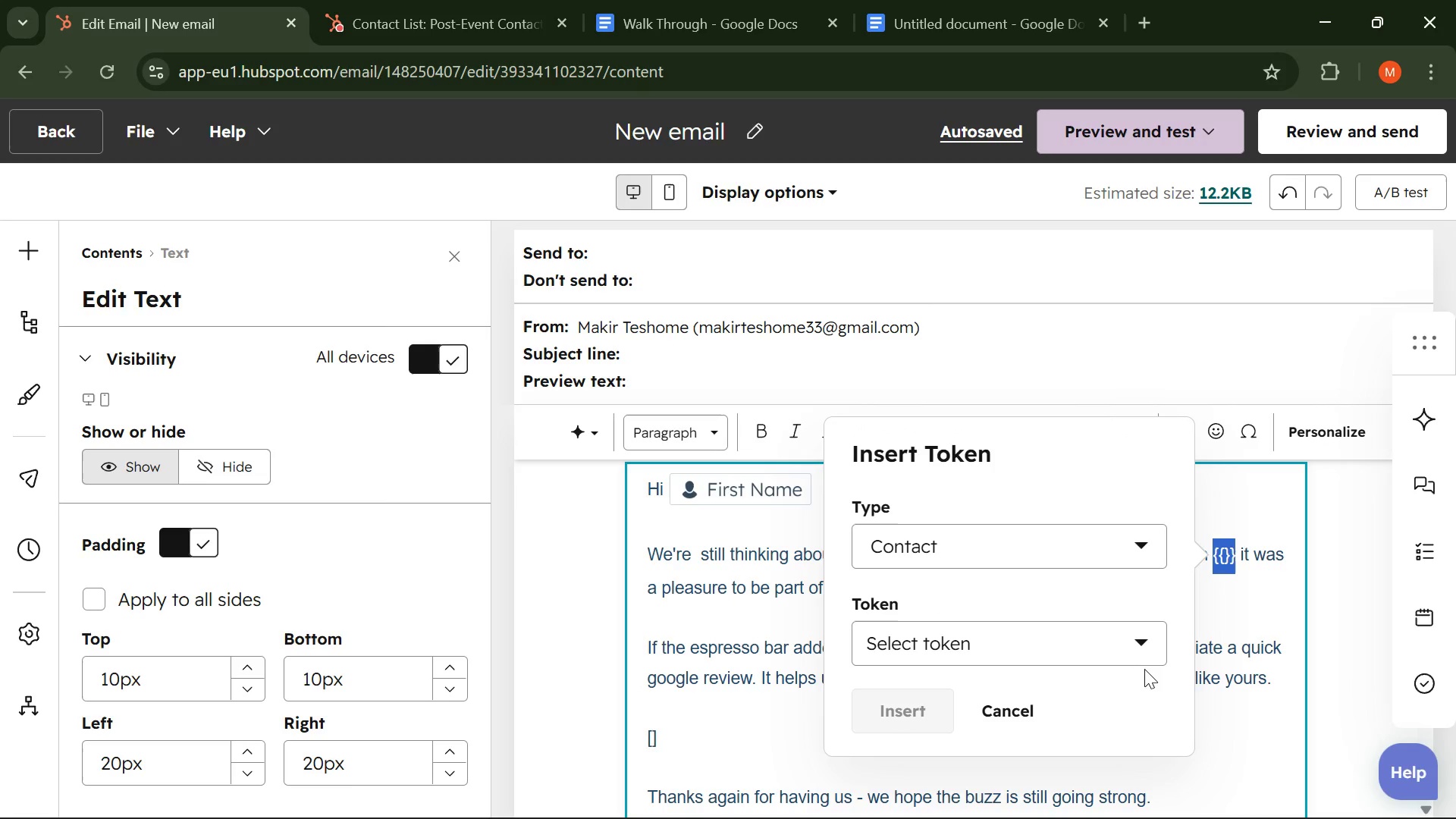 
left_click([1142, 640])
 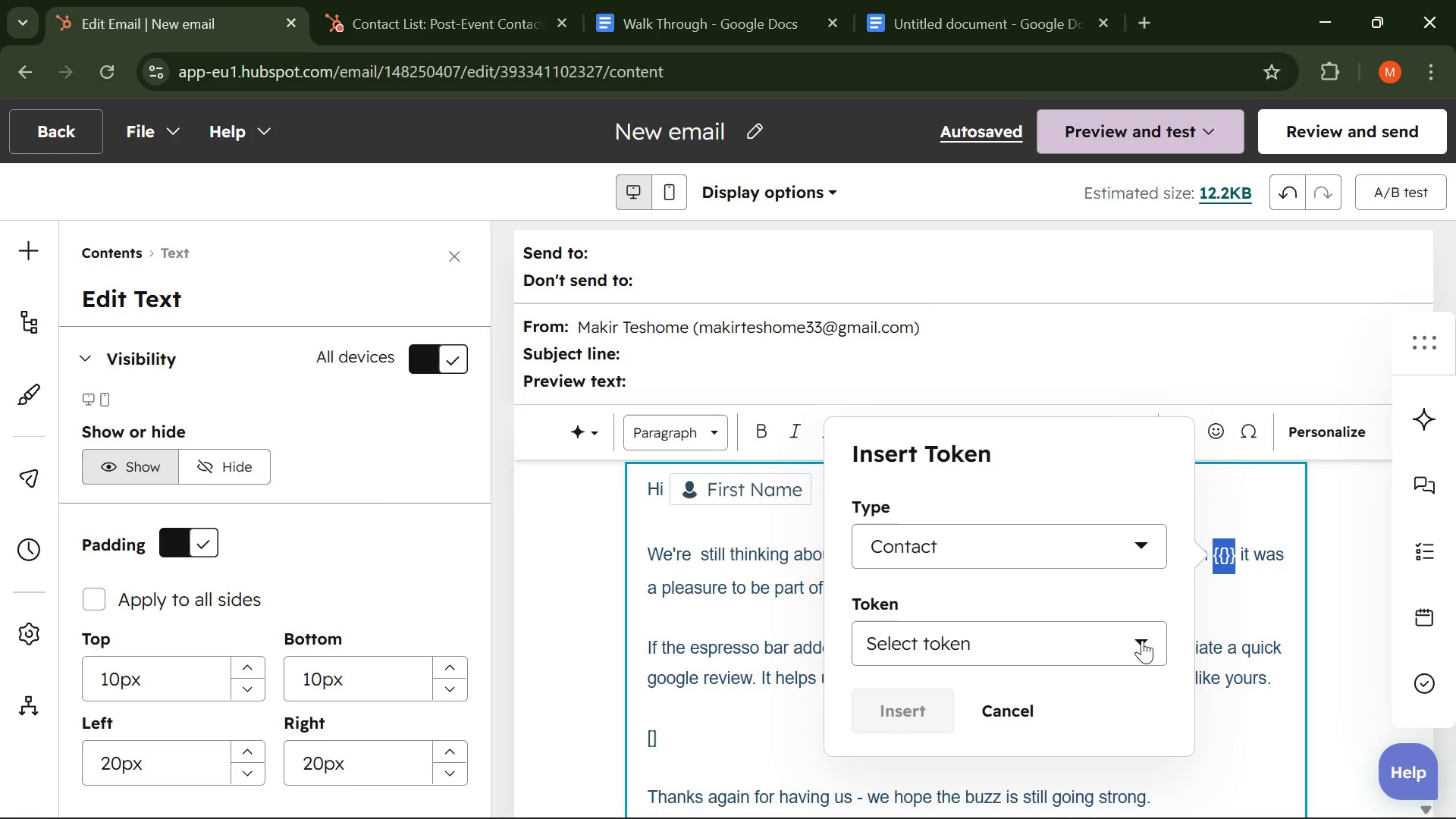 
type(comp)
 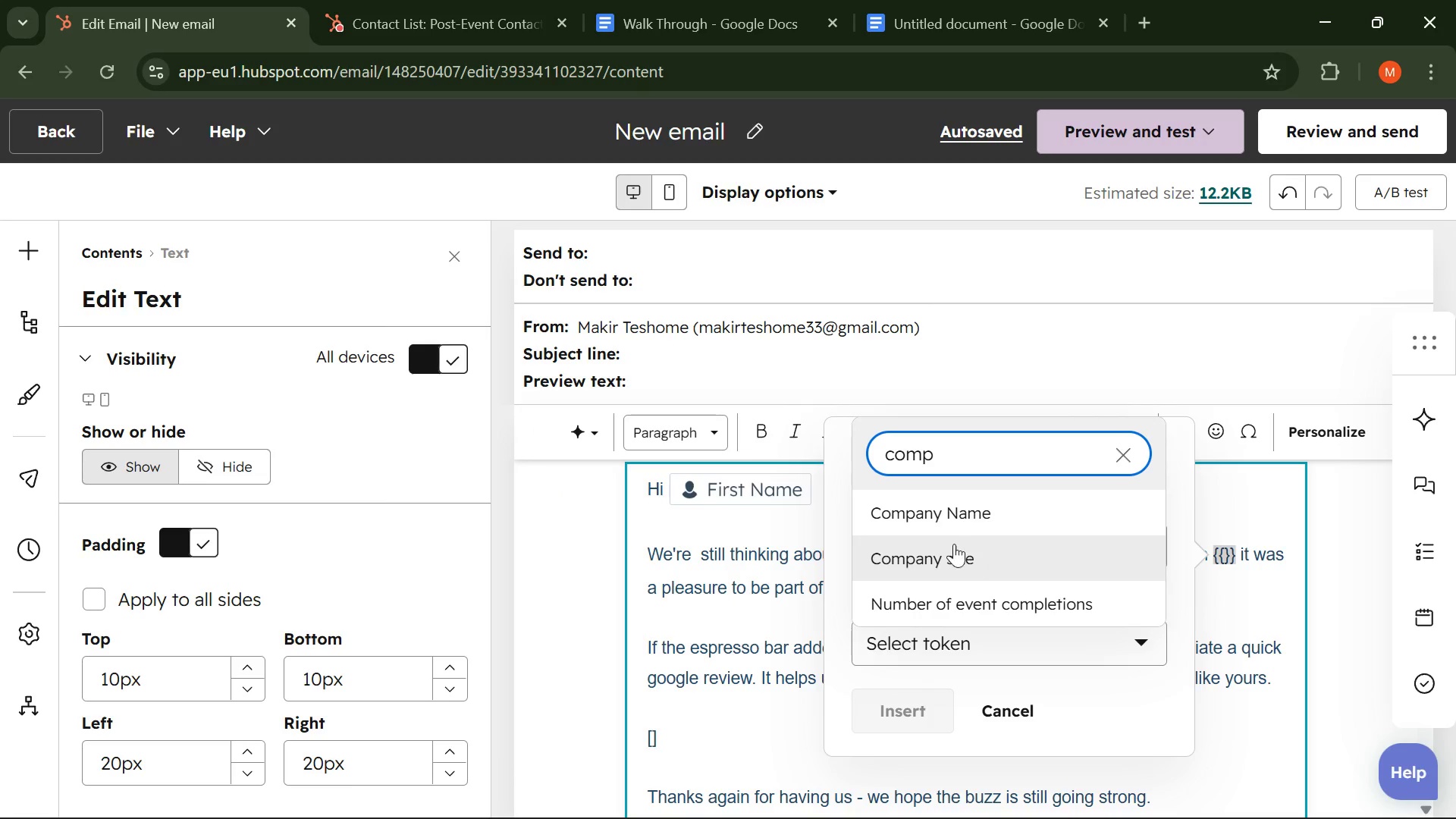 
left_click([937, 516])
 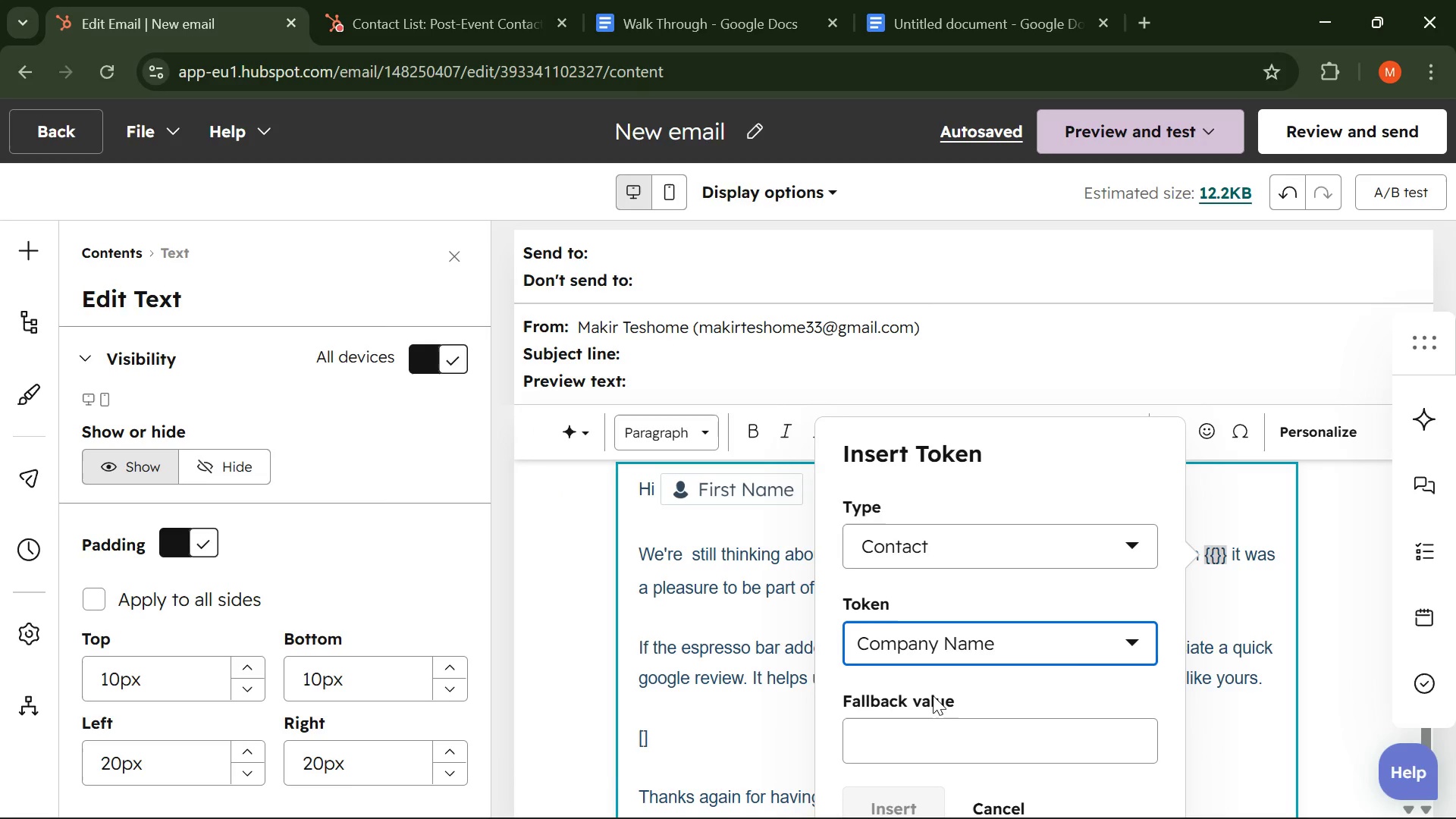 
left_click_drag(start_coordinate=[924, 719], to_coordinate=[924, 724])
 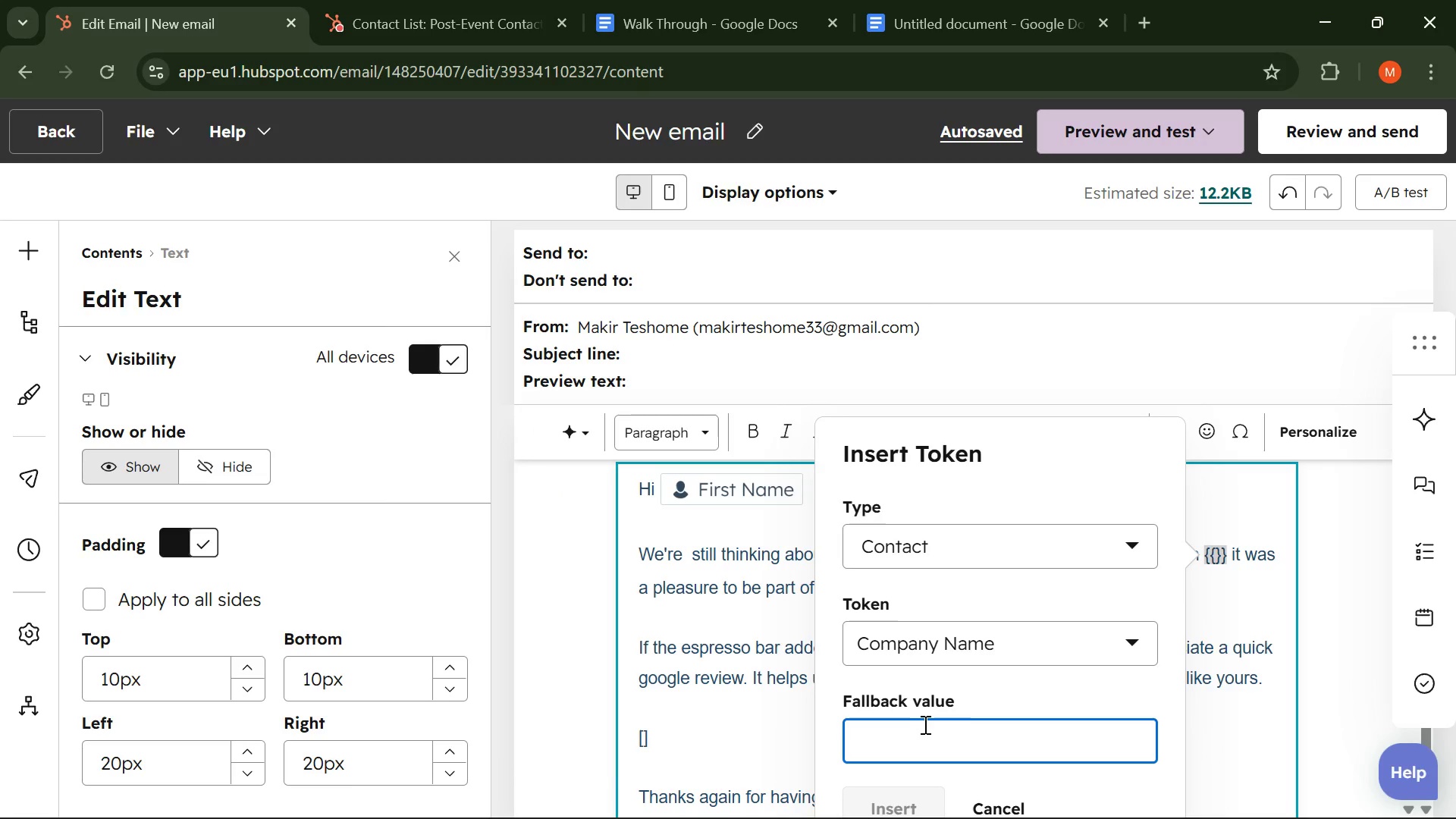 
type(Company Nam )
key(Backspace)
type(e )
 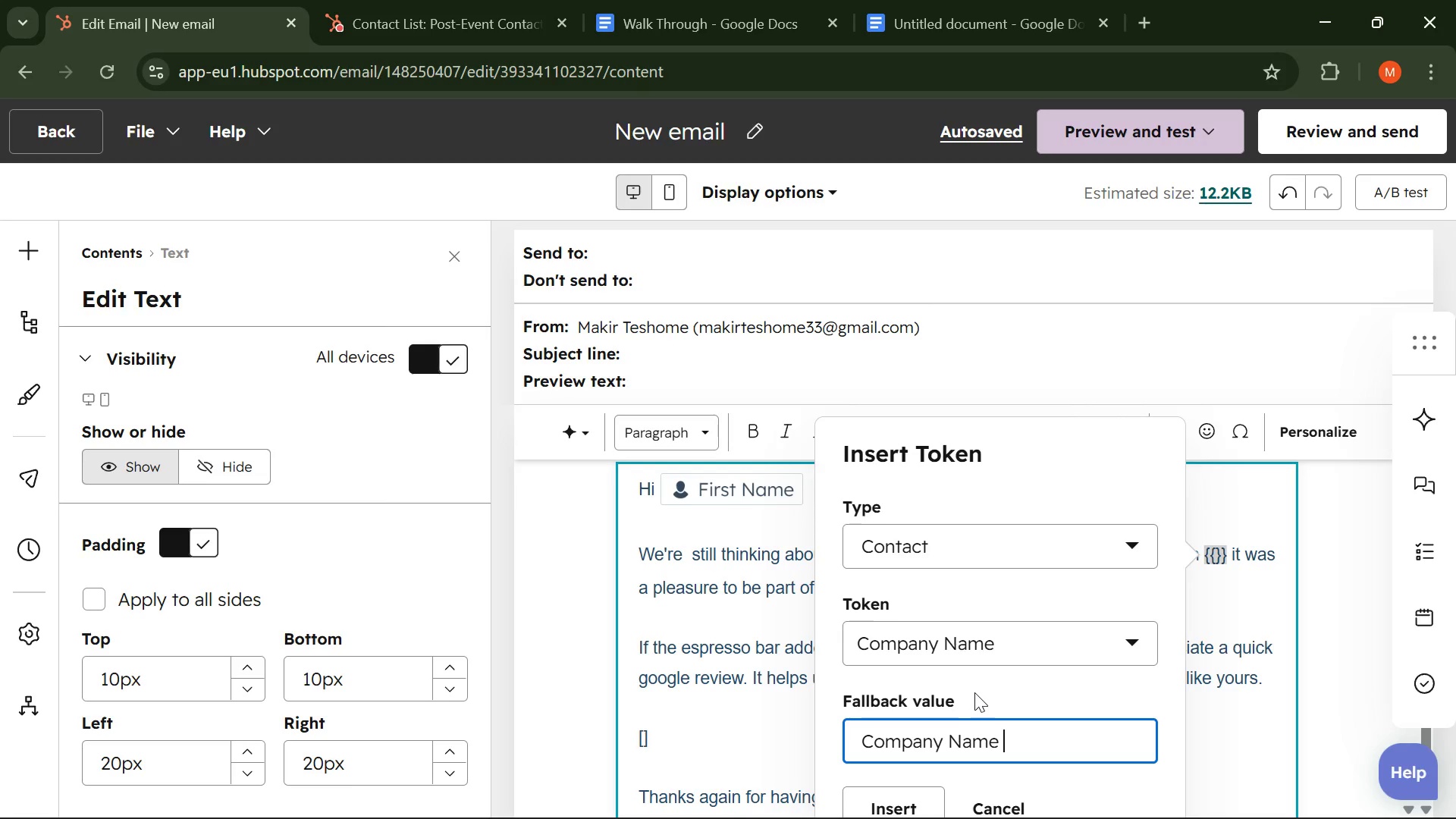 
left_click([978, 689])
 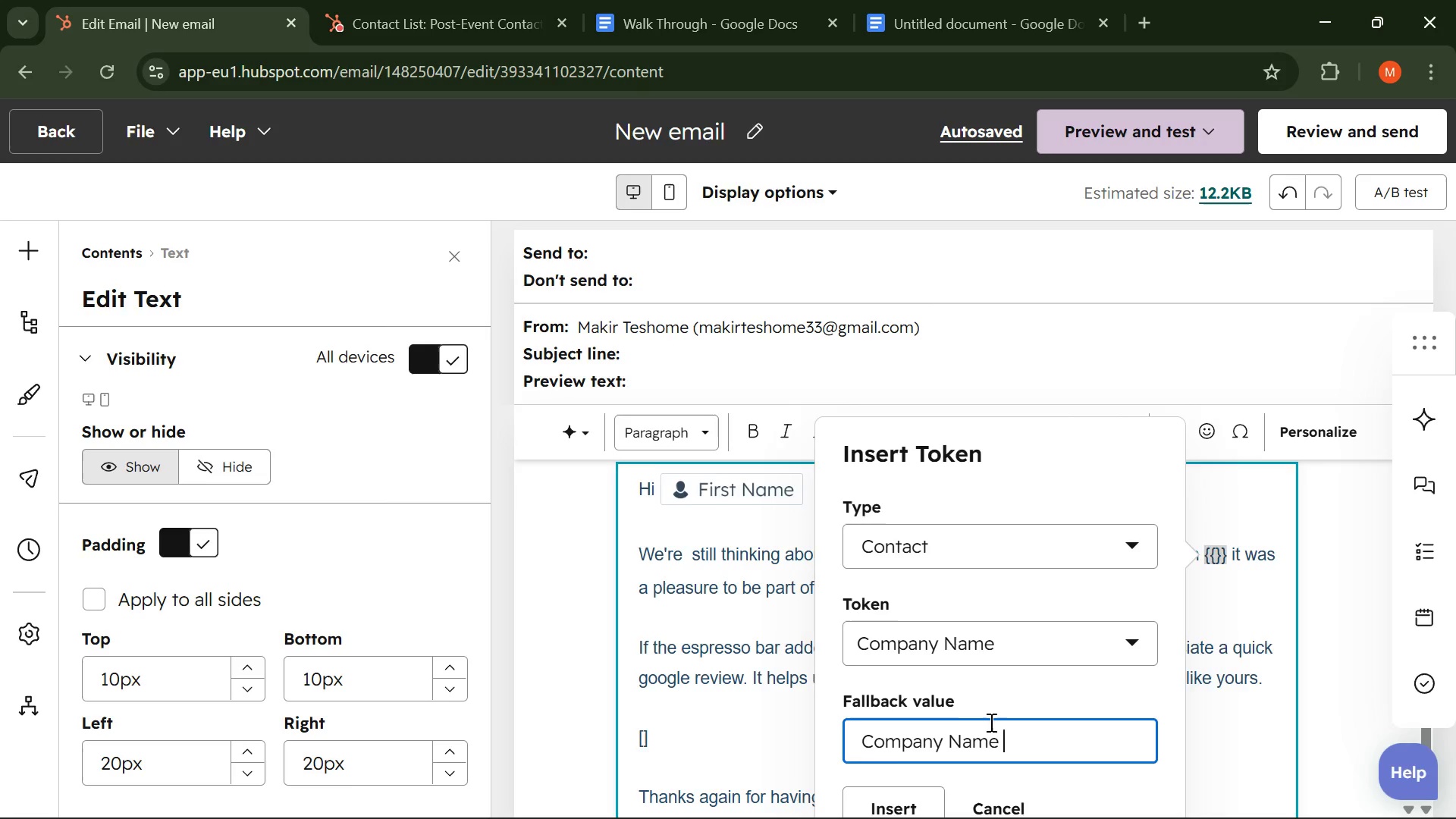 
scroll: coordinate [990, 722], scroll_direction: down, amount: 2.0
 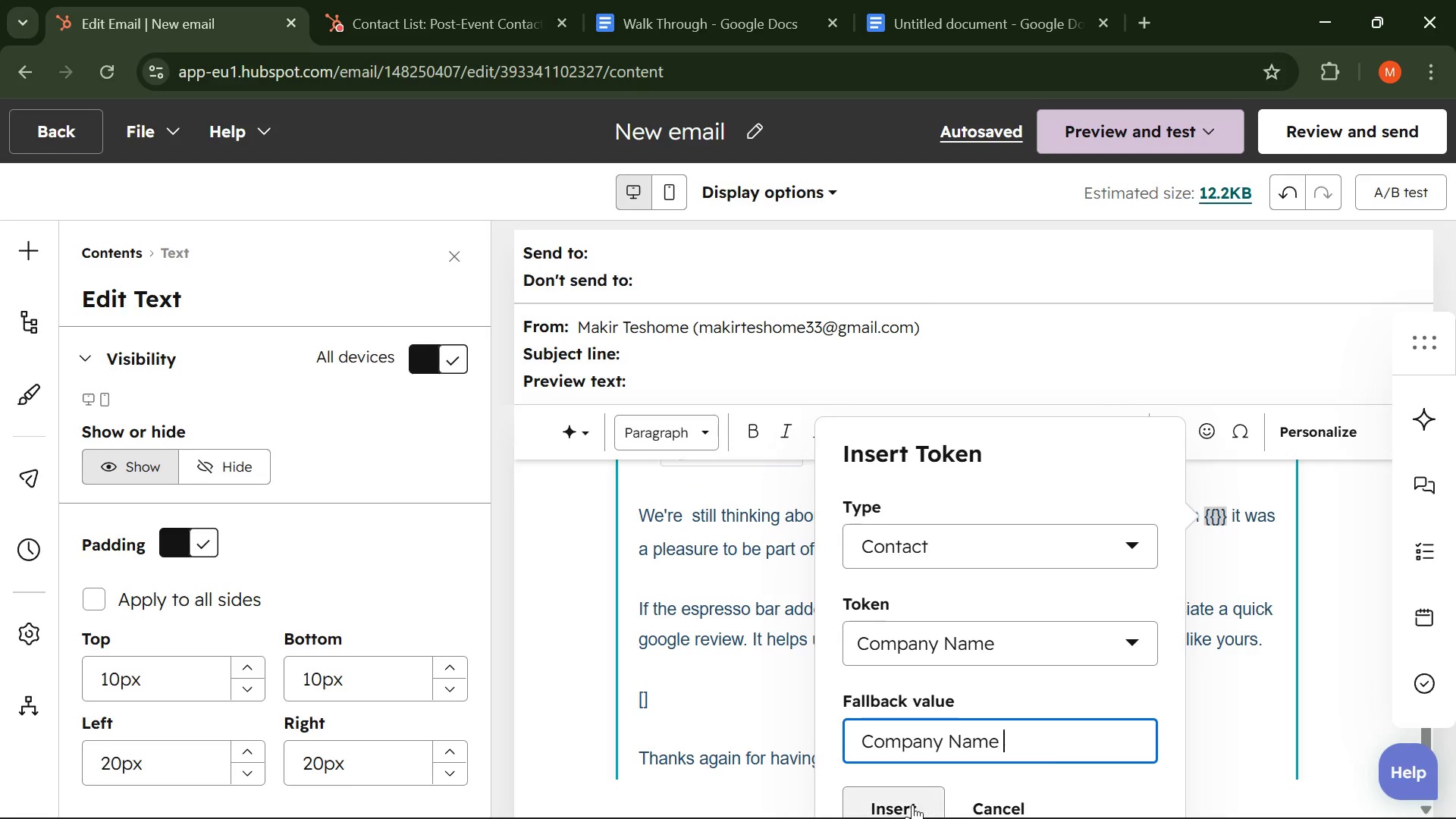 
left_click([912, 805])
 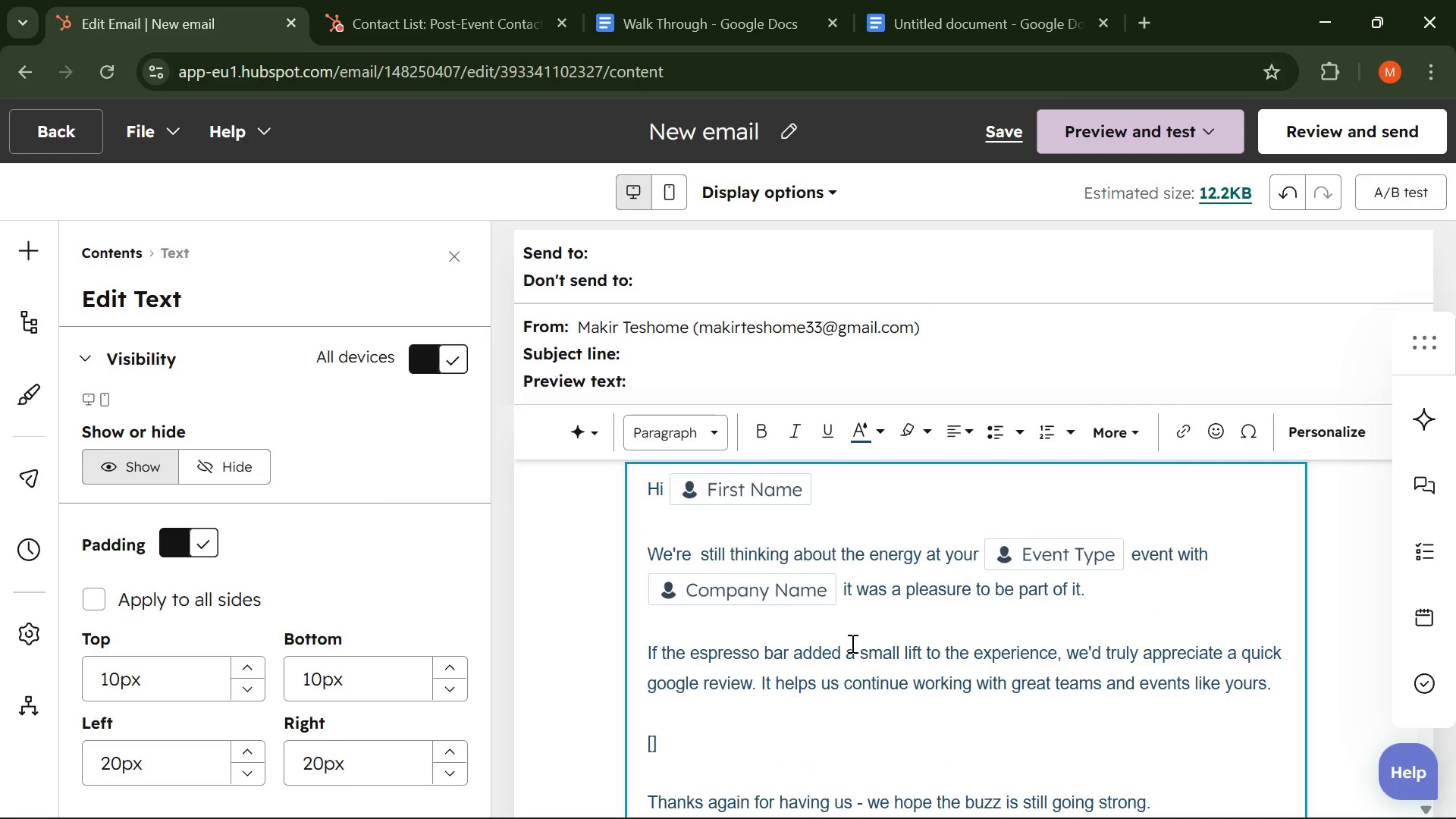 
scroll: coordinate [850, 643], scroll_direction: down, amount: 2.0
 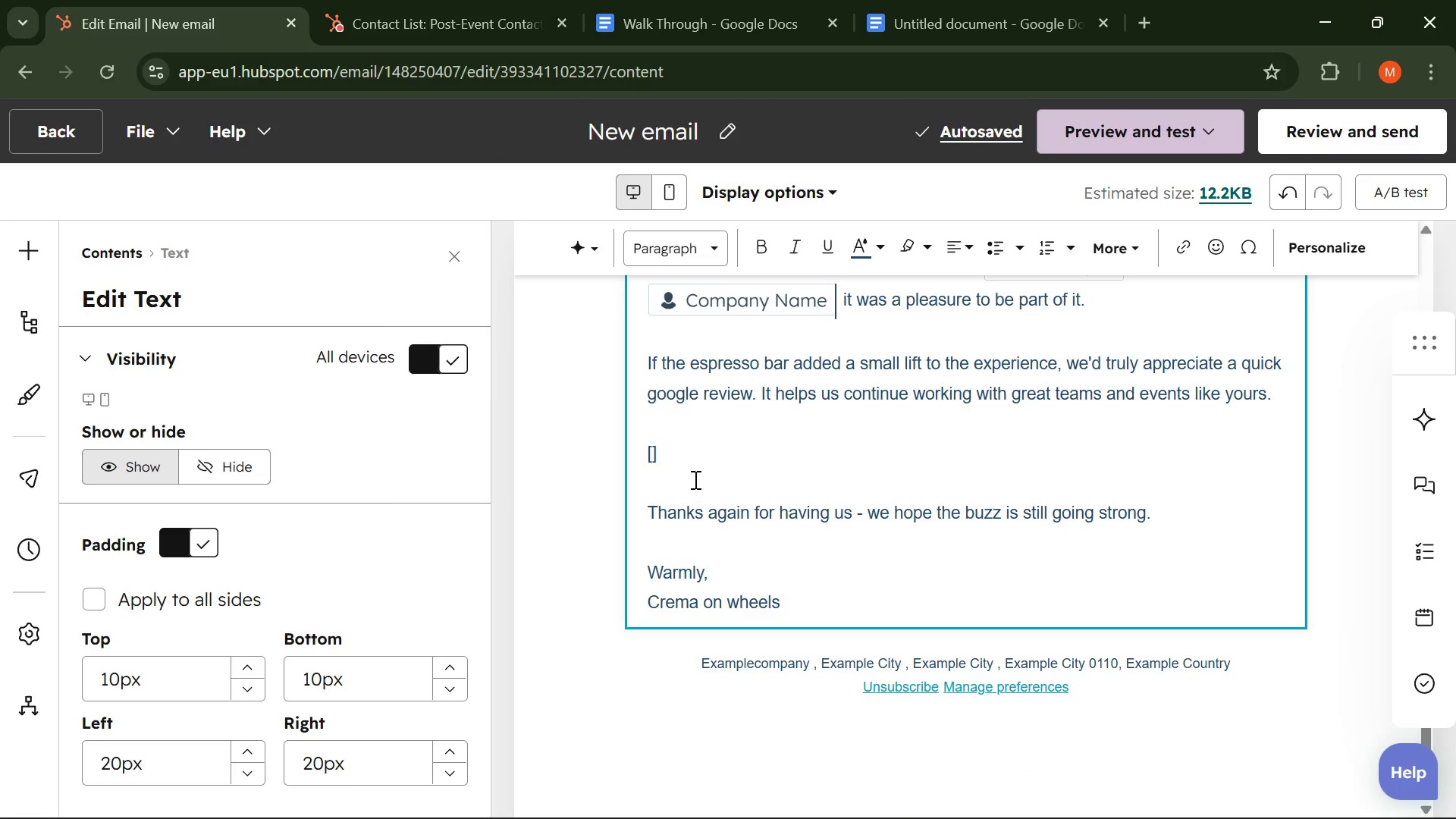 
left_click([669, 457])
 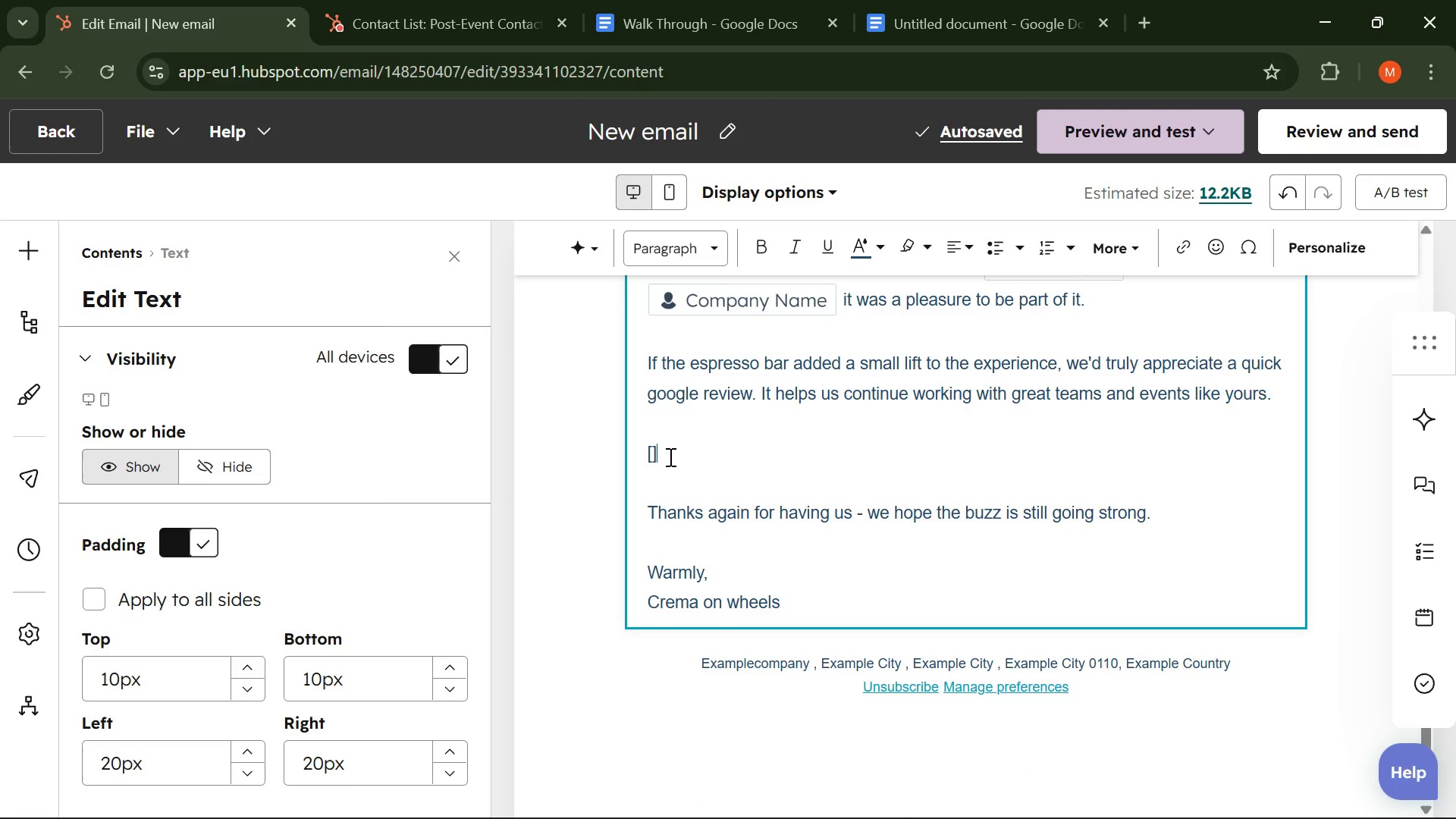 
key(Backspace)
key(Backspace)
type(Our Review )
 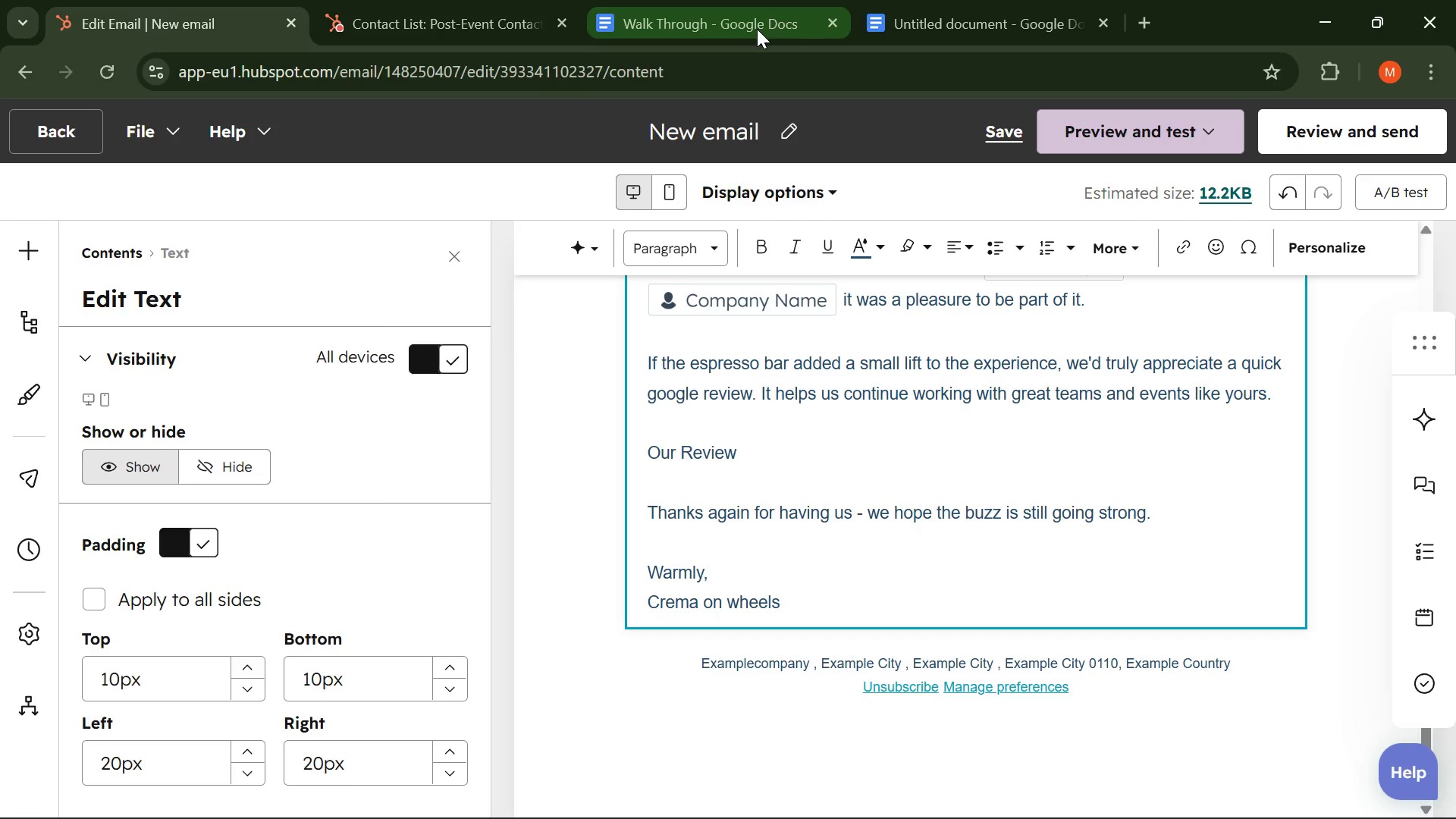 
left_click([748, 12])
 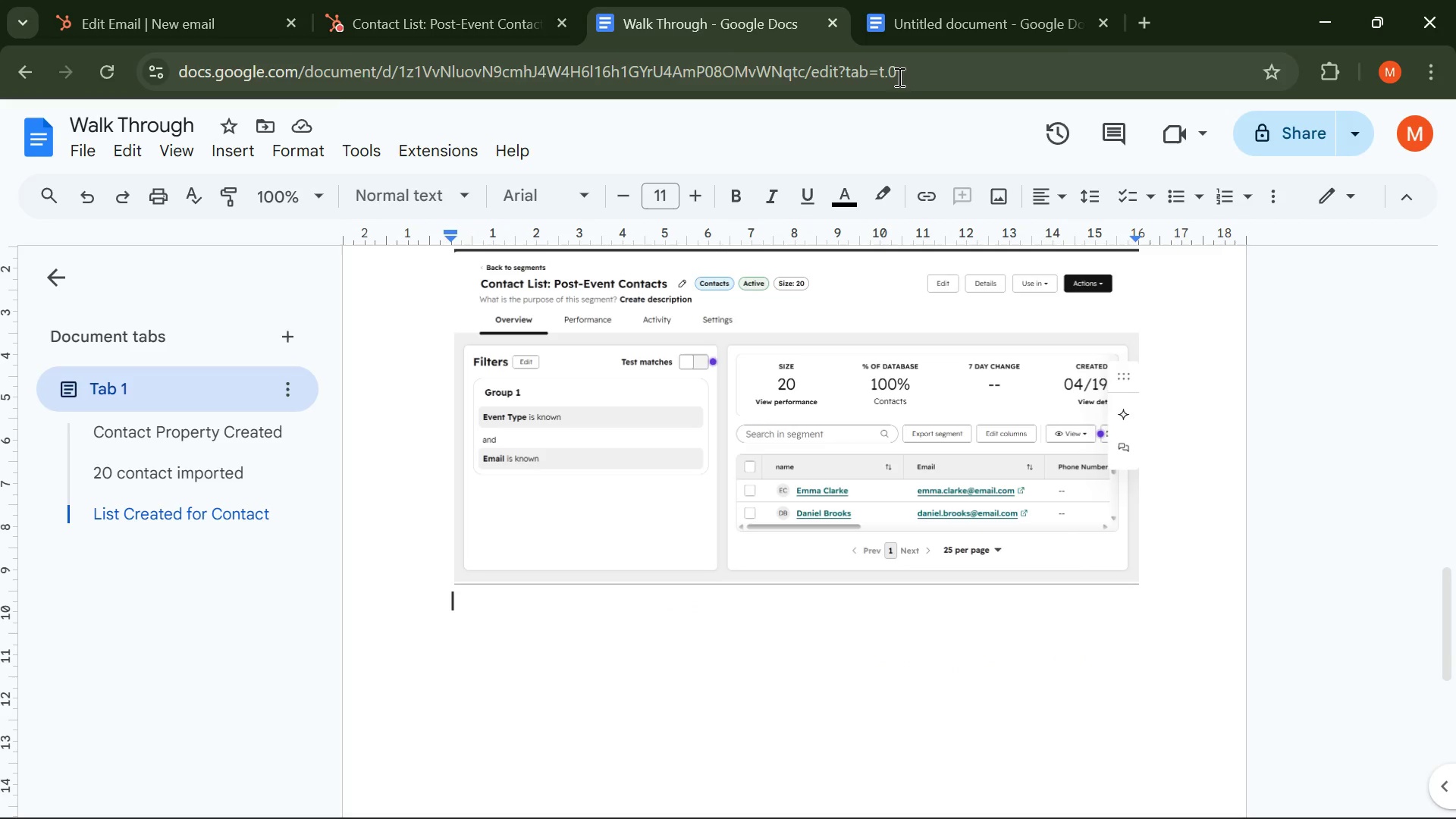 
left_click_drag(start_coordinate=[919, 77], to_coordinate=[119, 71])
 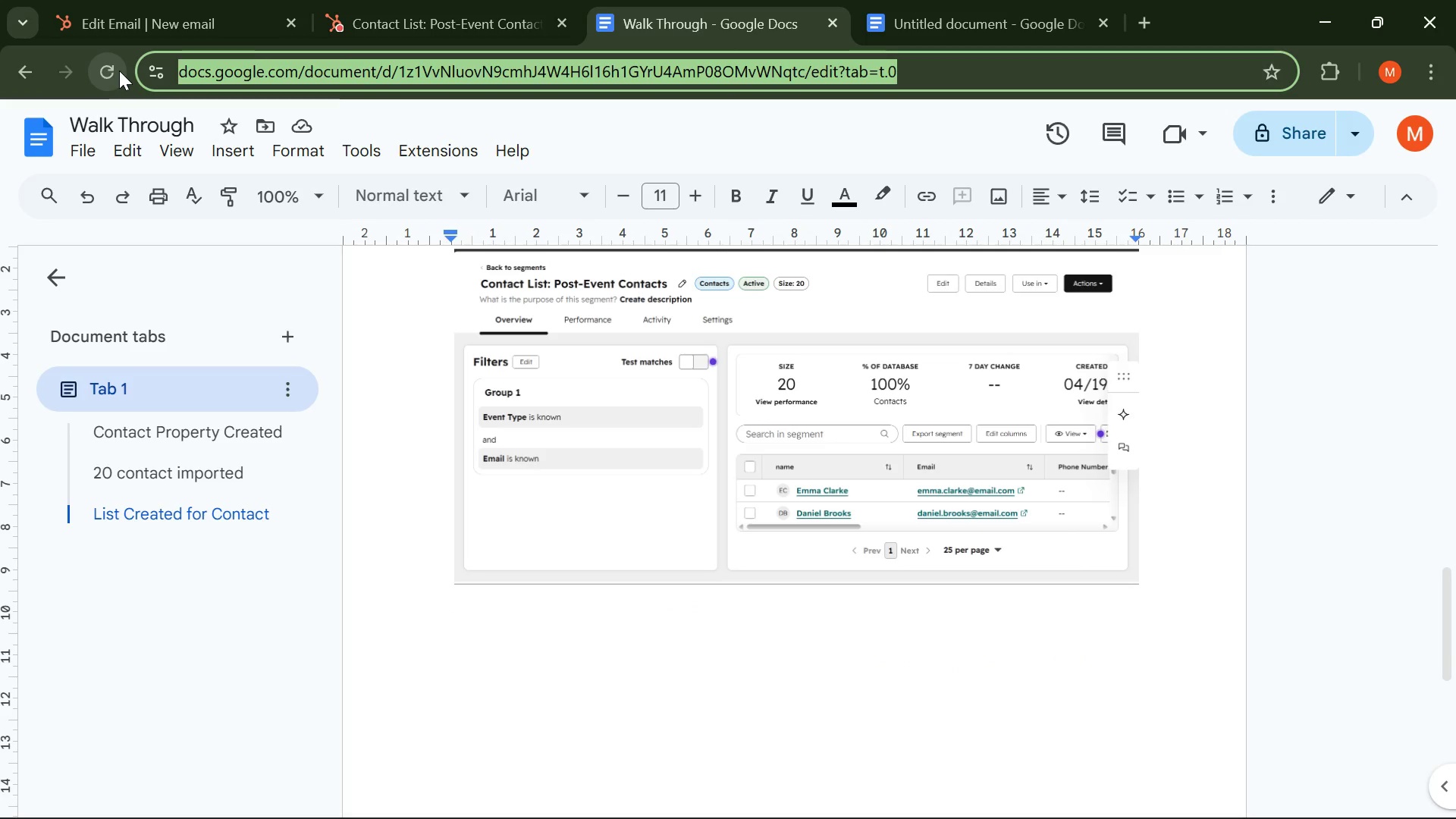 
key(Control+C)
 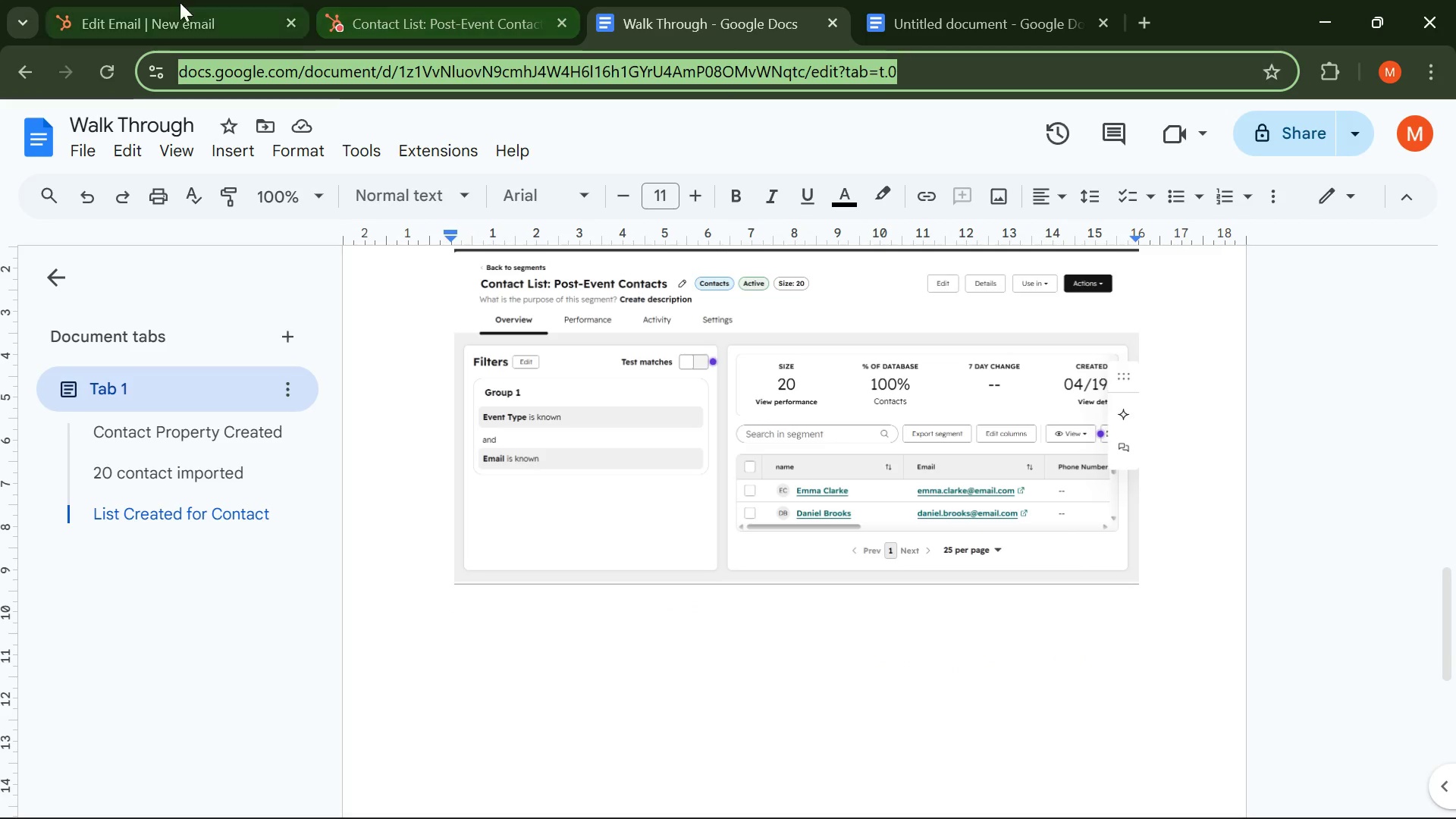 
left_click([168, 2])
 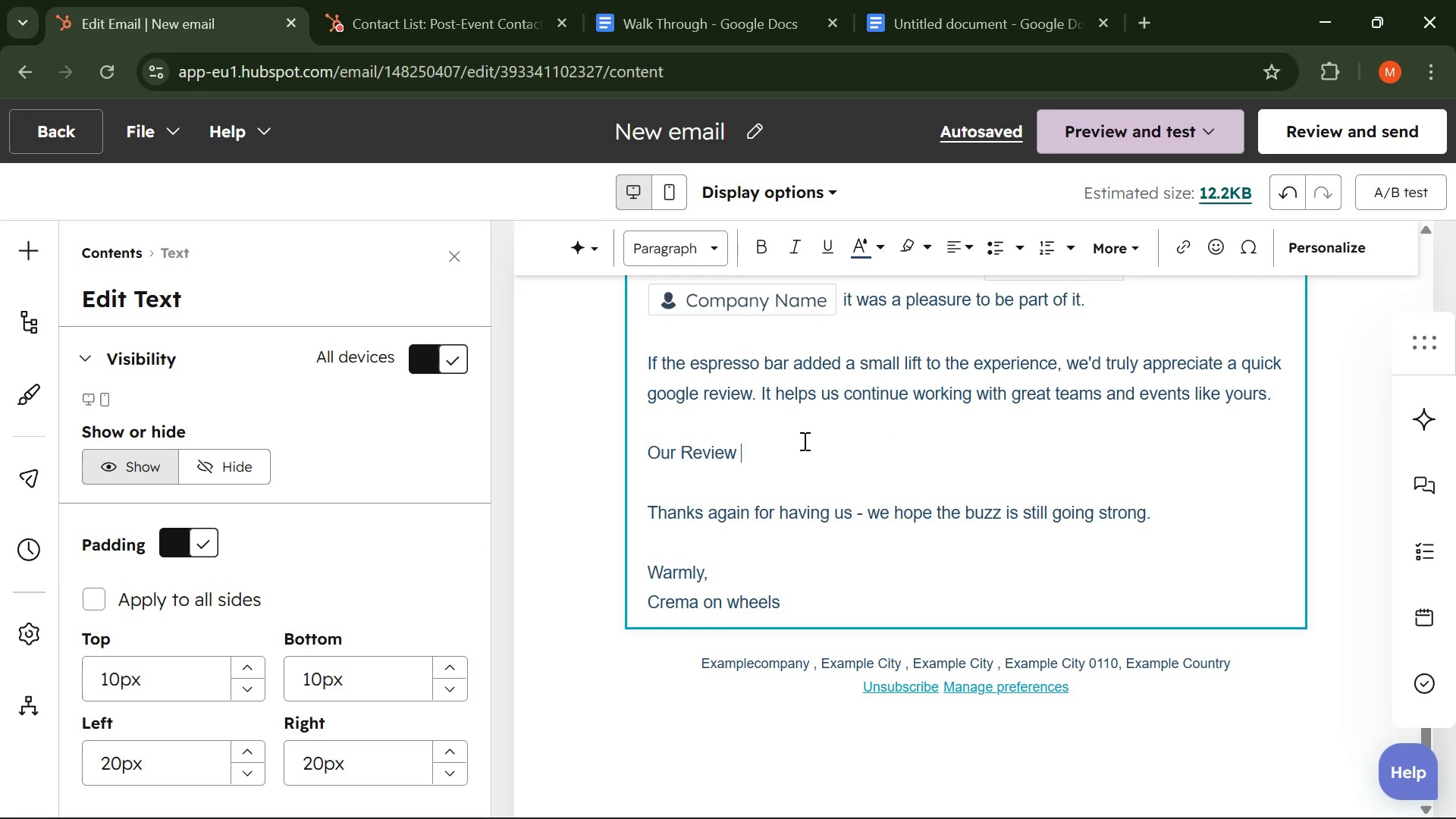 
left_click_drag(start_coordinate=[792, 480], to_coordinate=[721, 480])
 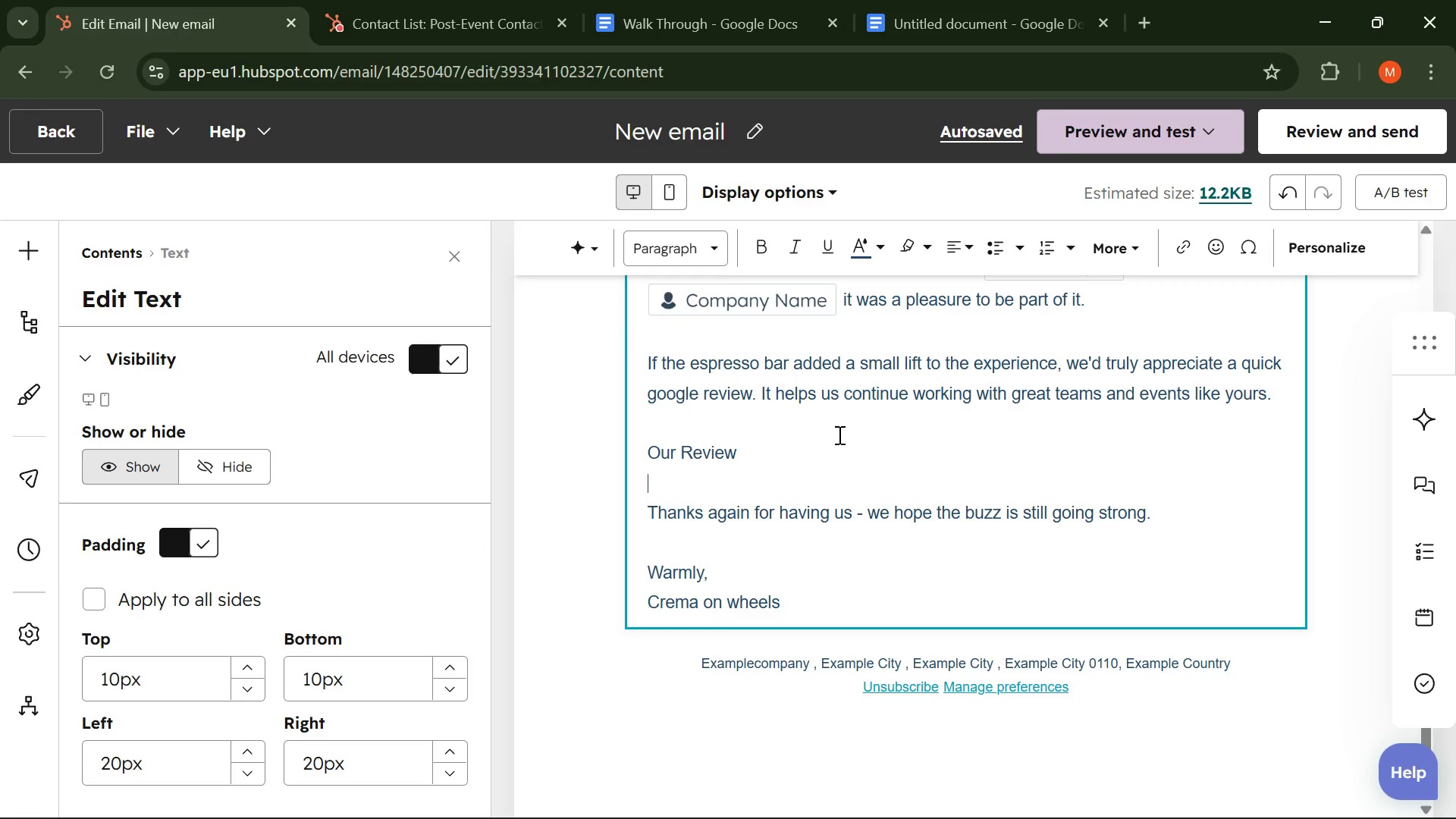 
left_click([838, 435])
 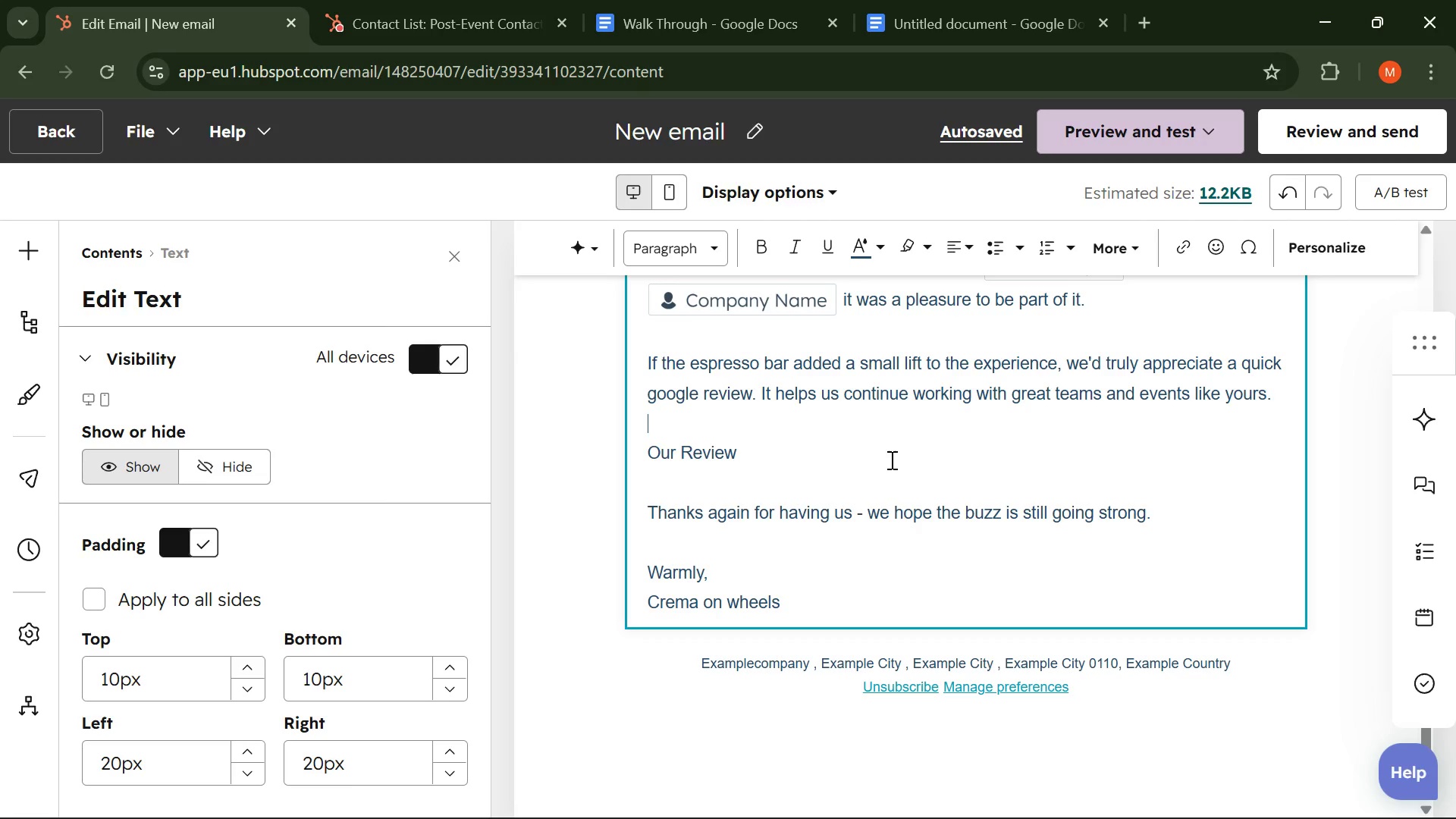 
left_click_drag(start_coordinate=[751, 453], to_coordinate=[641, 453])
 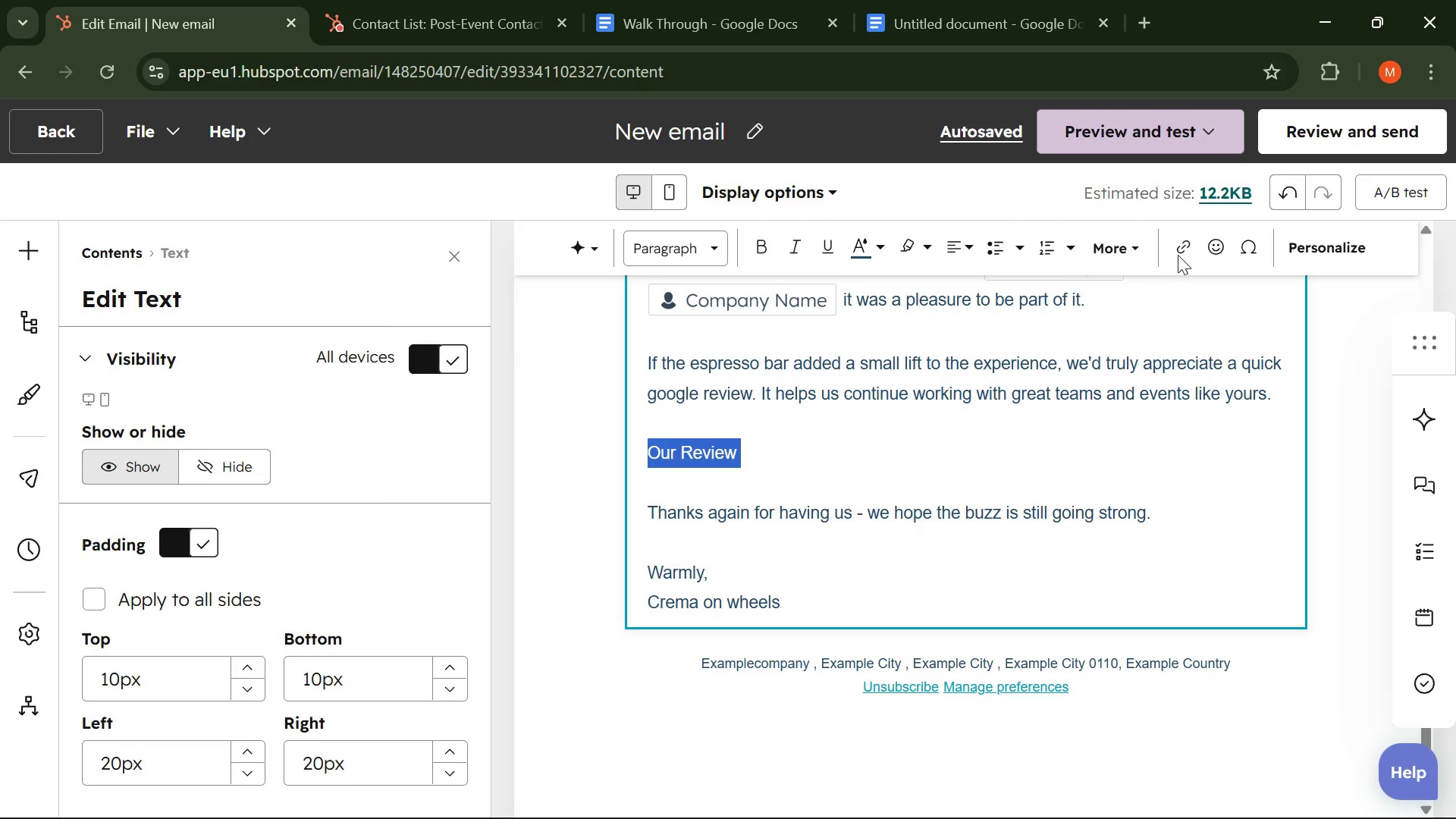 
left_click([1184, 256])
 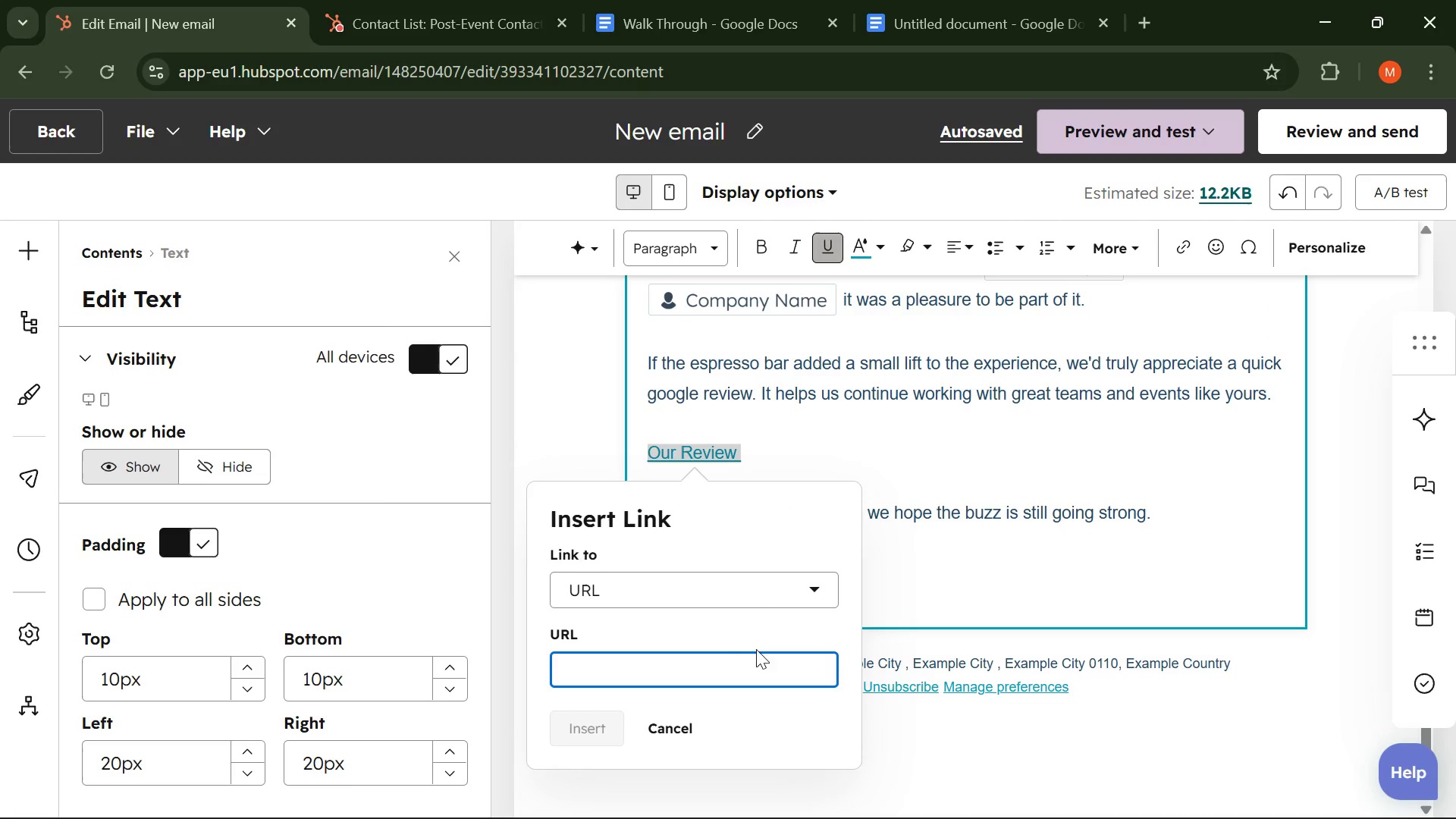 
key(Control+V)
 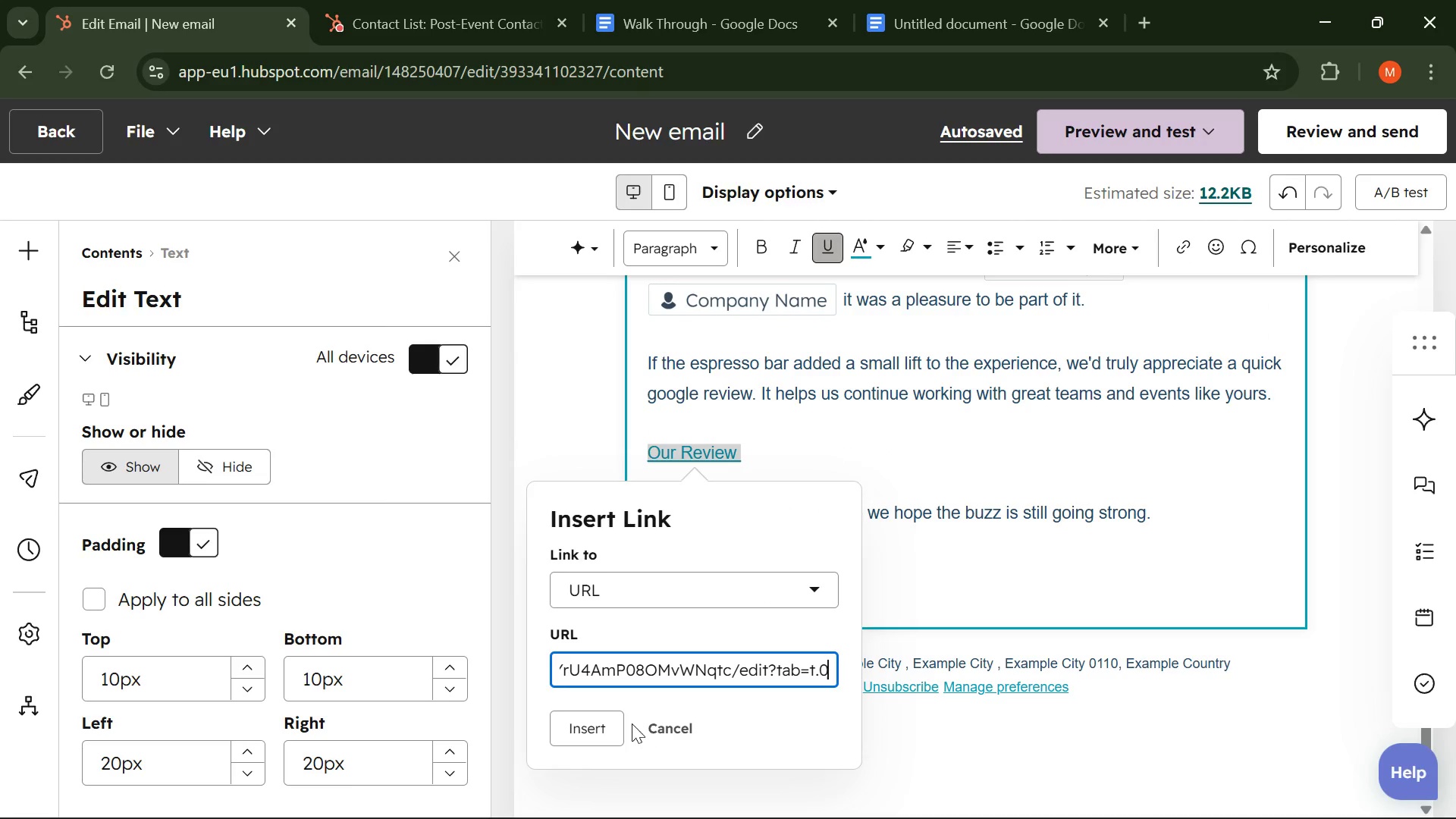 
left_click([602, 723])
 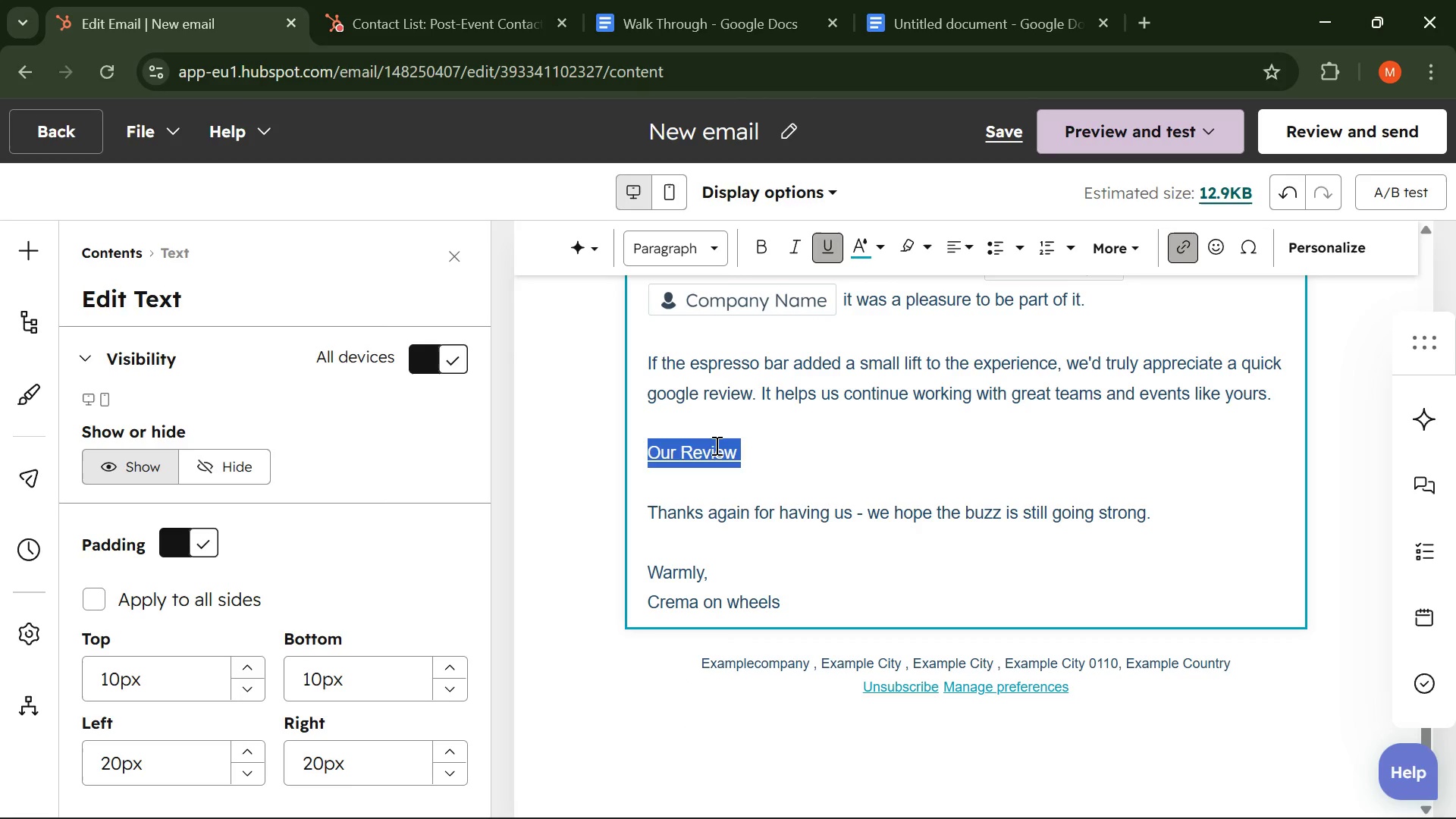 
left_click([677, 452])
 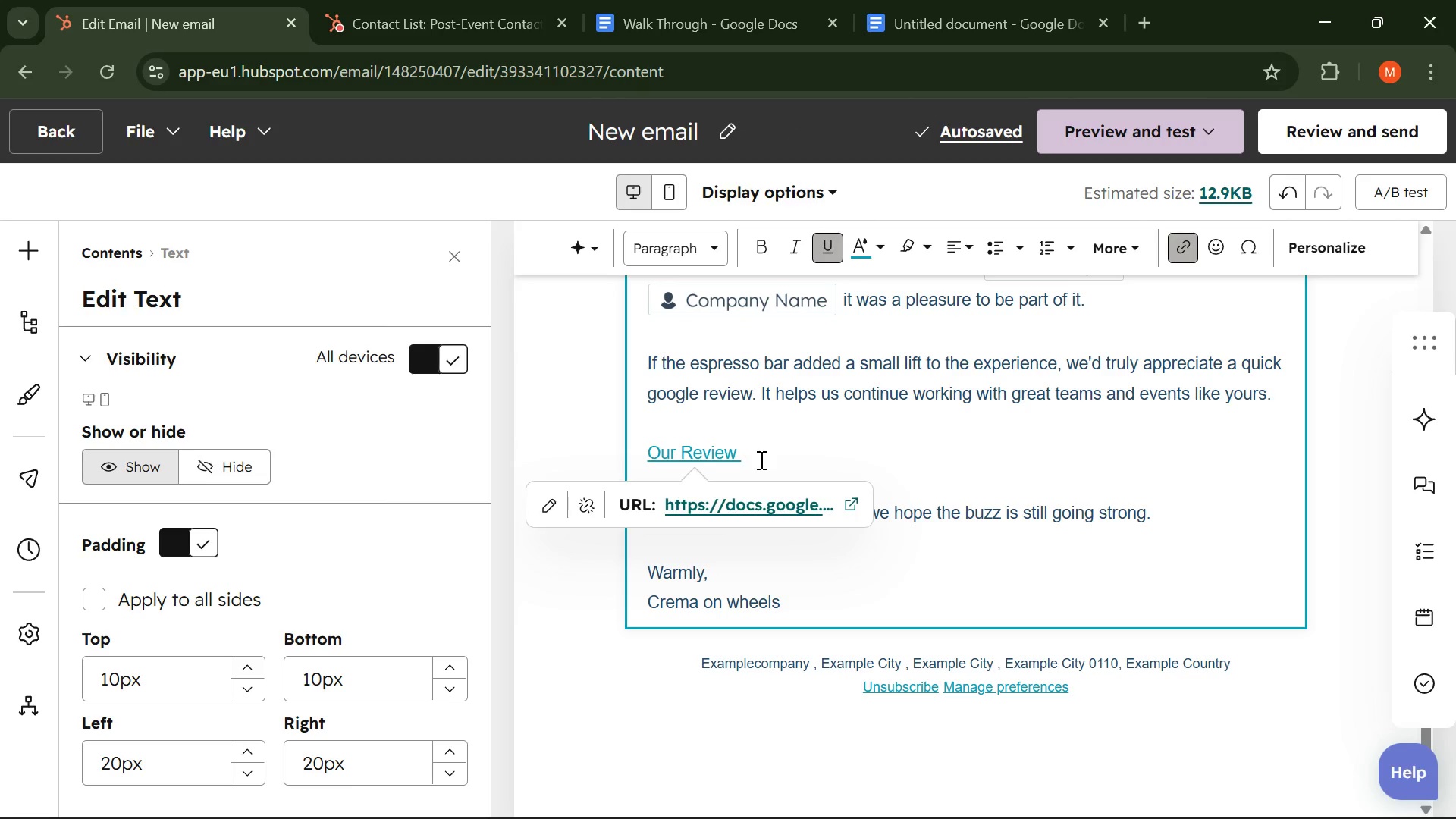 
type( Google)
 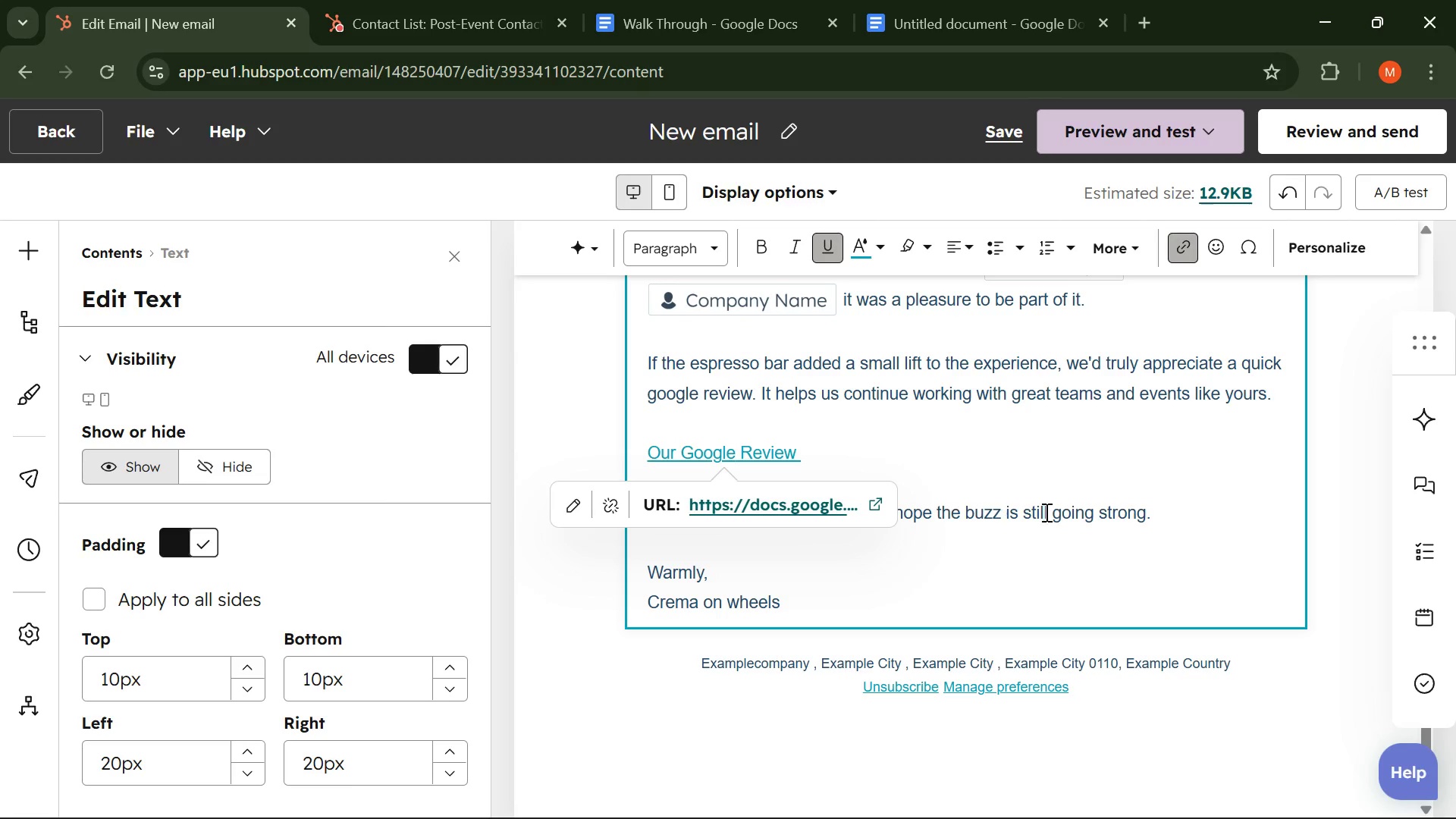 
left_click([1106, 500])
 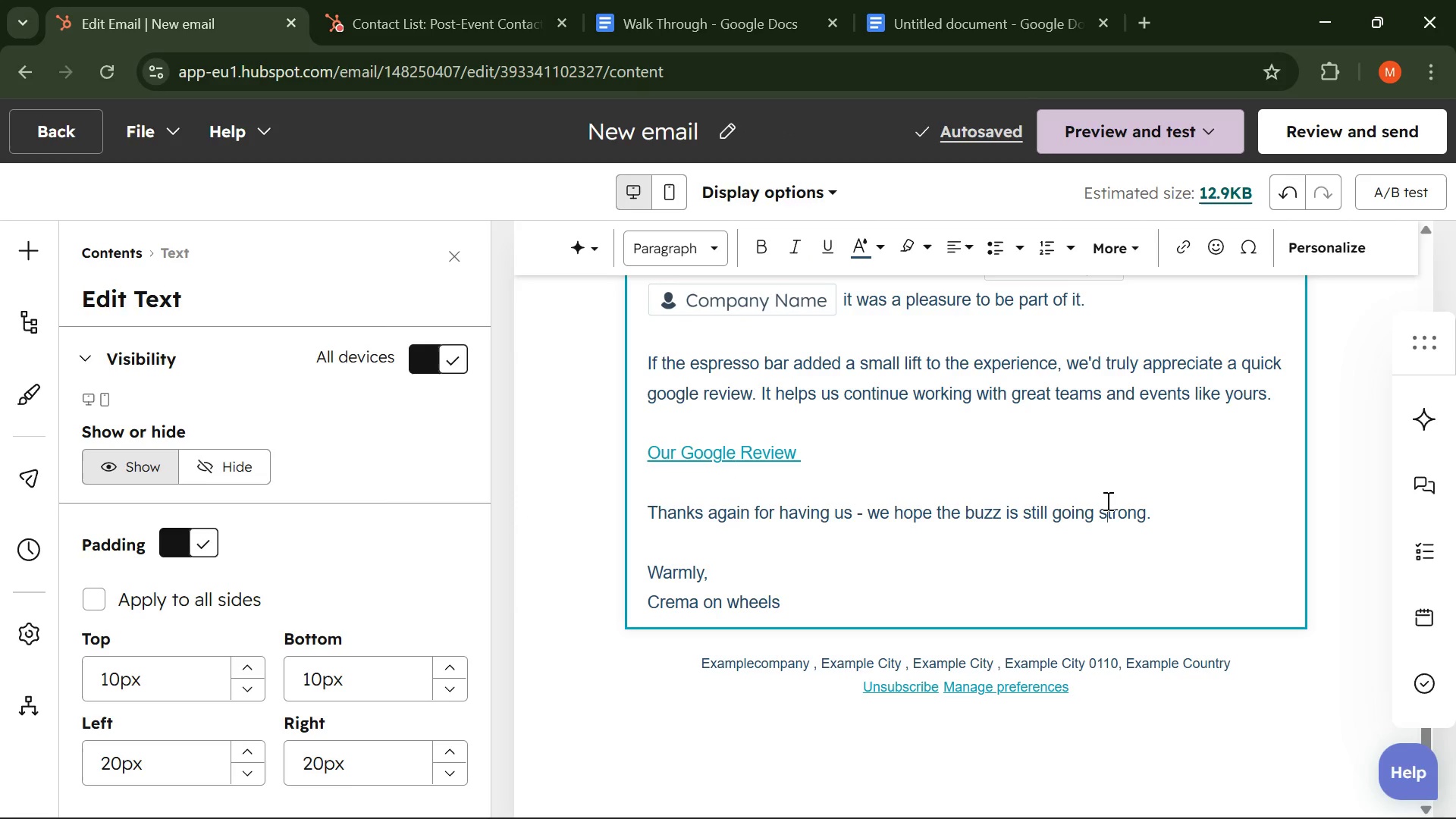 
scroll: coordinate [1106, 500], scroll_direction: up, amount: 4.0
 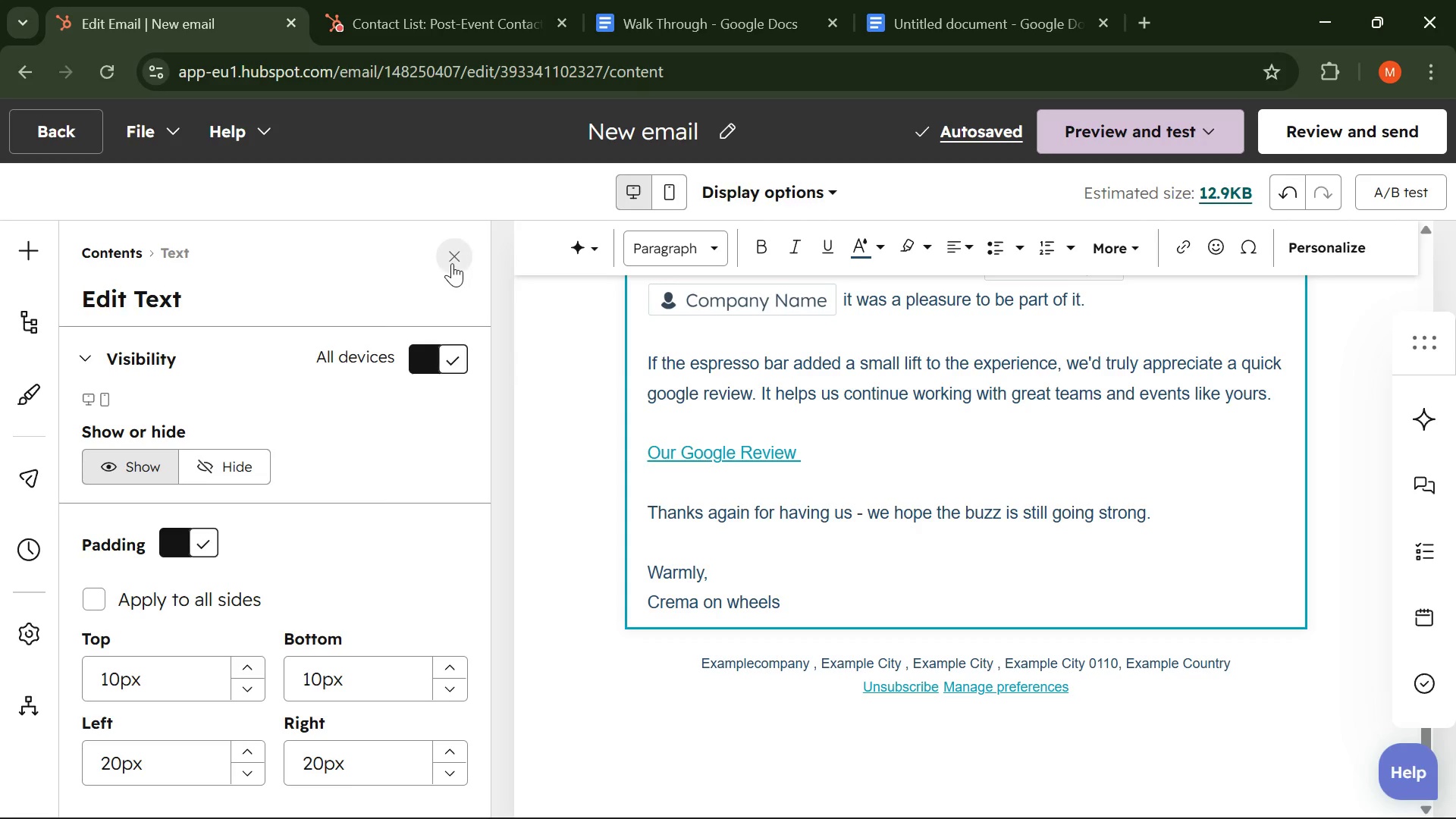 
left_click([452, 262])
 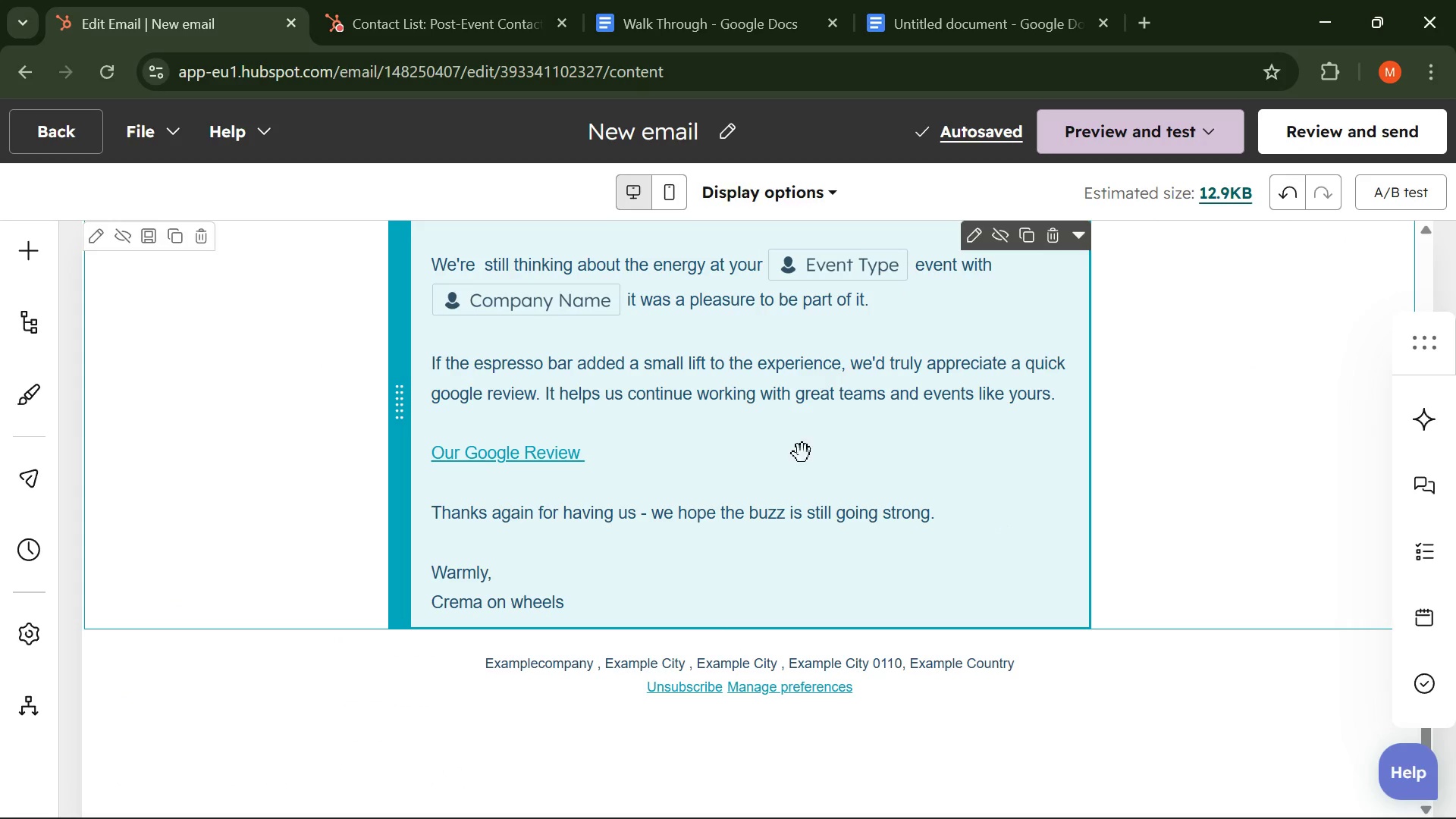 
scroll: coordinate [854, 465], scroll_direction: none, amount: 0.0
 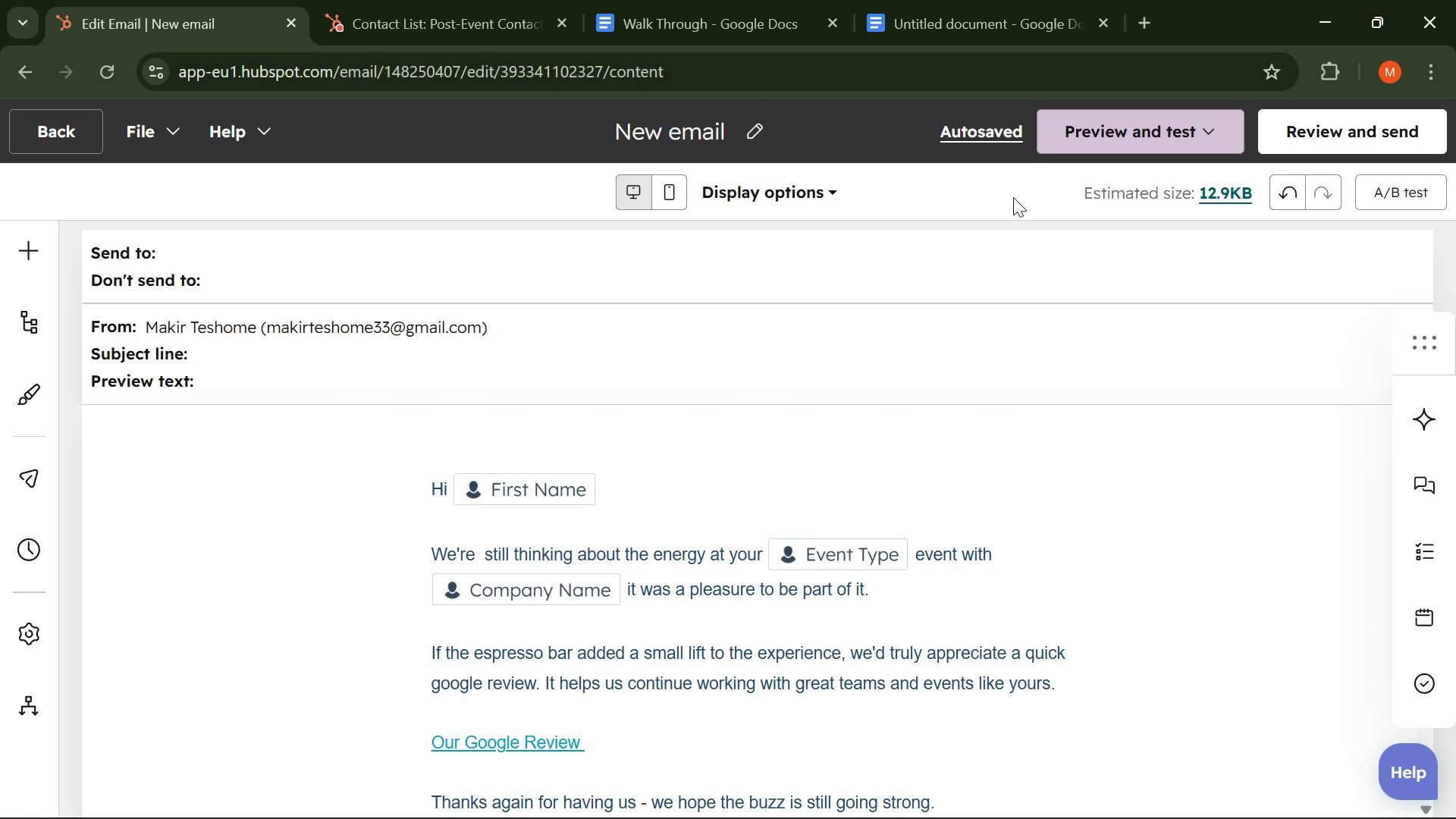 
left_click([1028, 10])
 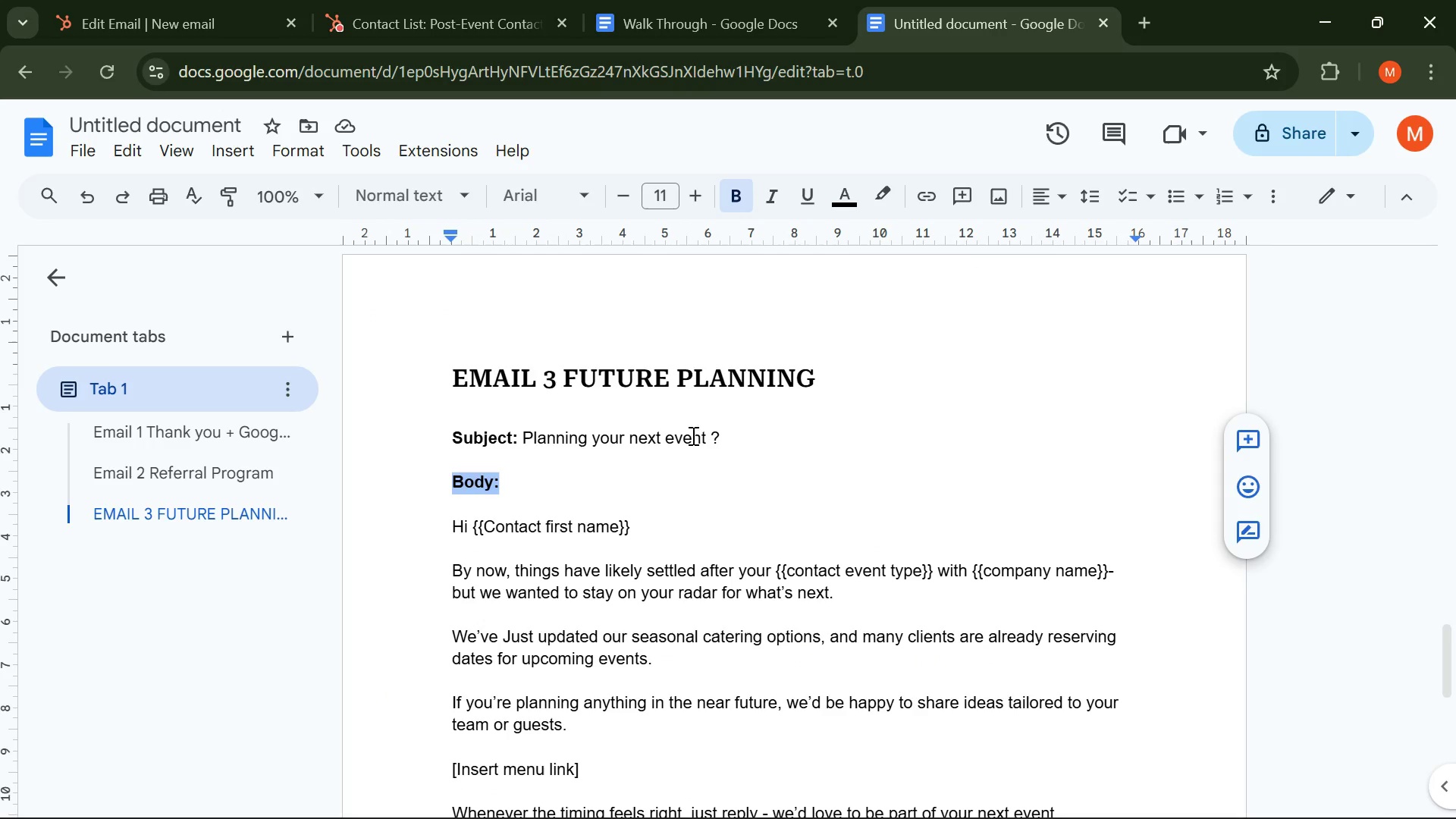 
left_click([694, 441])
 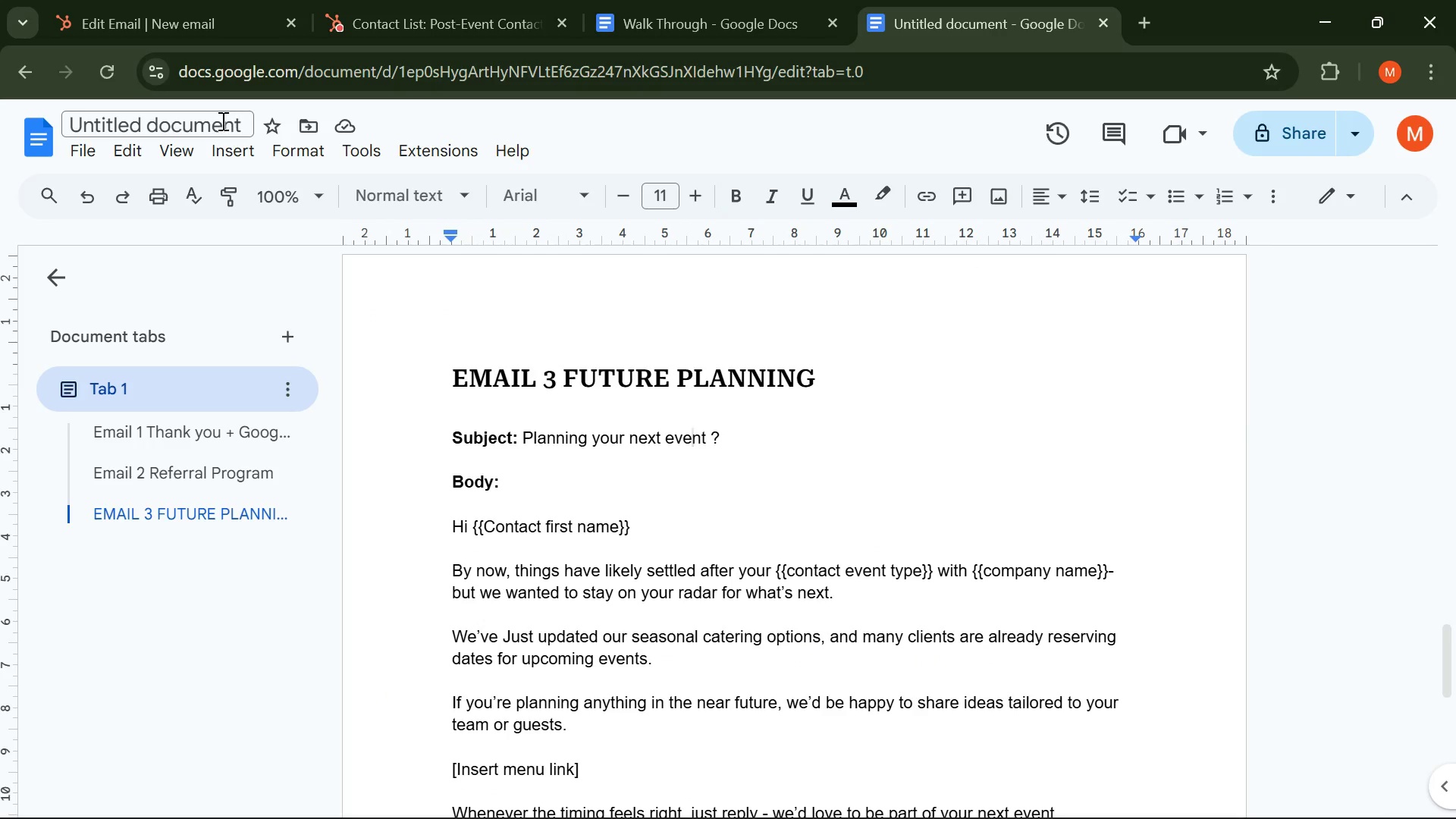 
left_click([199, 122])
 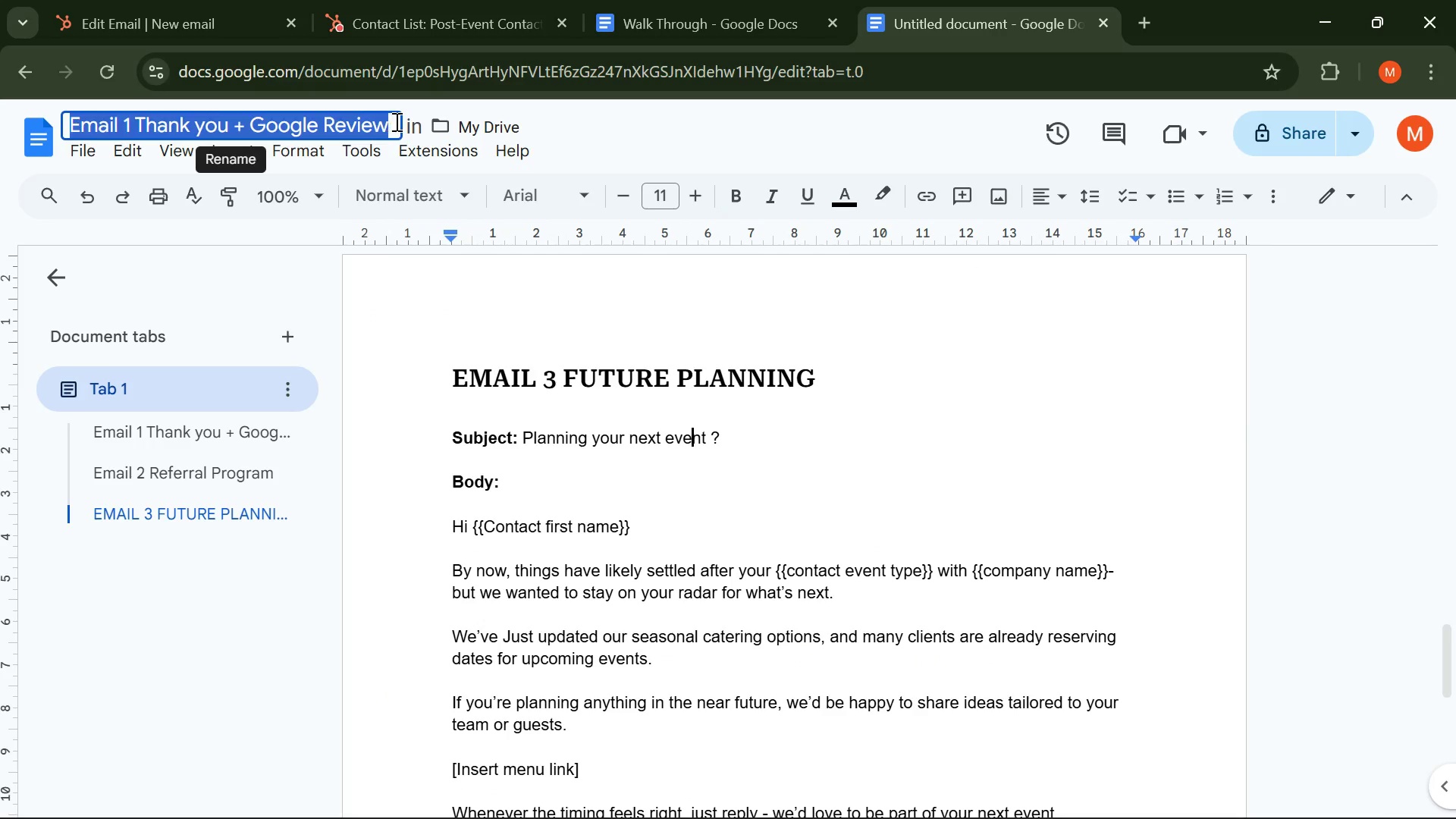 
left_click([396, 121])
 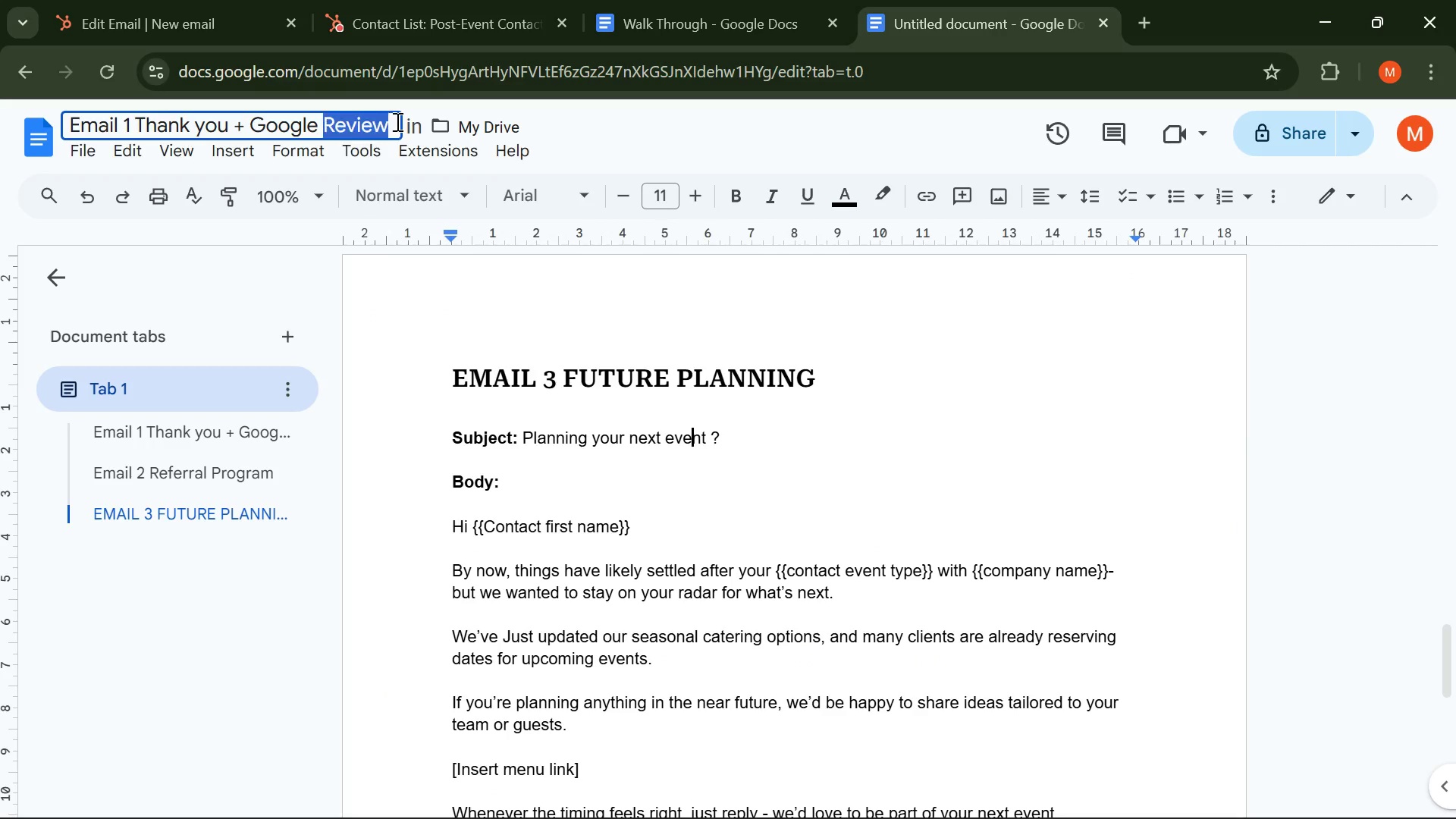 
left_click_drag(start_coordinate=[396, 121], to_coordinate=[141, 121])
 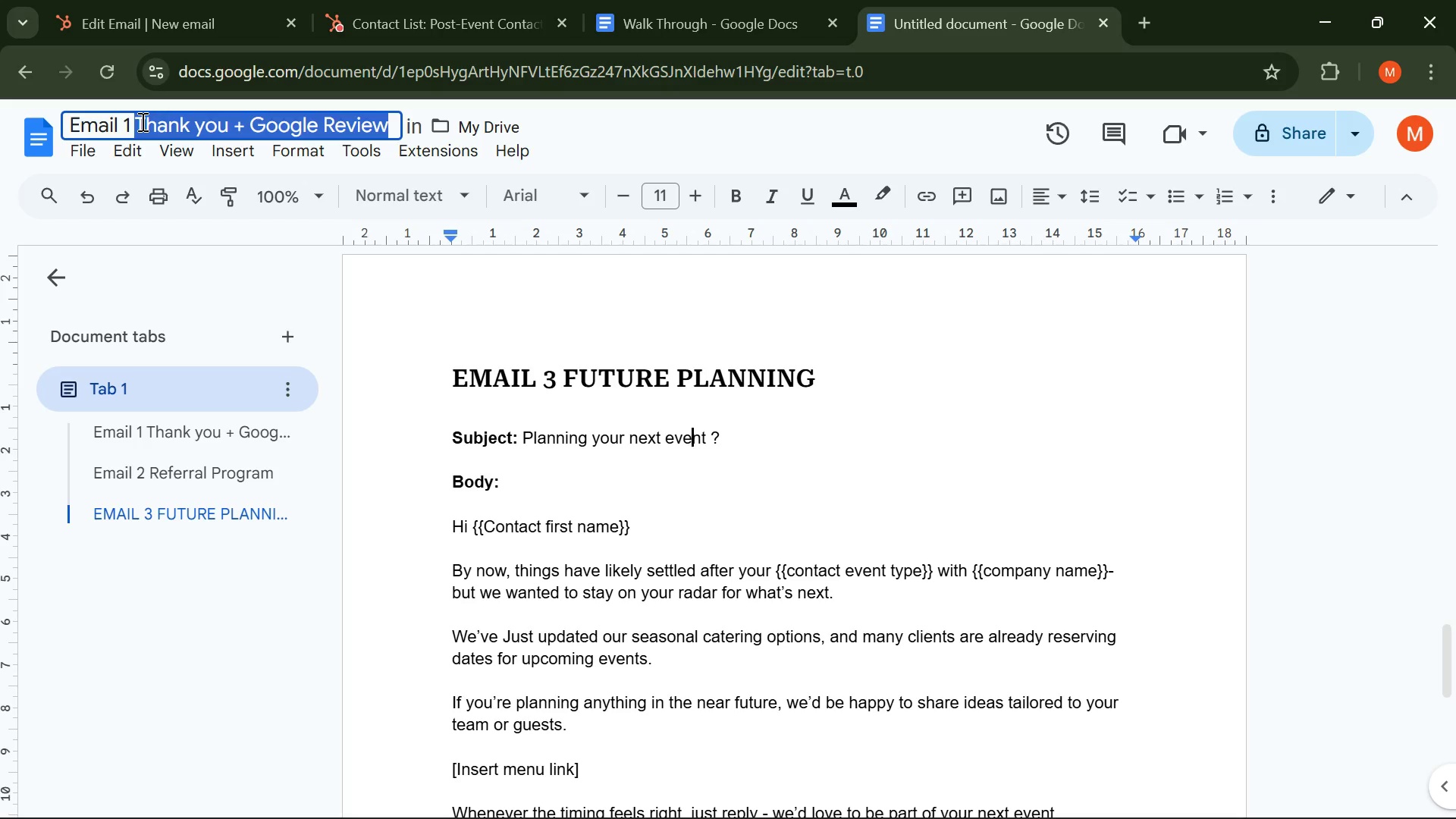 
key(Backspace)
key(Backspace)
key(Backspace)
type(DRAFT )
 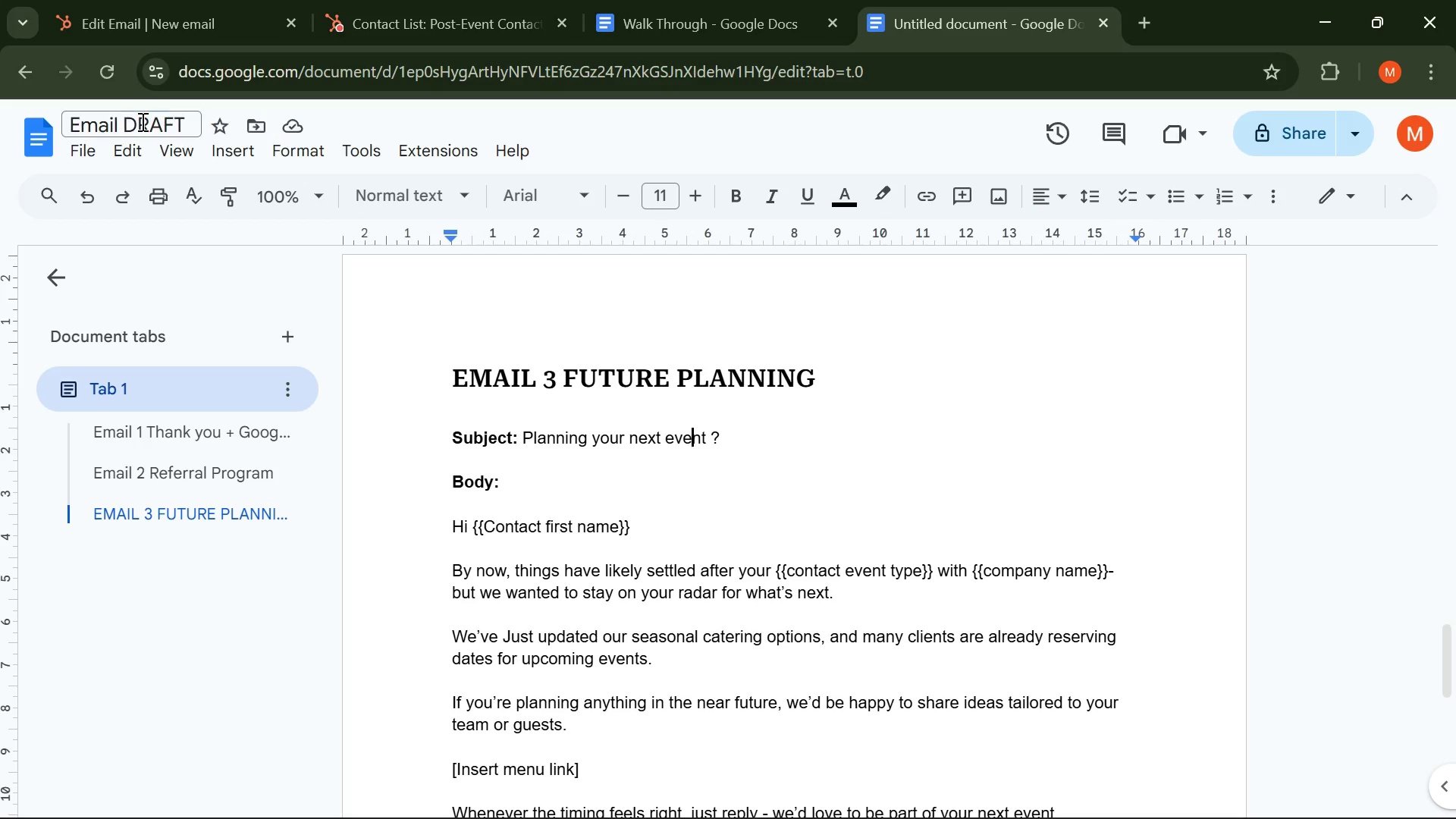 
key(Enter)
 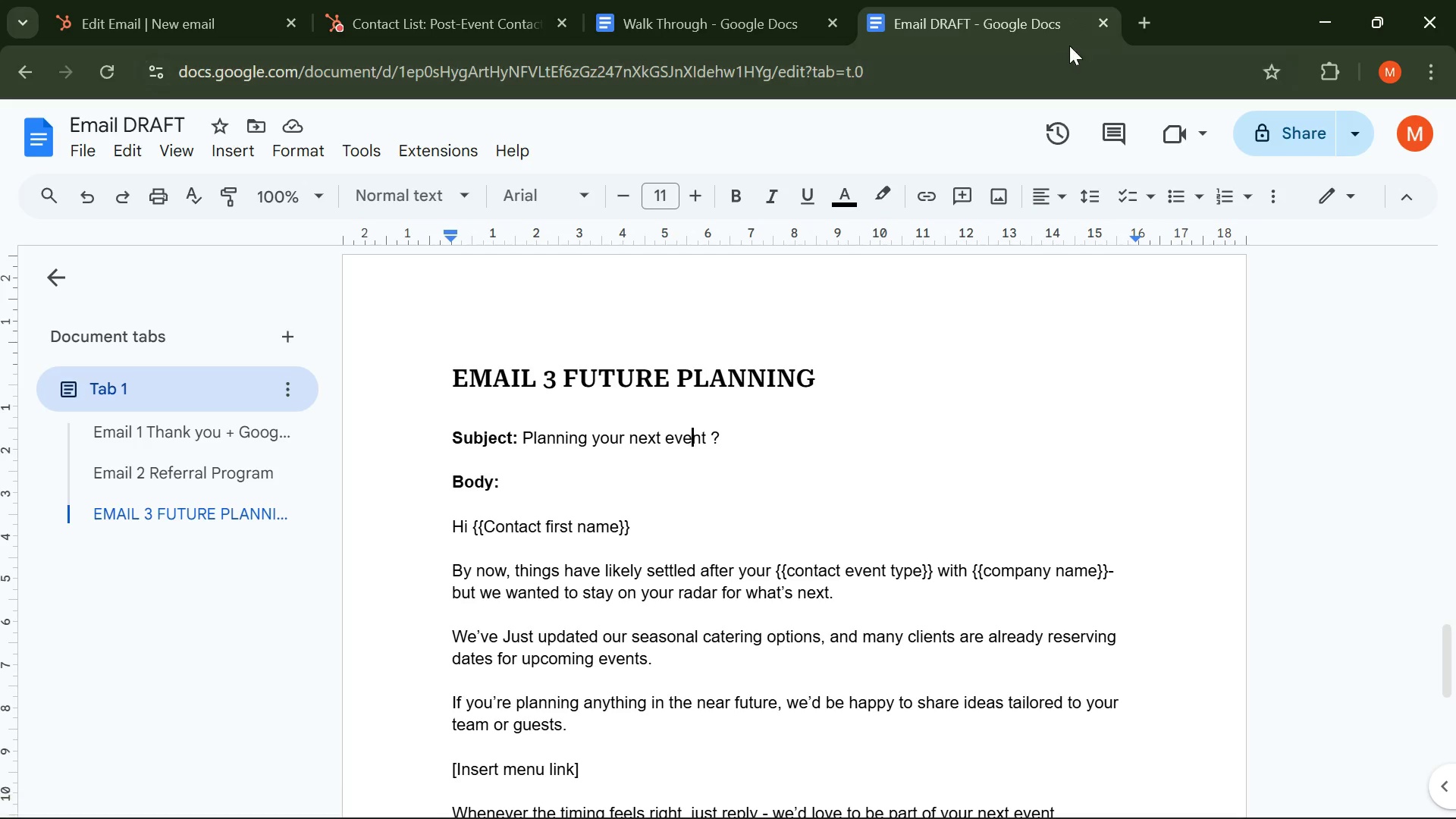 
left_click([1141, 25])
 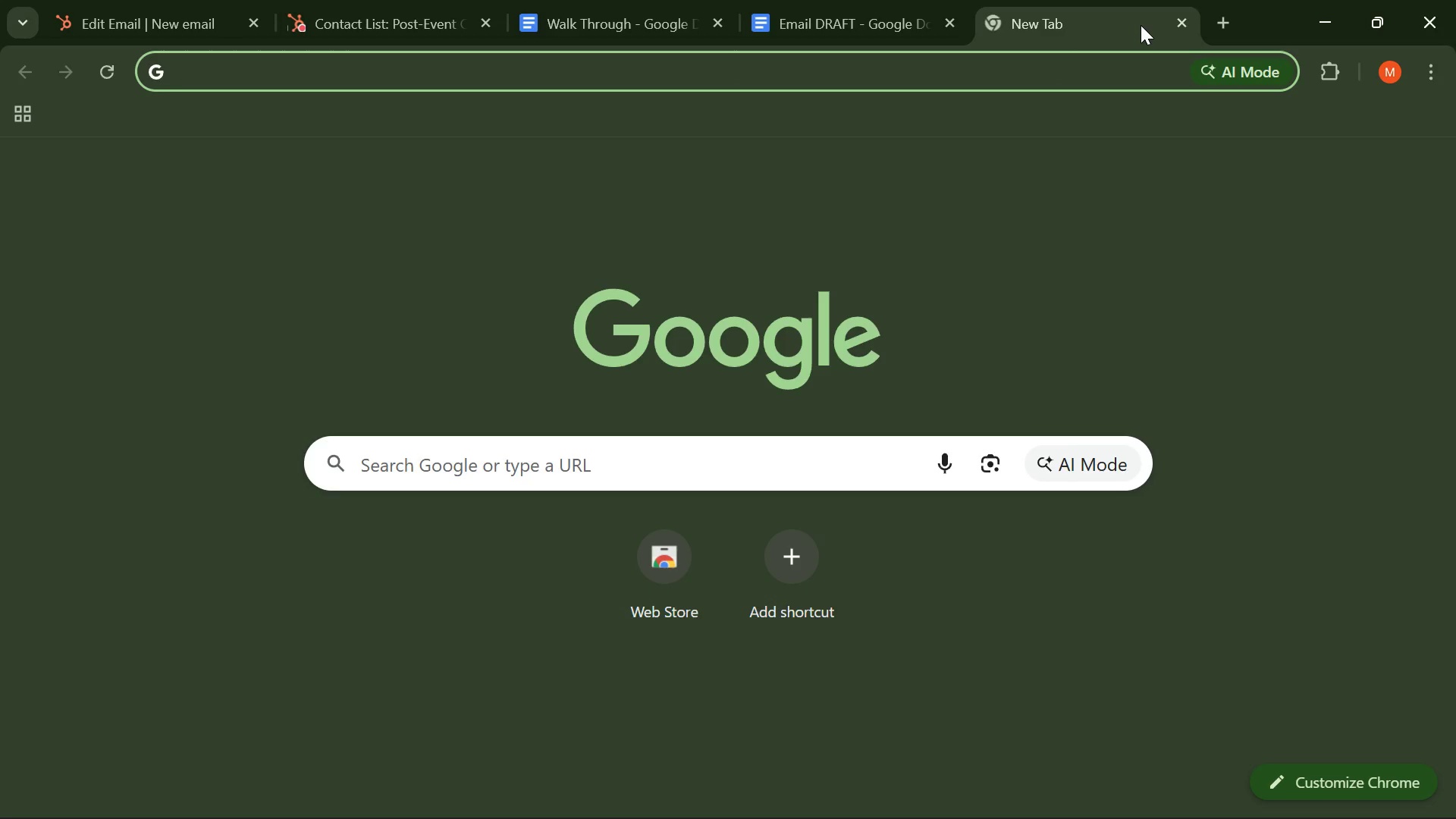 
type(DOC)
 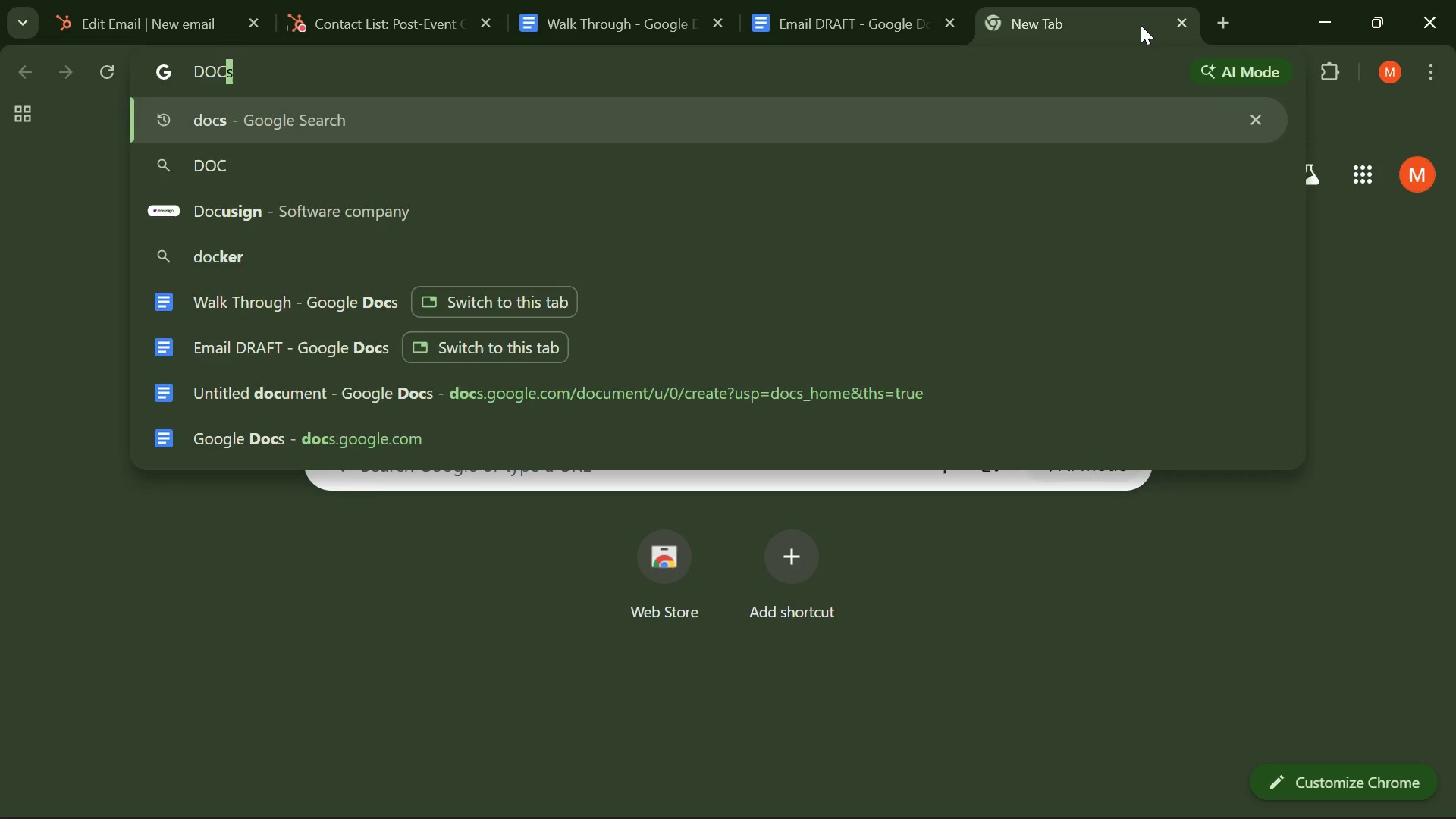 
key(Enter)
 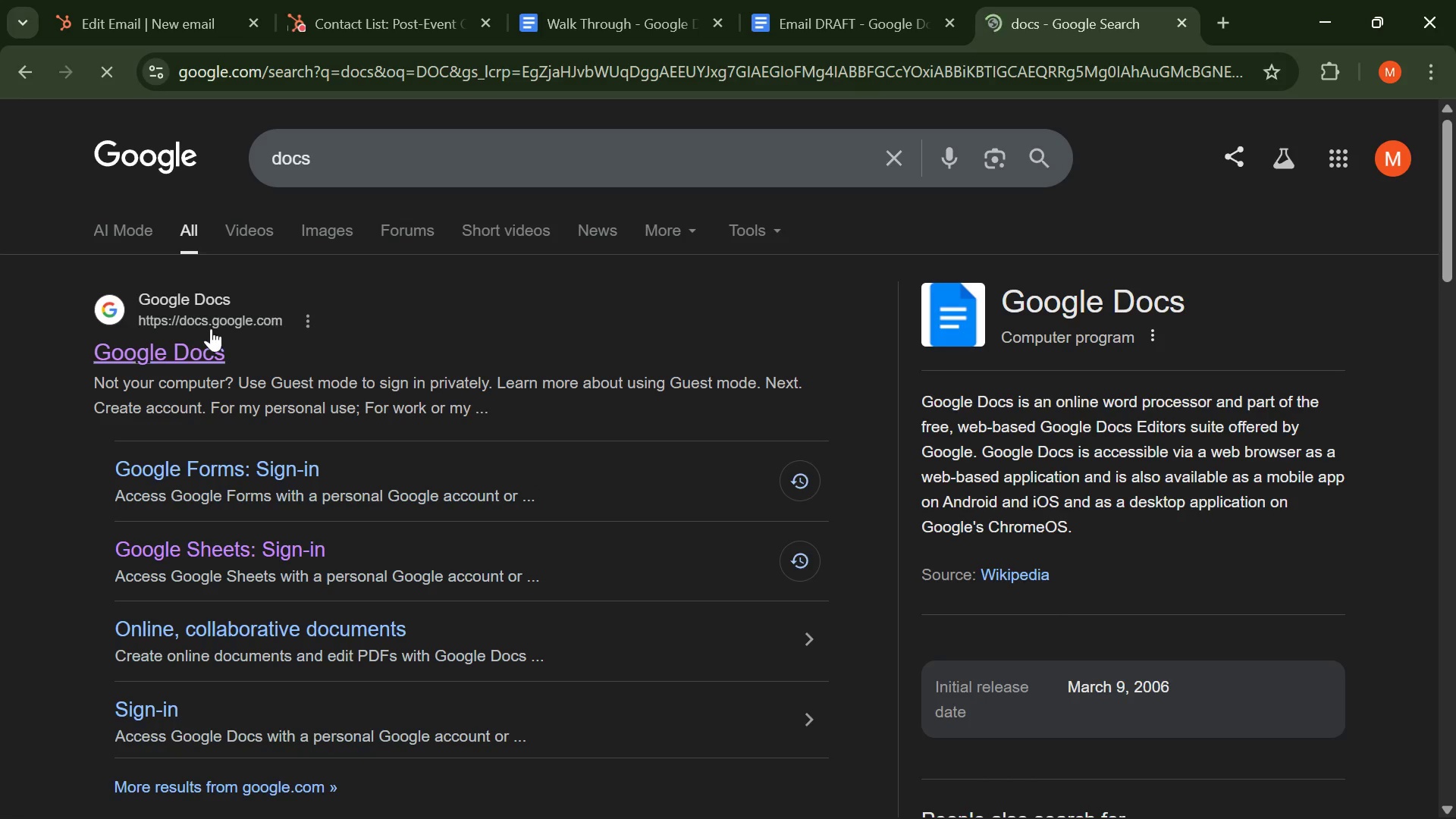 
left_click([174, 337])
 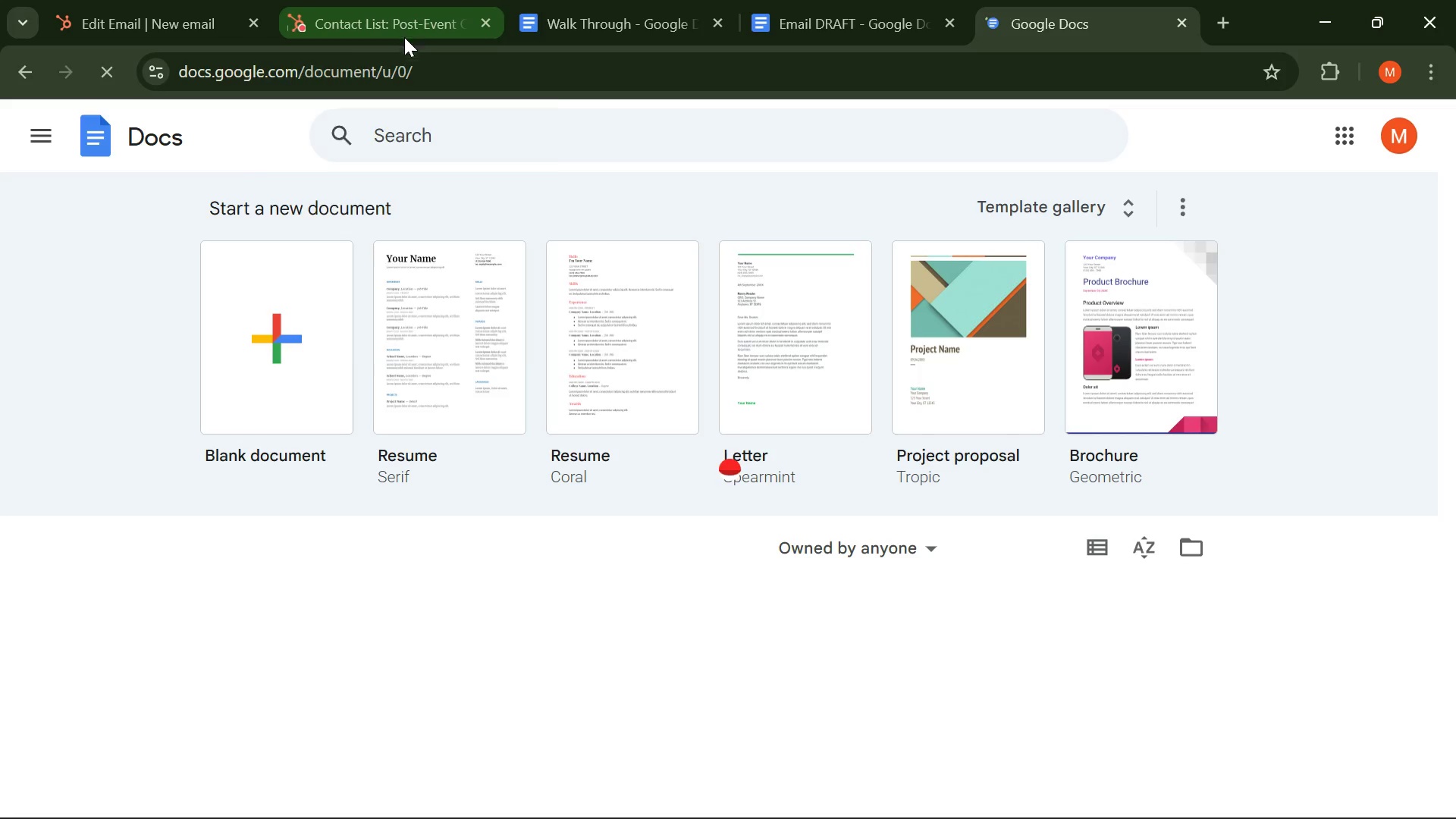 
left_click([287, 345])
 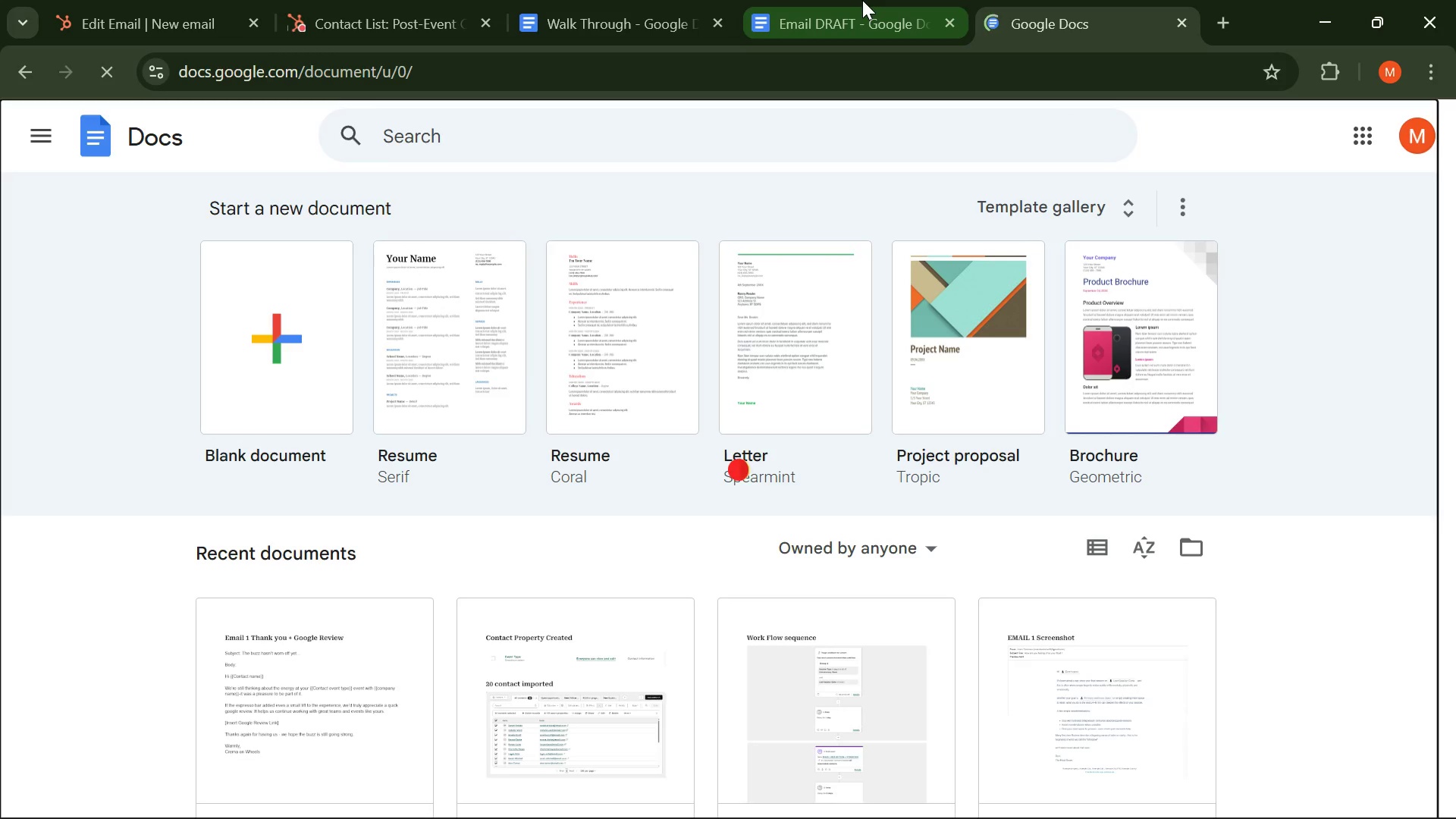 
left_click([862, 0])
 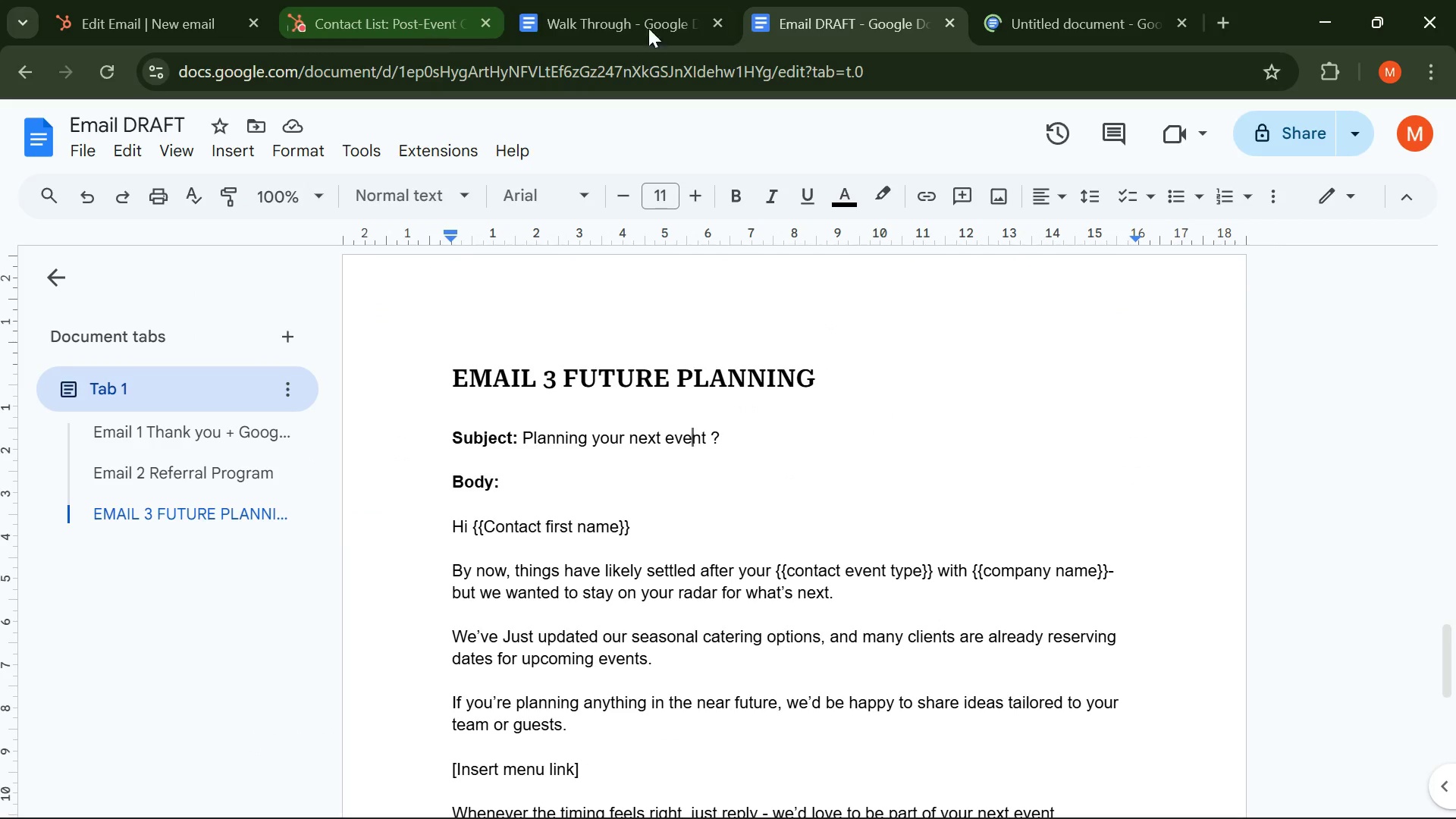 
left_click([1035, 6])
 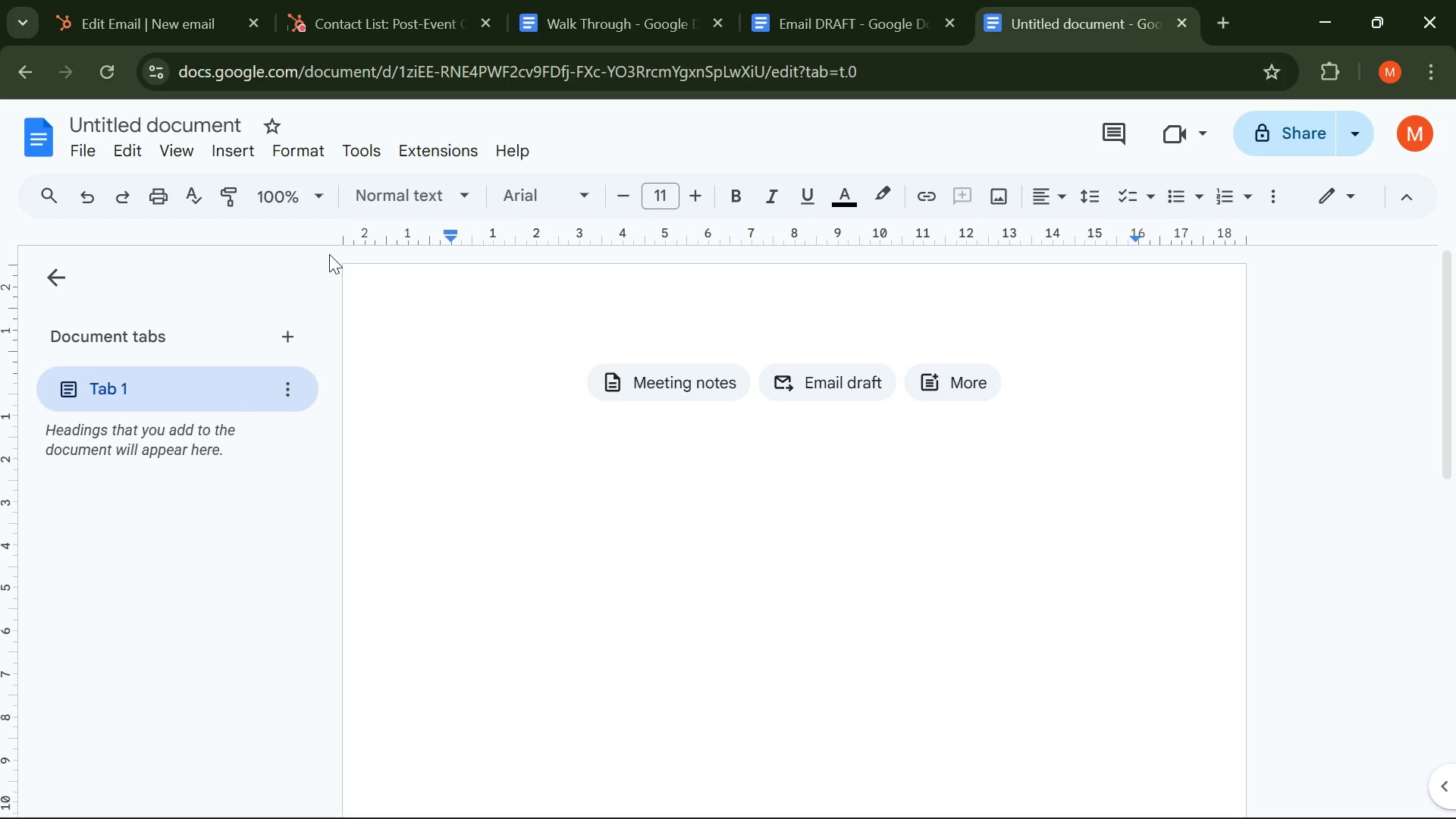 
wait(5.28)
 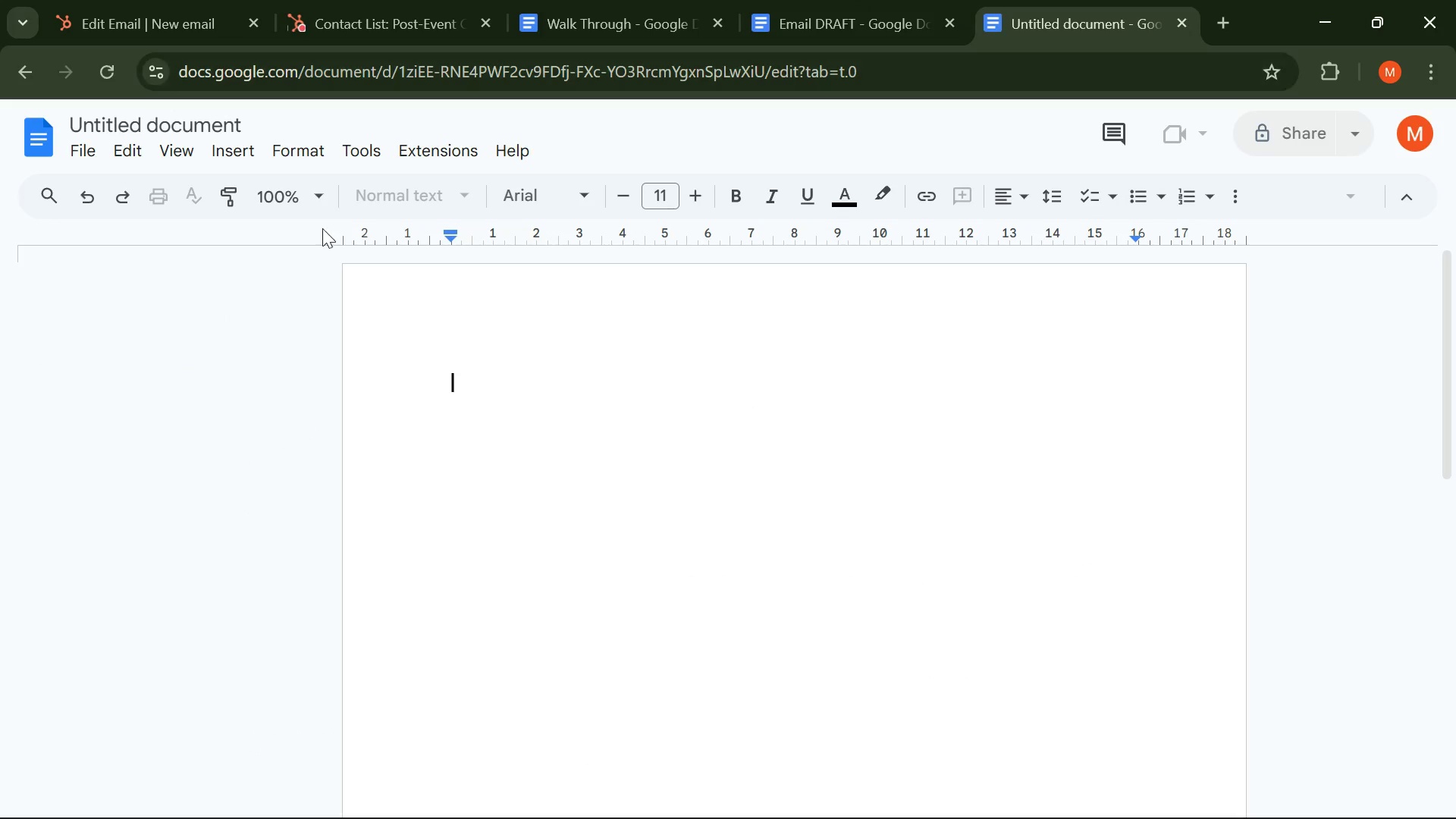 
type(EMAIL 1 )
 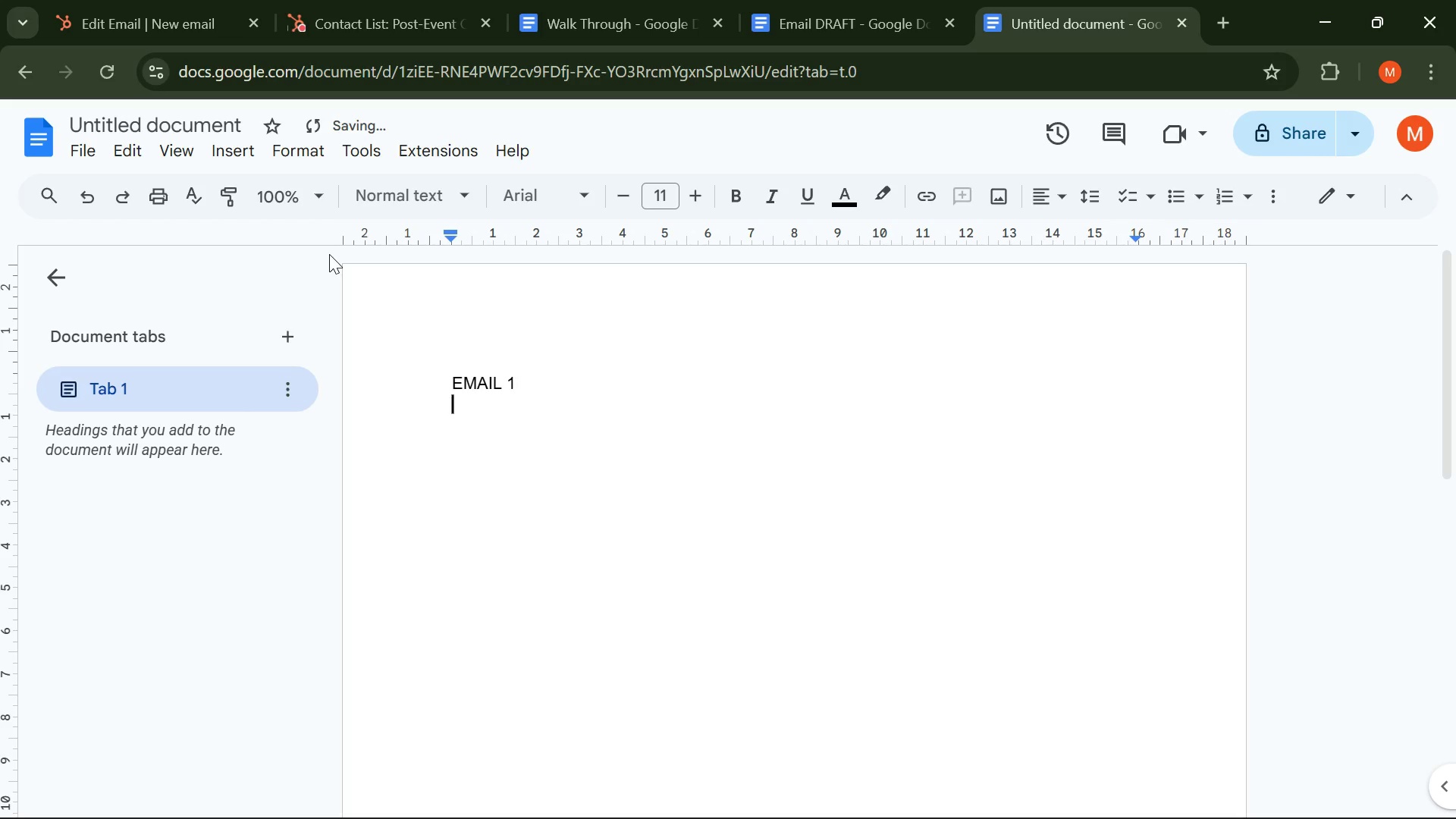 
key(Enter)
 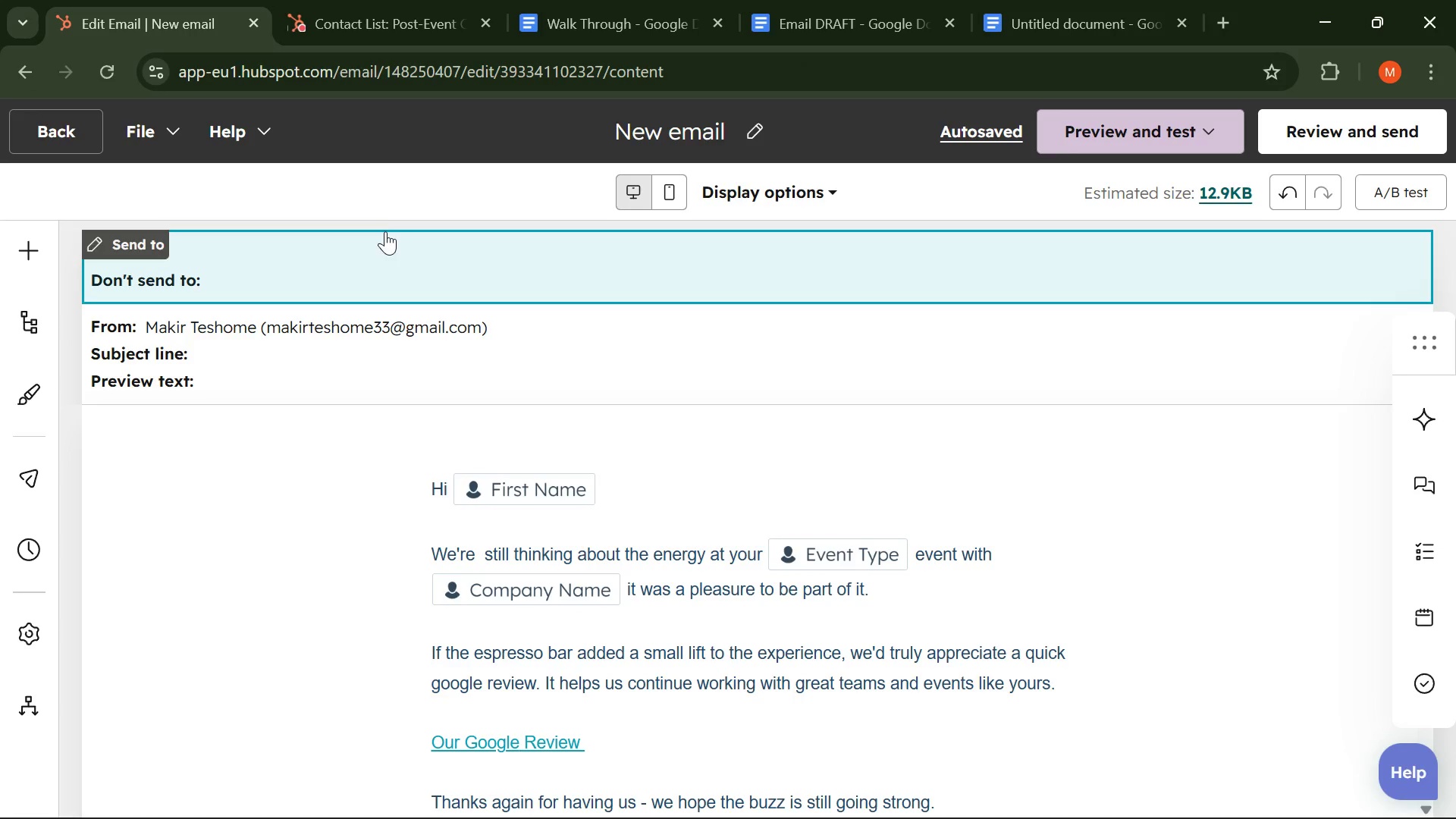 
wait(5.42)
 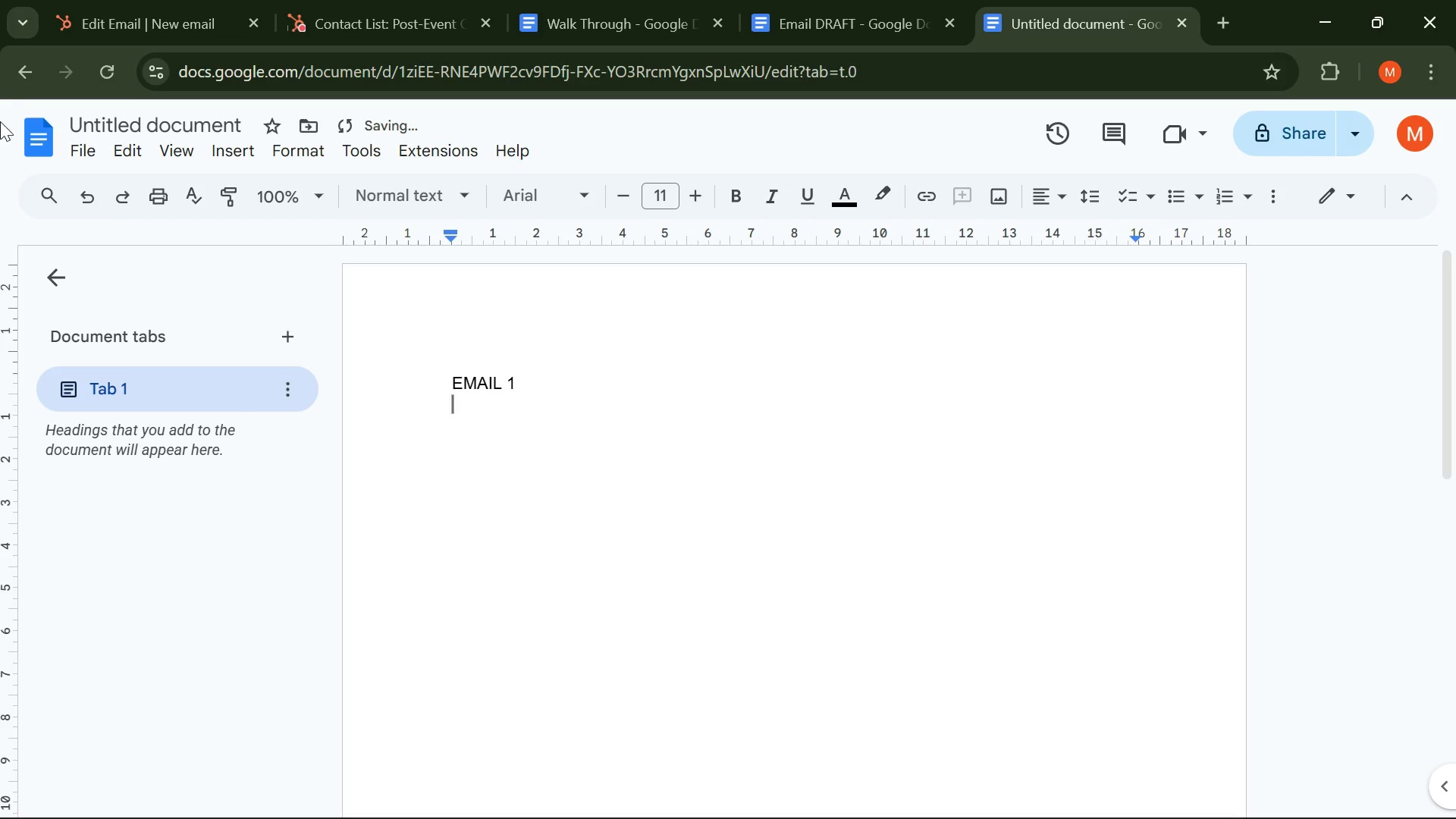 
key(PrintScreen)
 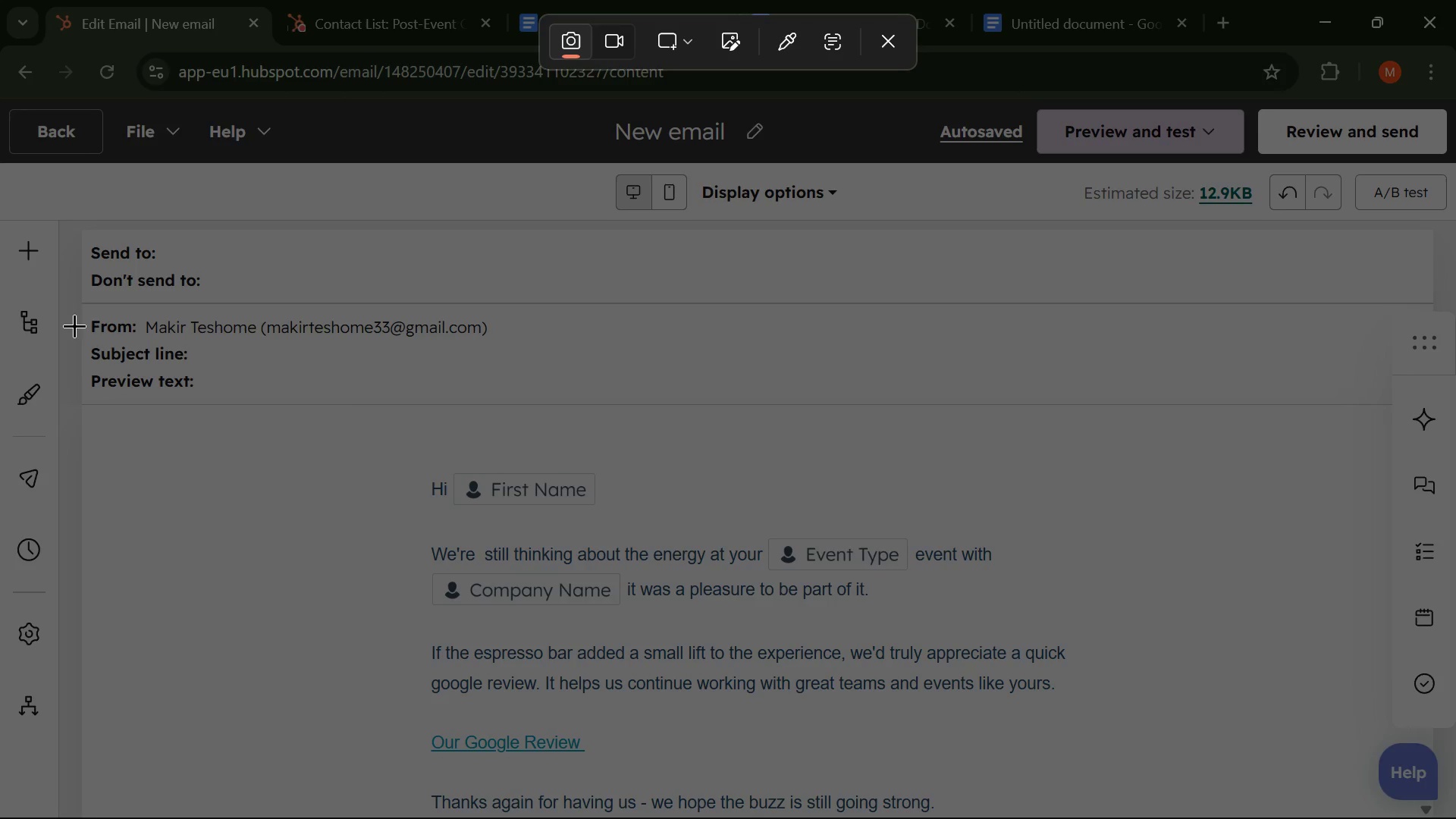 
left_click_drag(start_coordinate=[83, 297], to_coordinate=[1386, 703])
 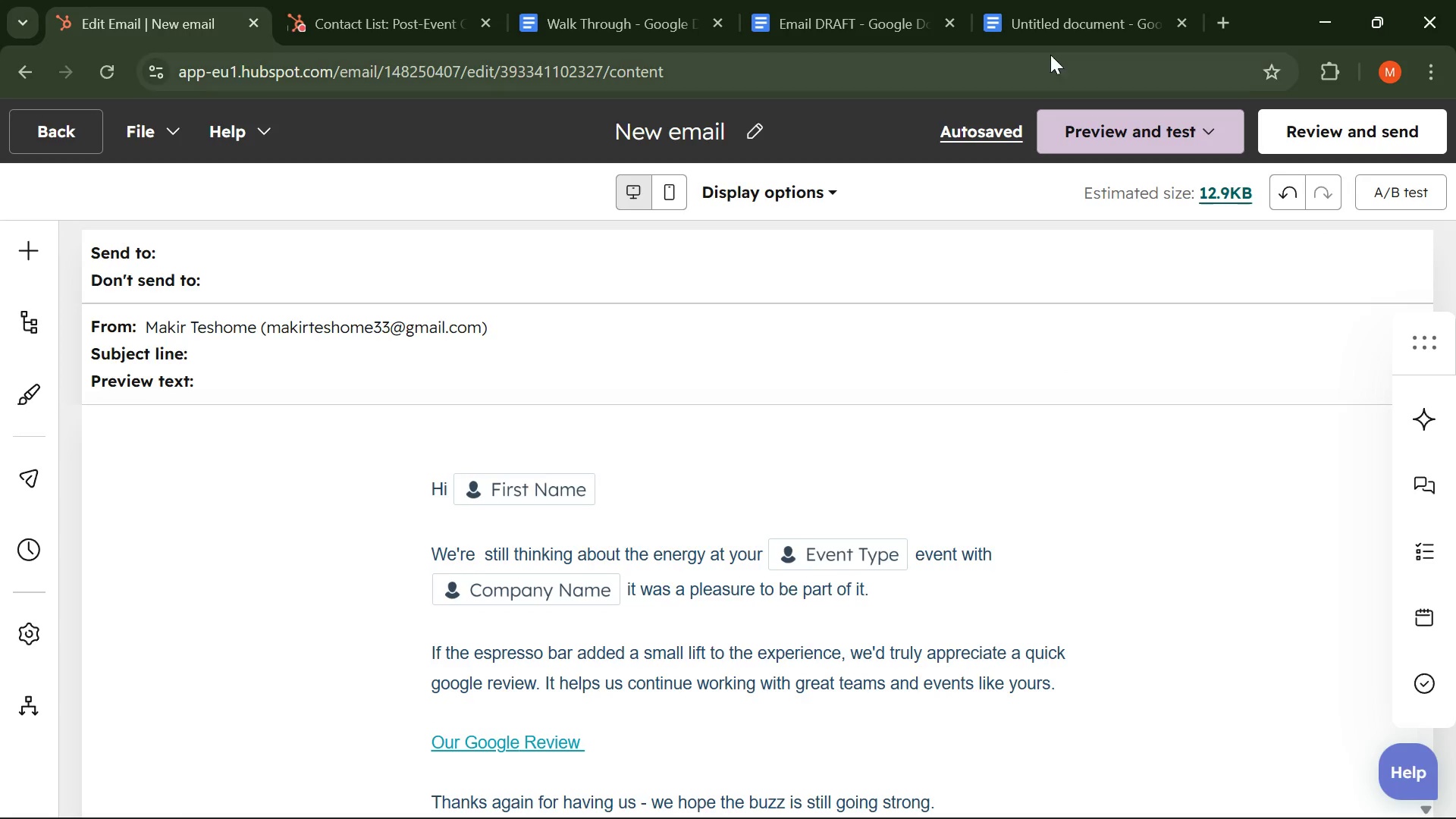 
left_click([1037, 36])
 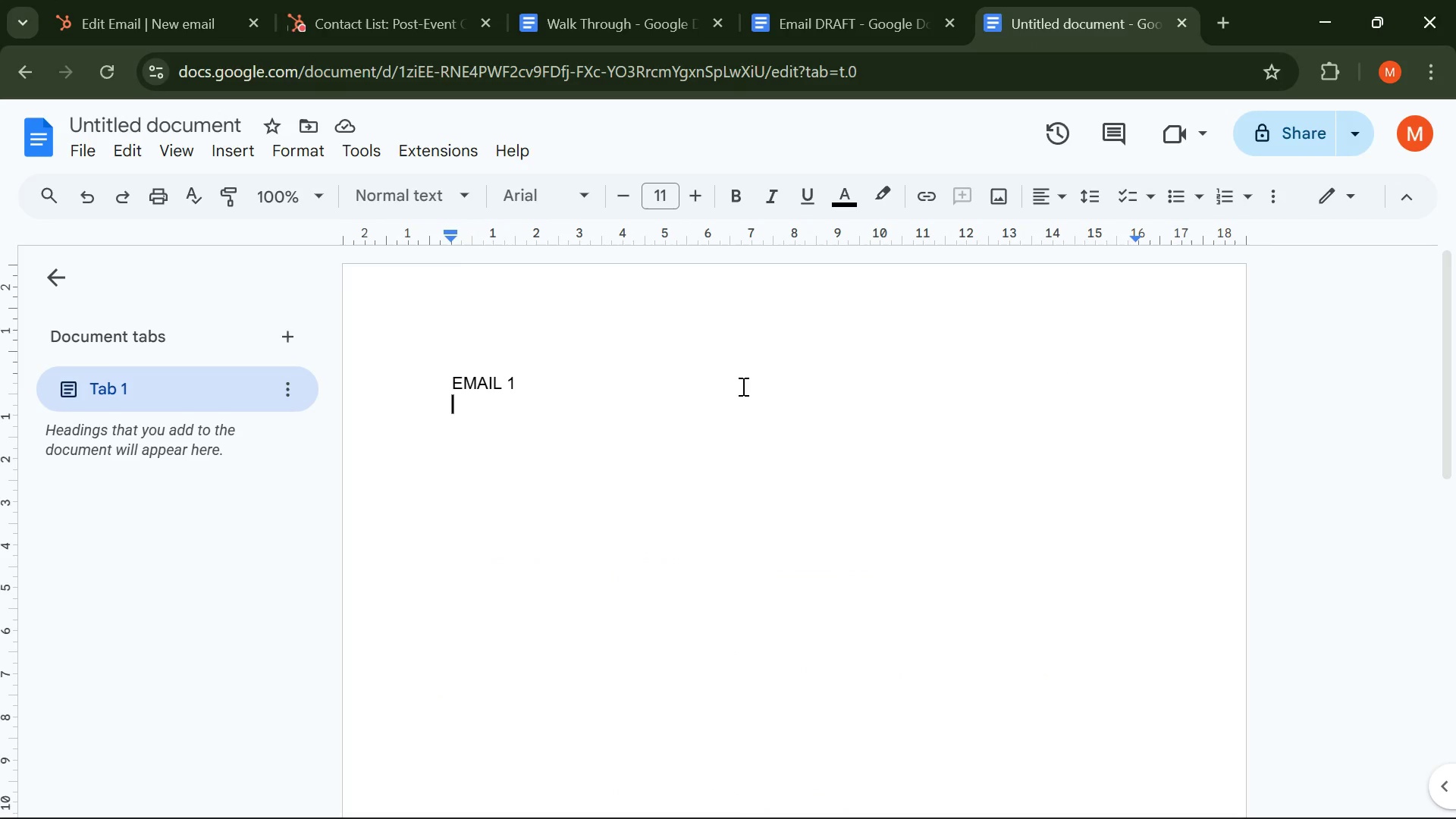 
key(Control+V)
 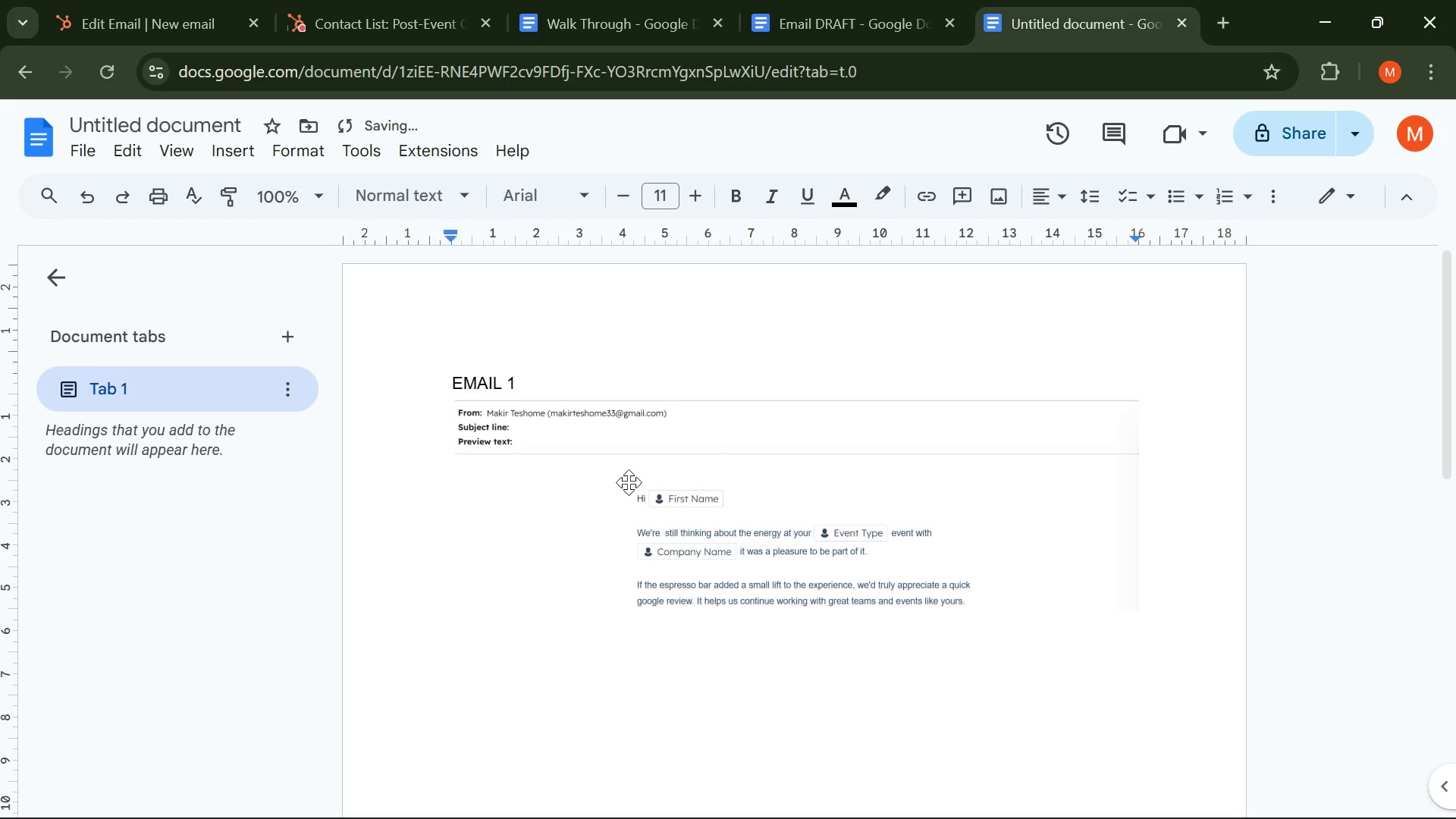 
key(Enter)
 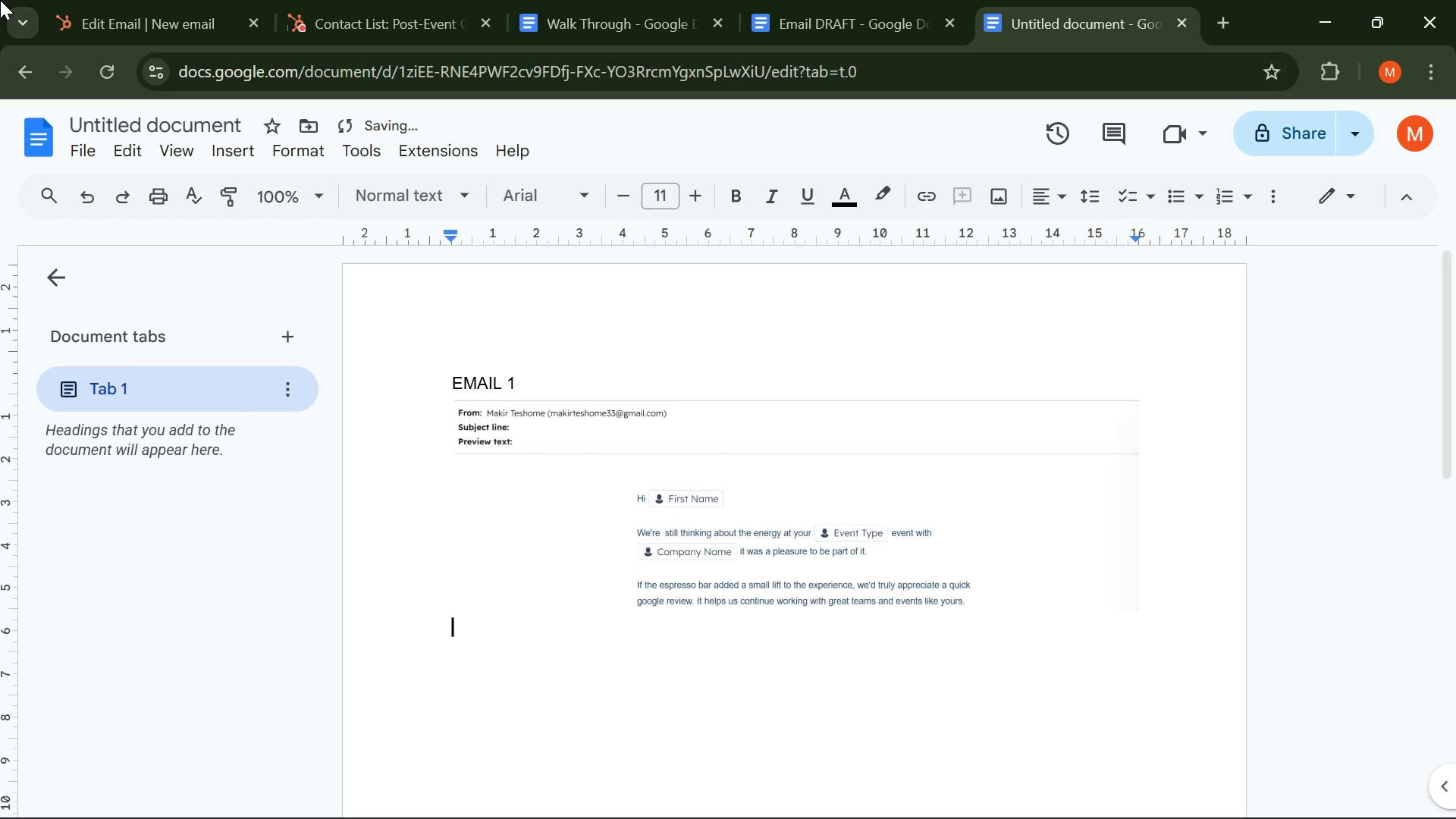 
left_click([164, 33])
 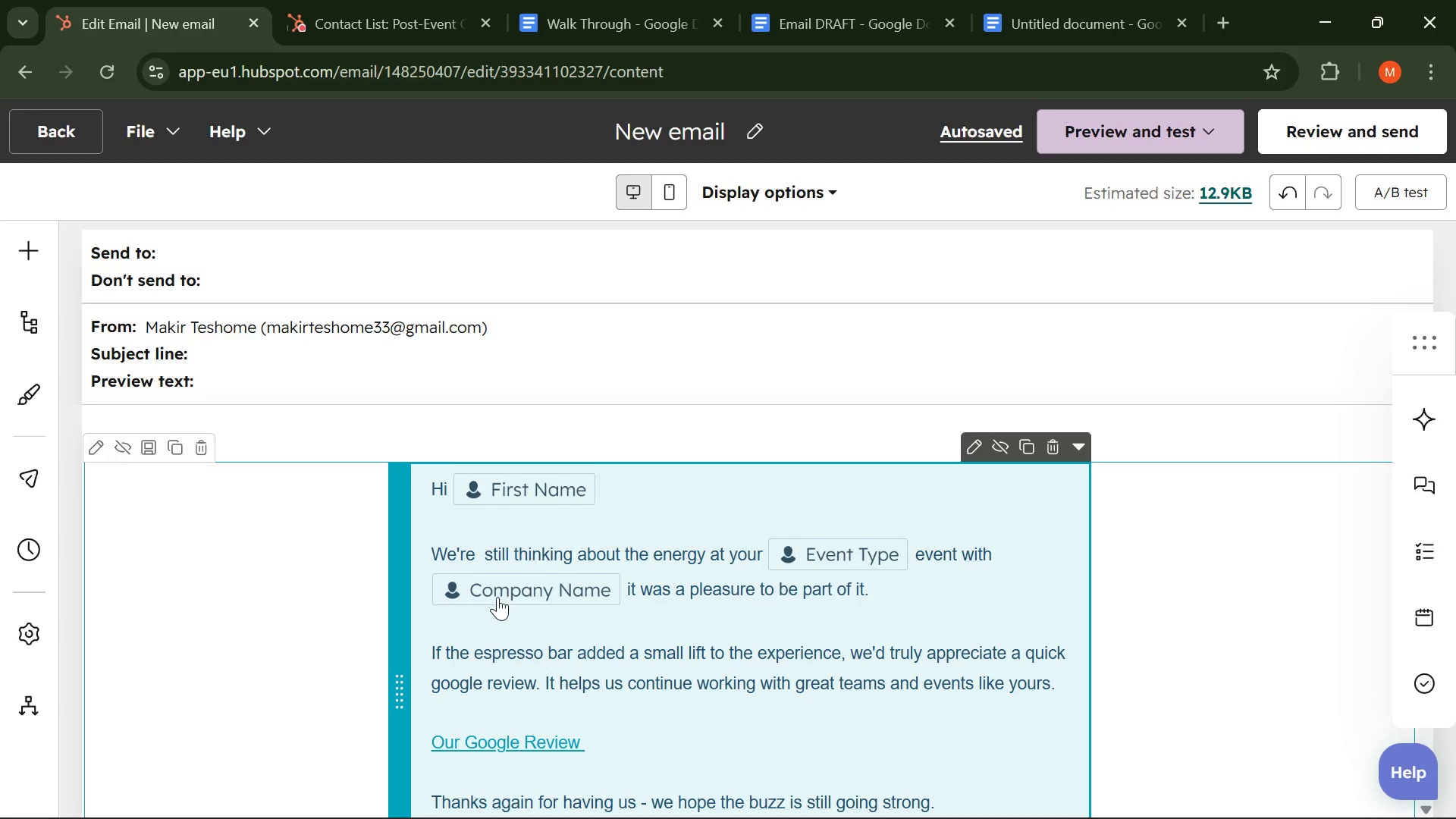 
scroll: coordinate [497, 597], scroll_direction: down, amount: 1.0
 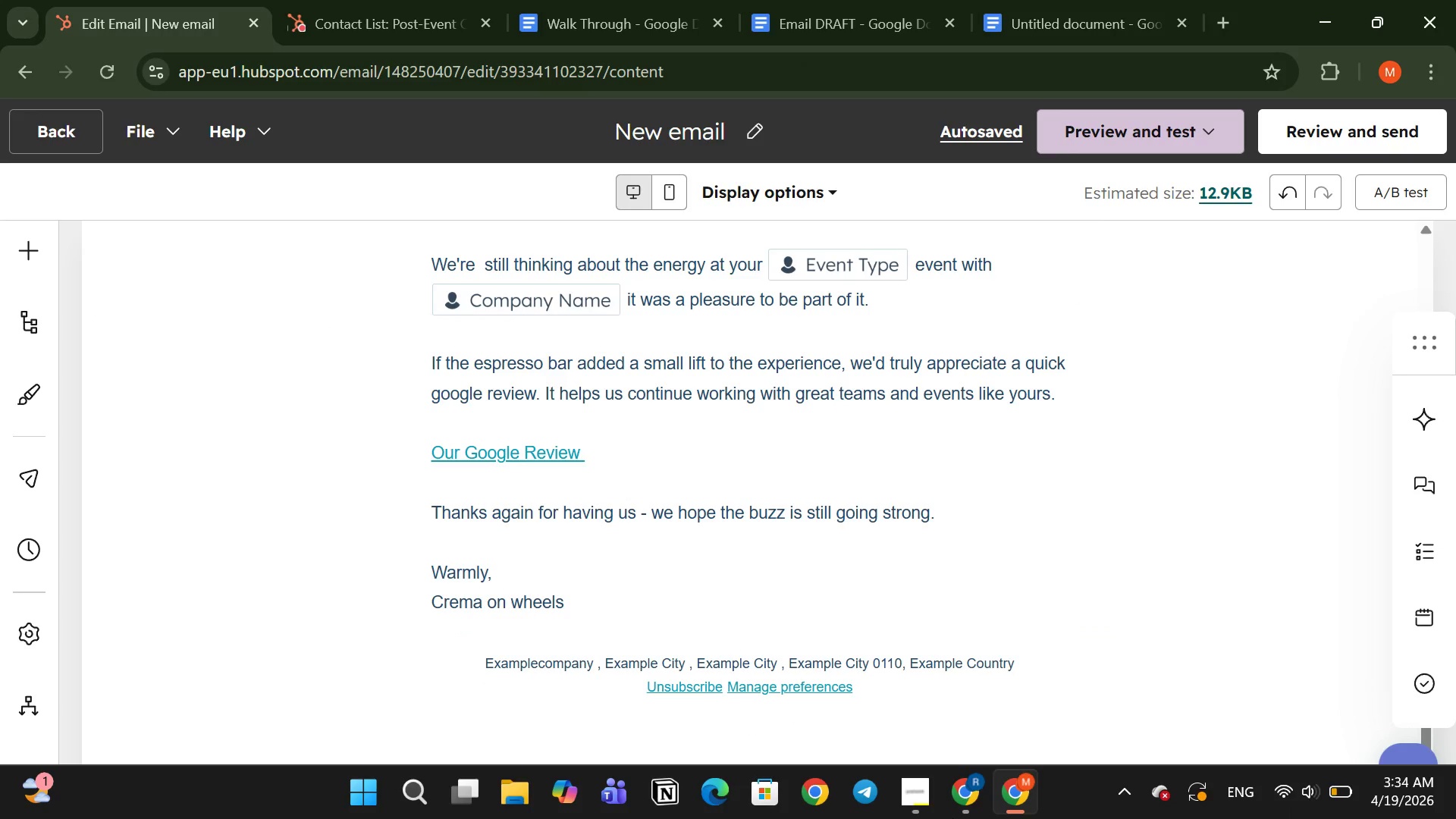 
key(PrintScreen)
 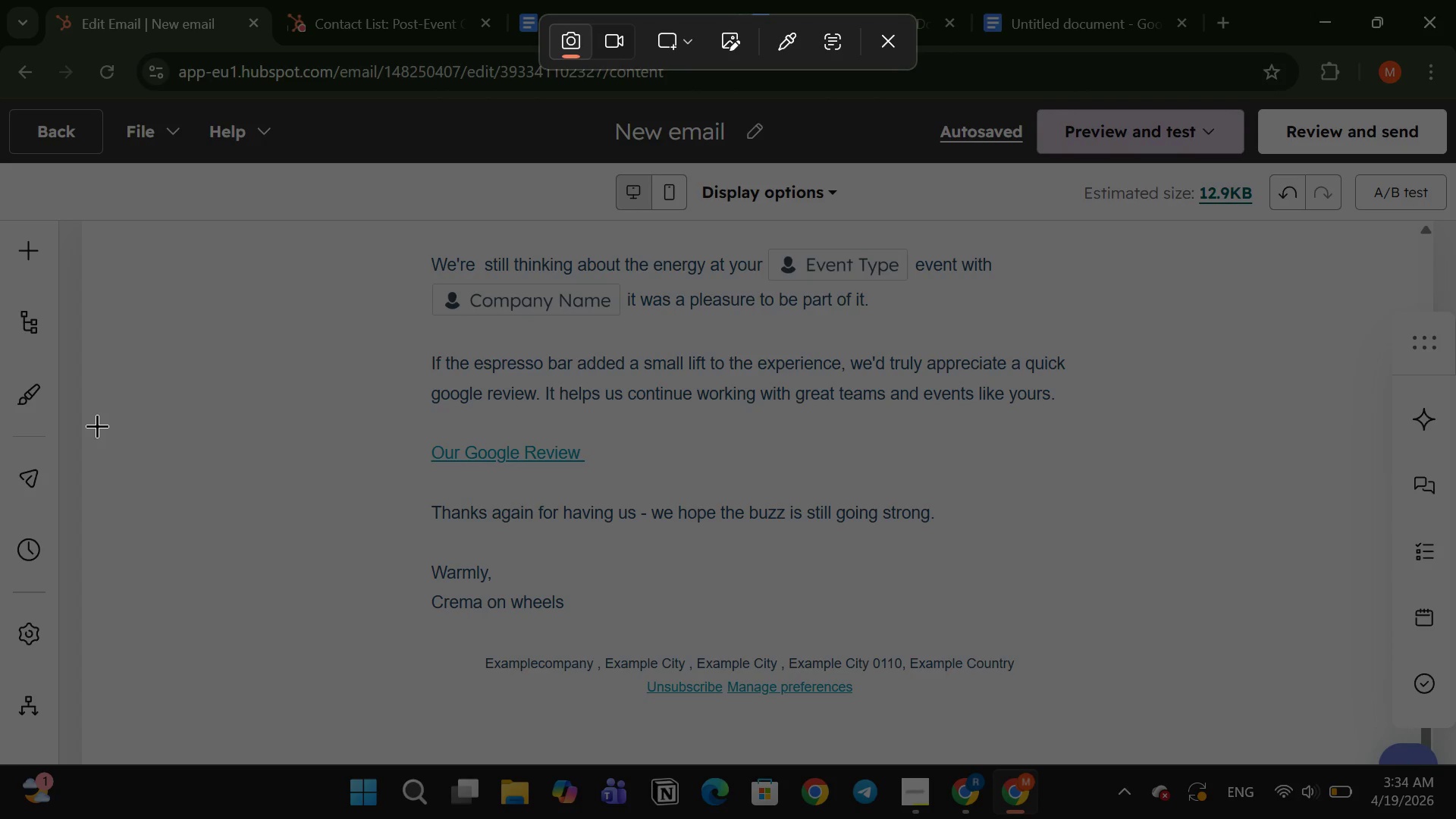 
left_click_drag(start_coordinate=[97, 429], to_coordinate=[1389, 721])
 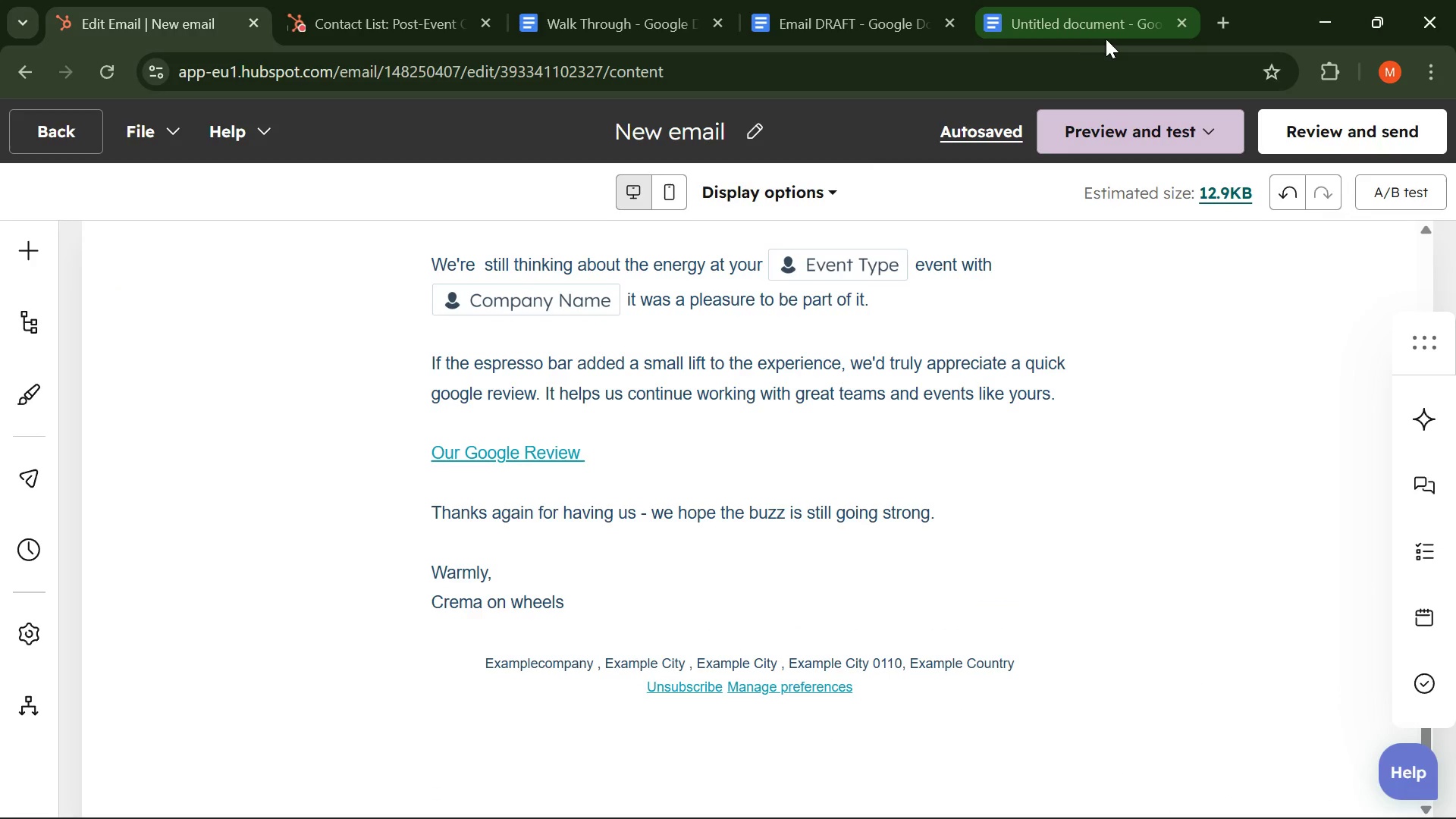 
left_click([1063, 32])
 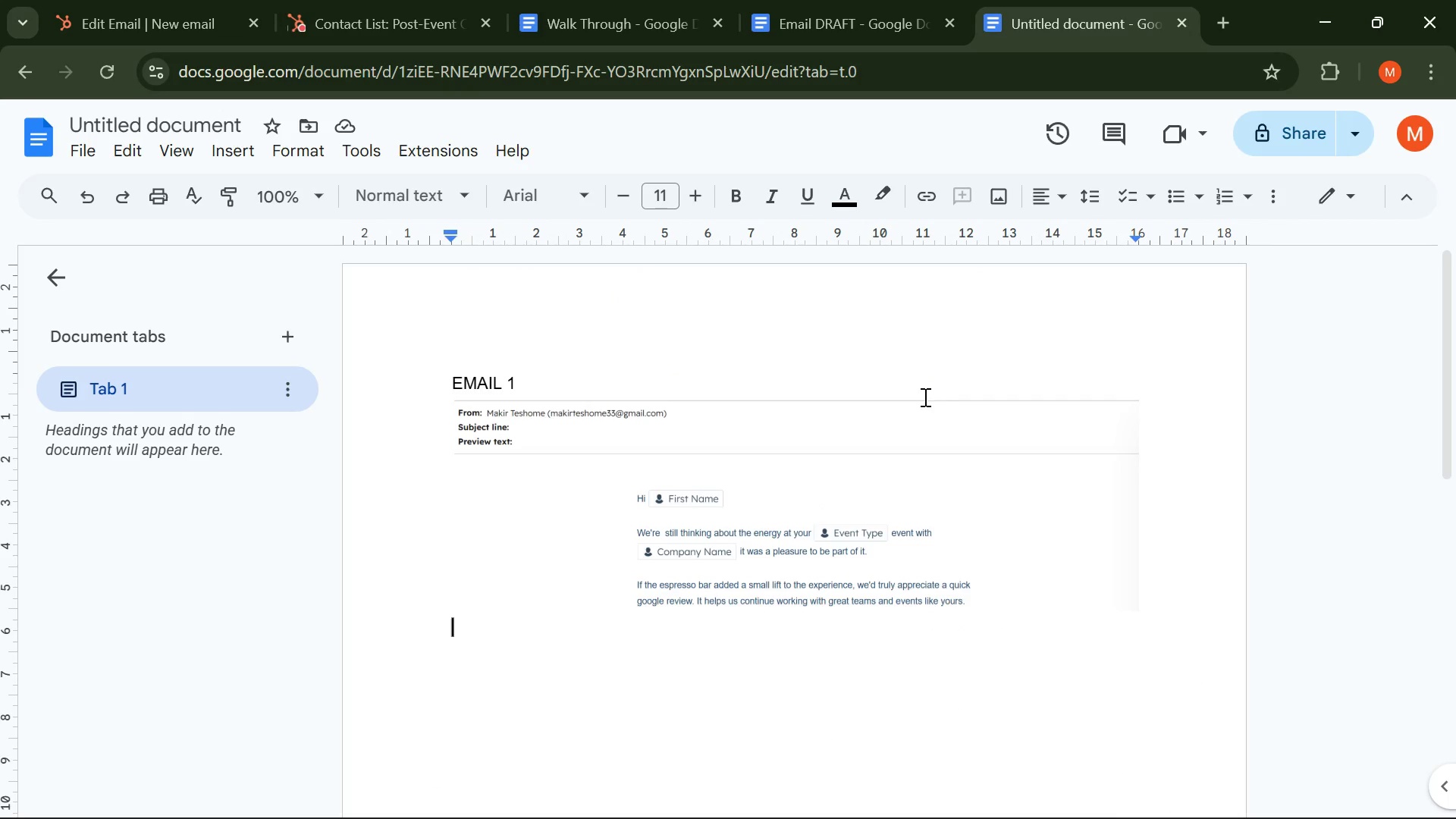 
key(Control+V)
 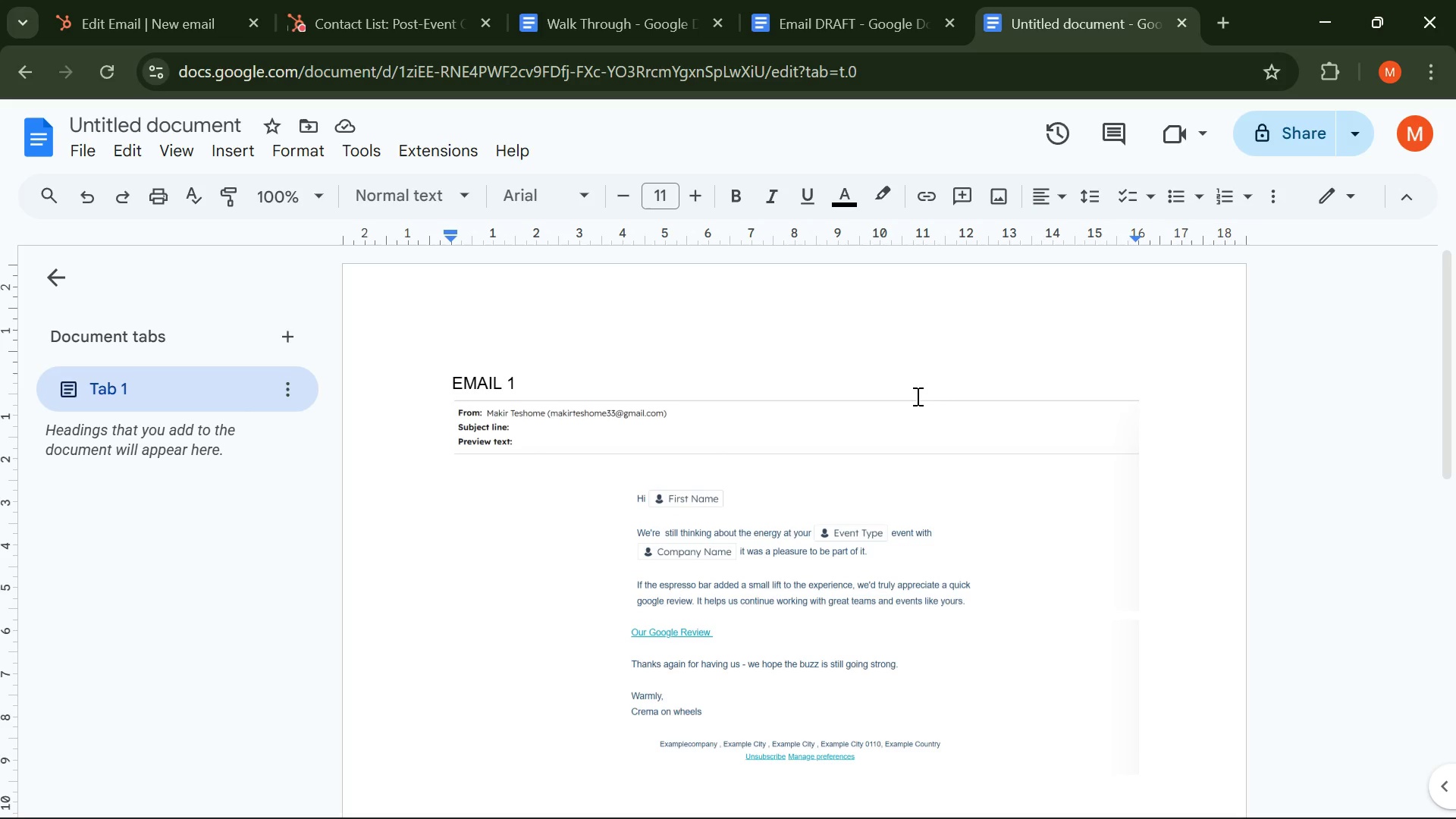 
wait(26.66)
 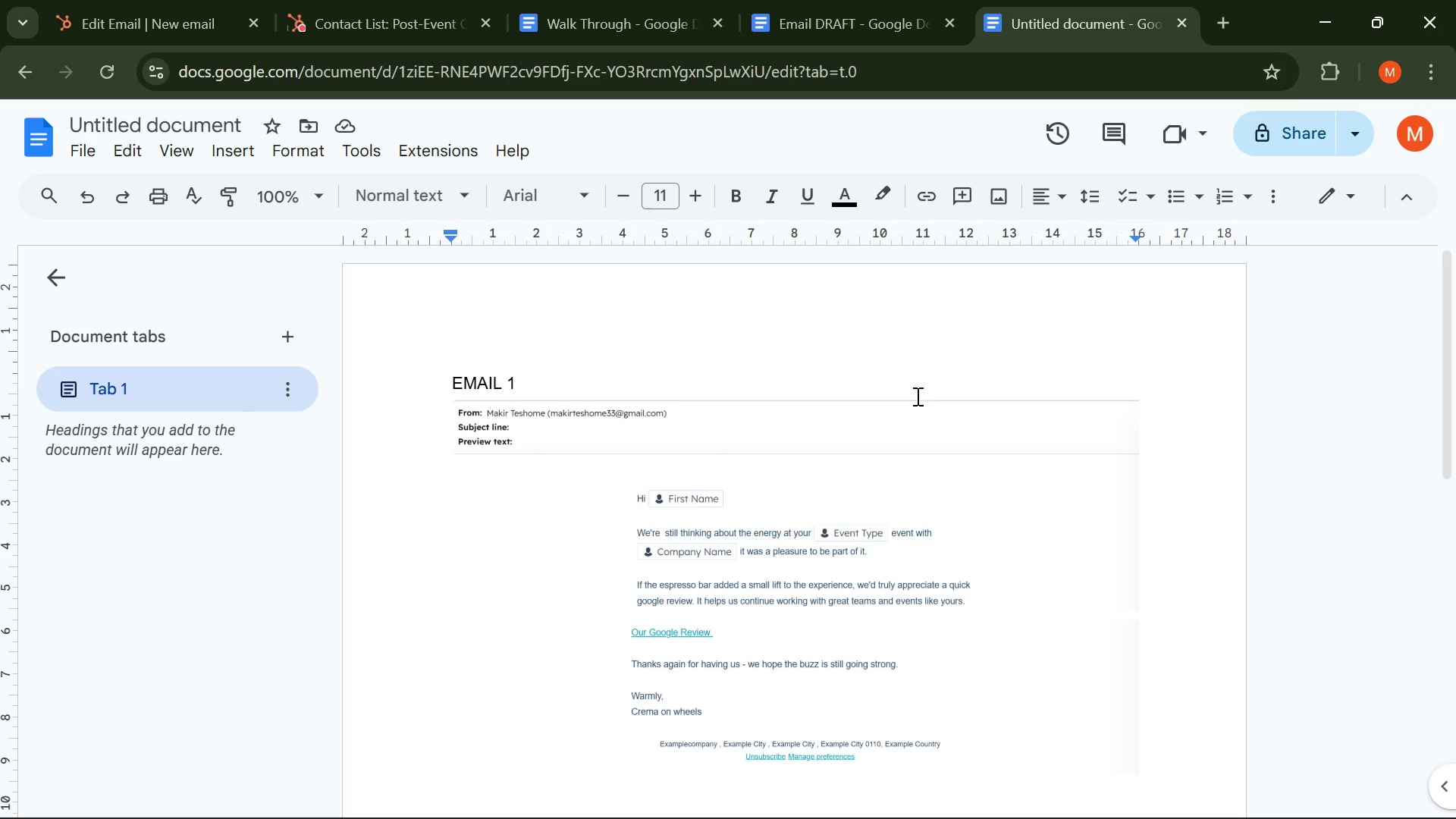 
scroll: coordinate [916, 396], scroll_direction: down, amount: 1.0
 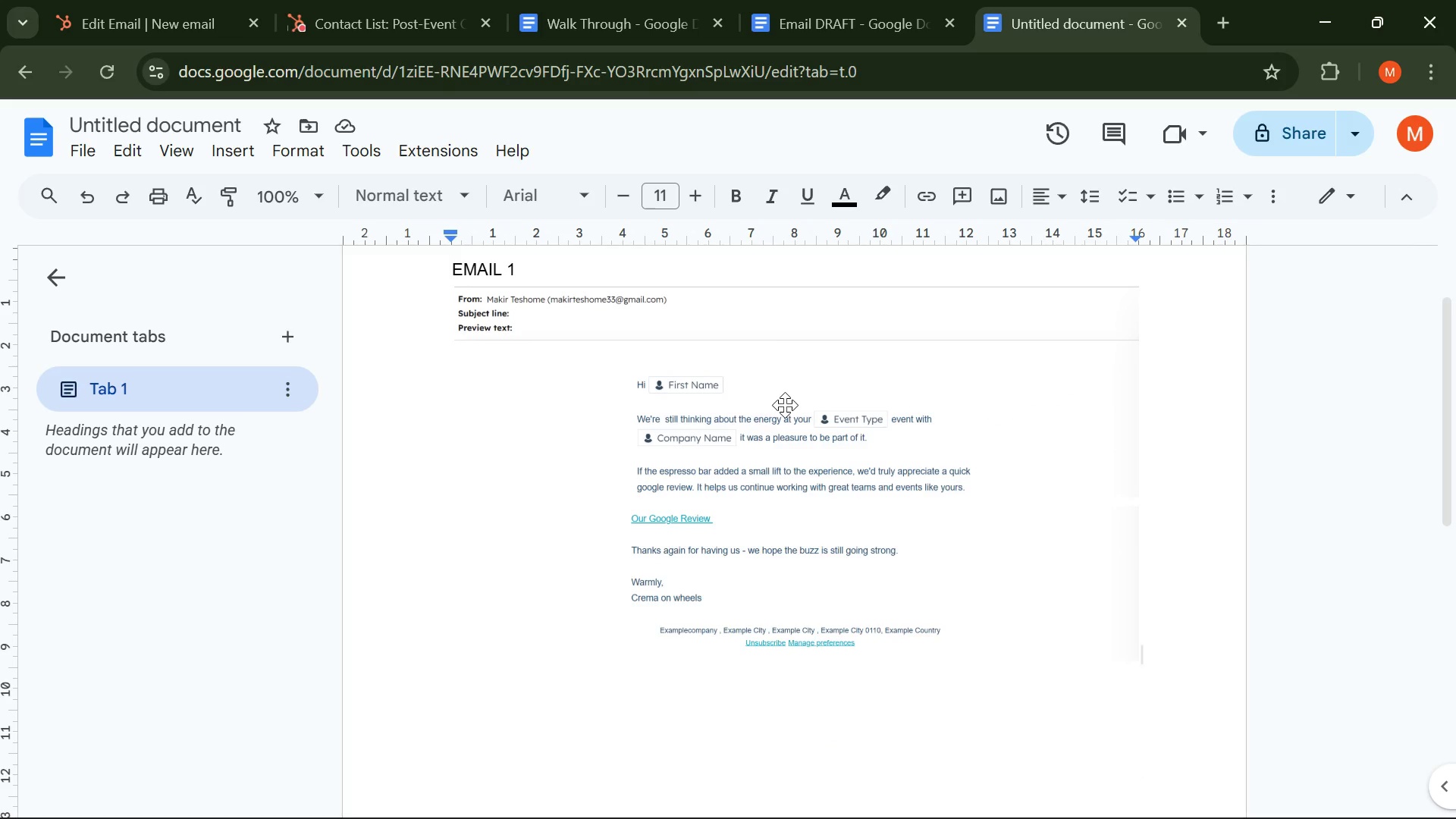 
left_click([785, 405])
 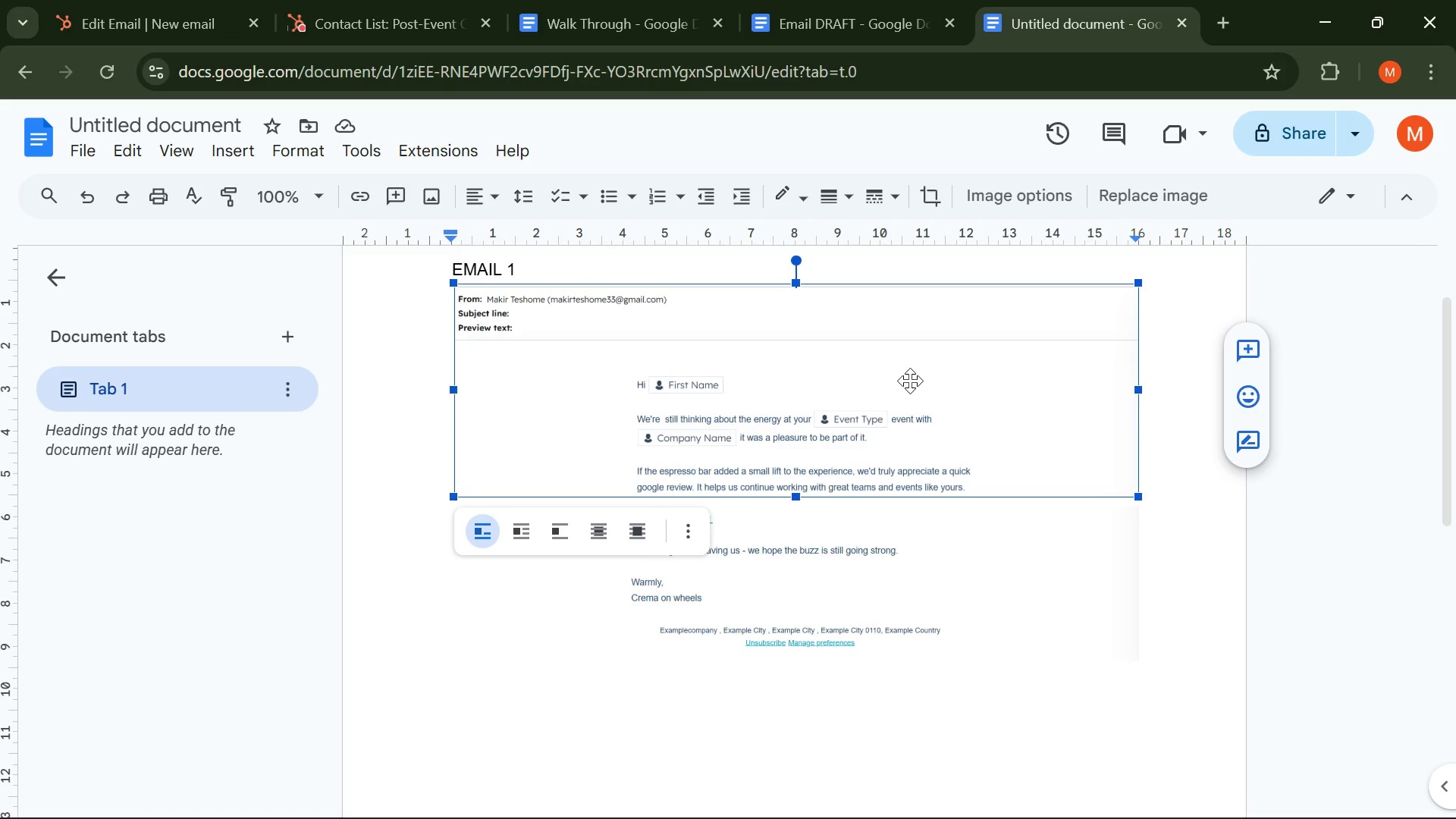 
key(Backspace)
 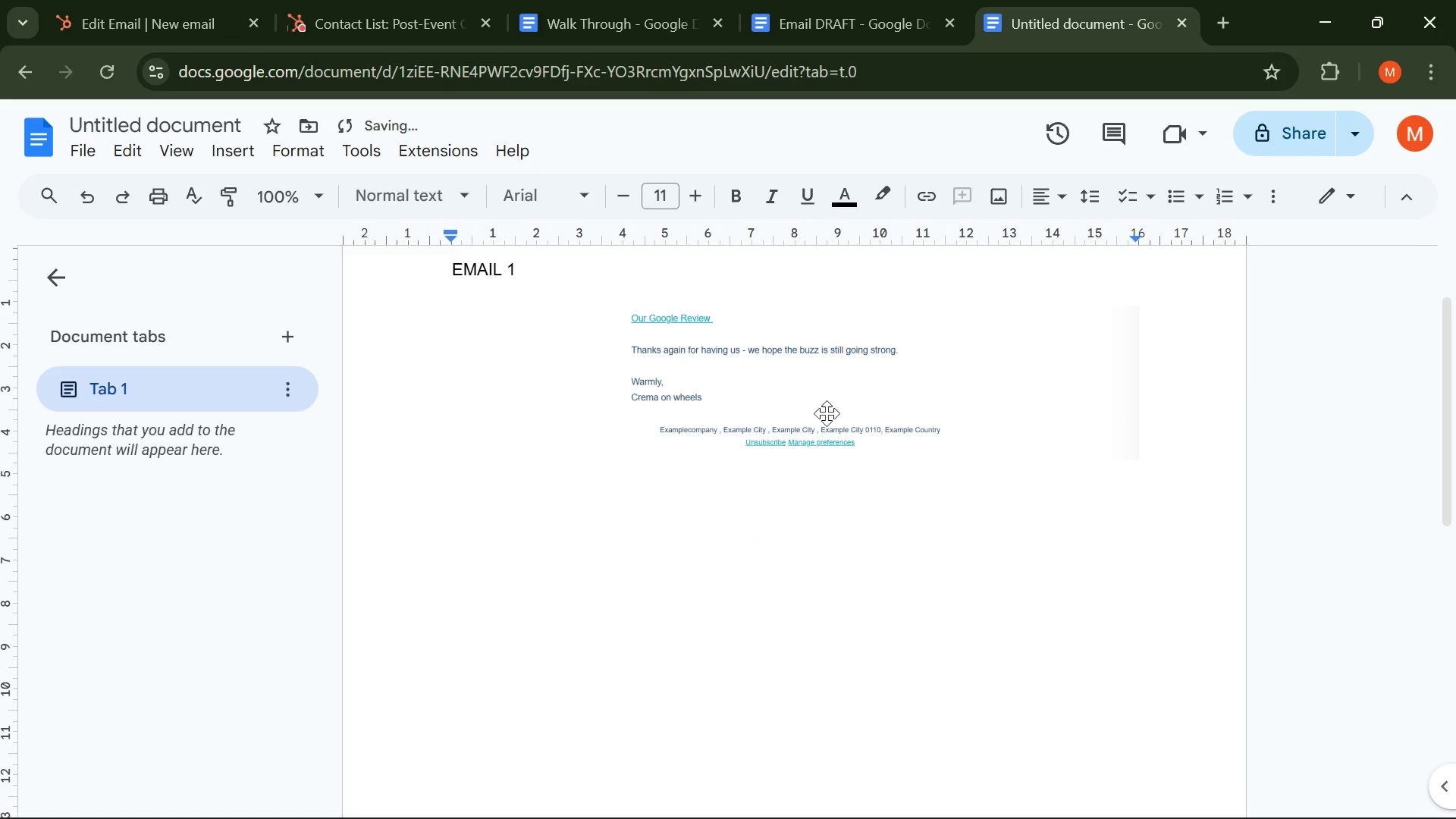 
left_click([827, 413])
 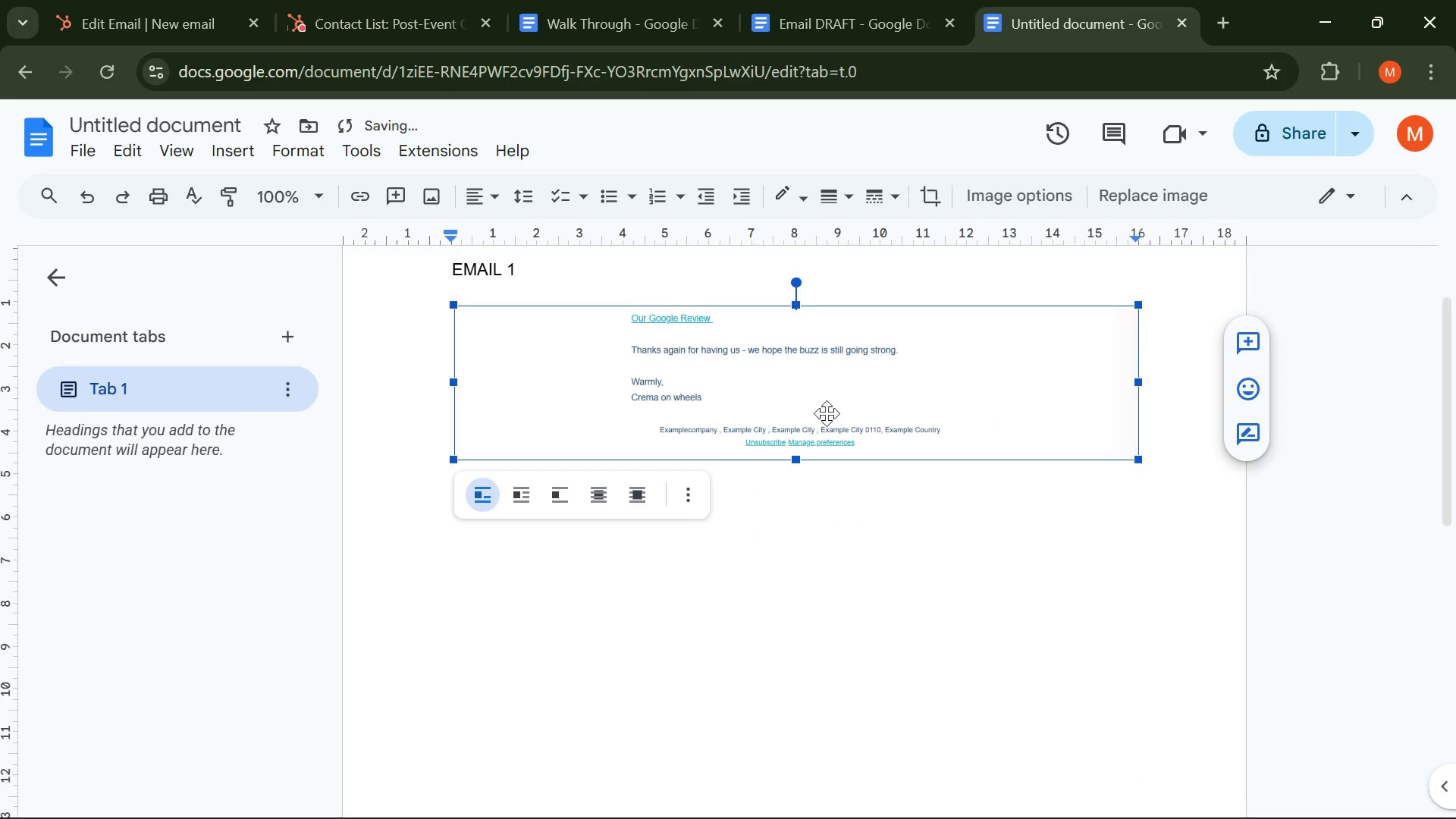 
key(Backspace)
 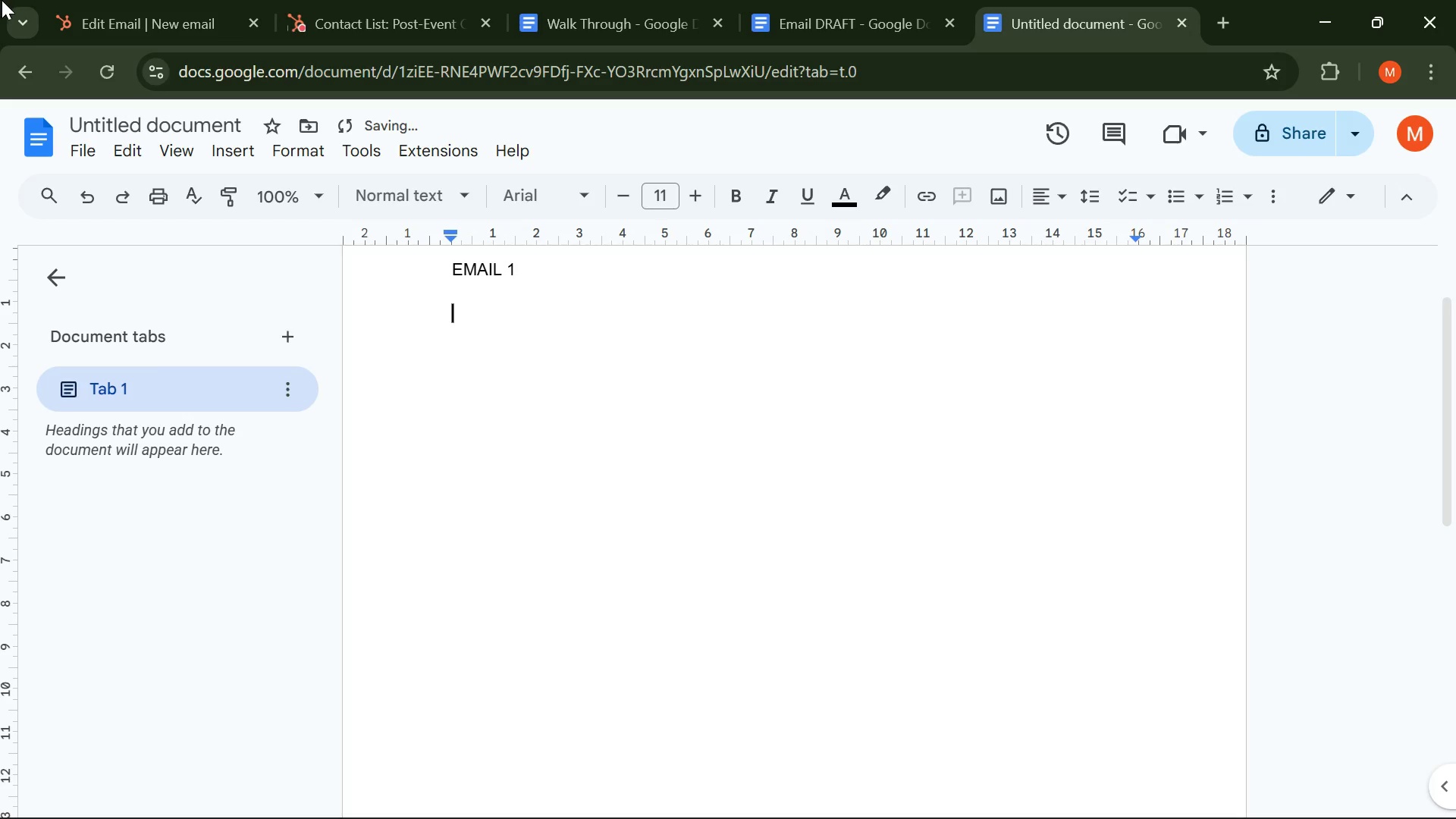 
left_click([168, 8])
 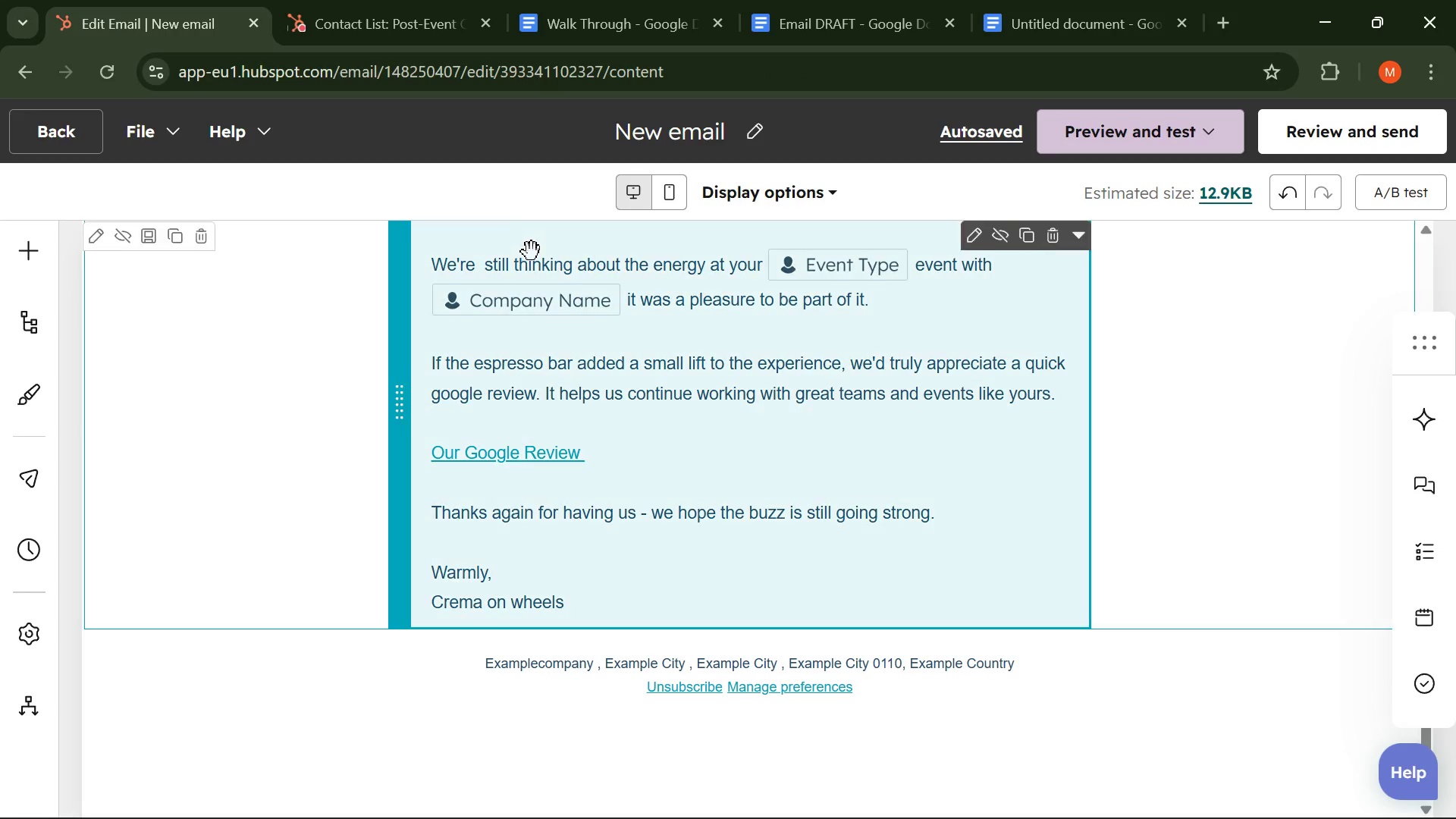 
scroll: coordinate [530, 253], scroll_direction: up, amount: 4.0
 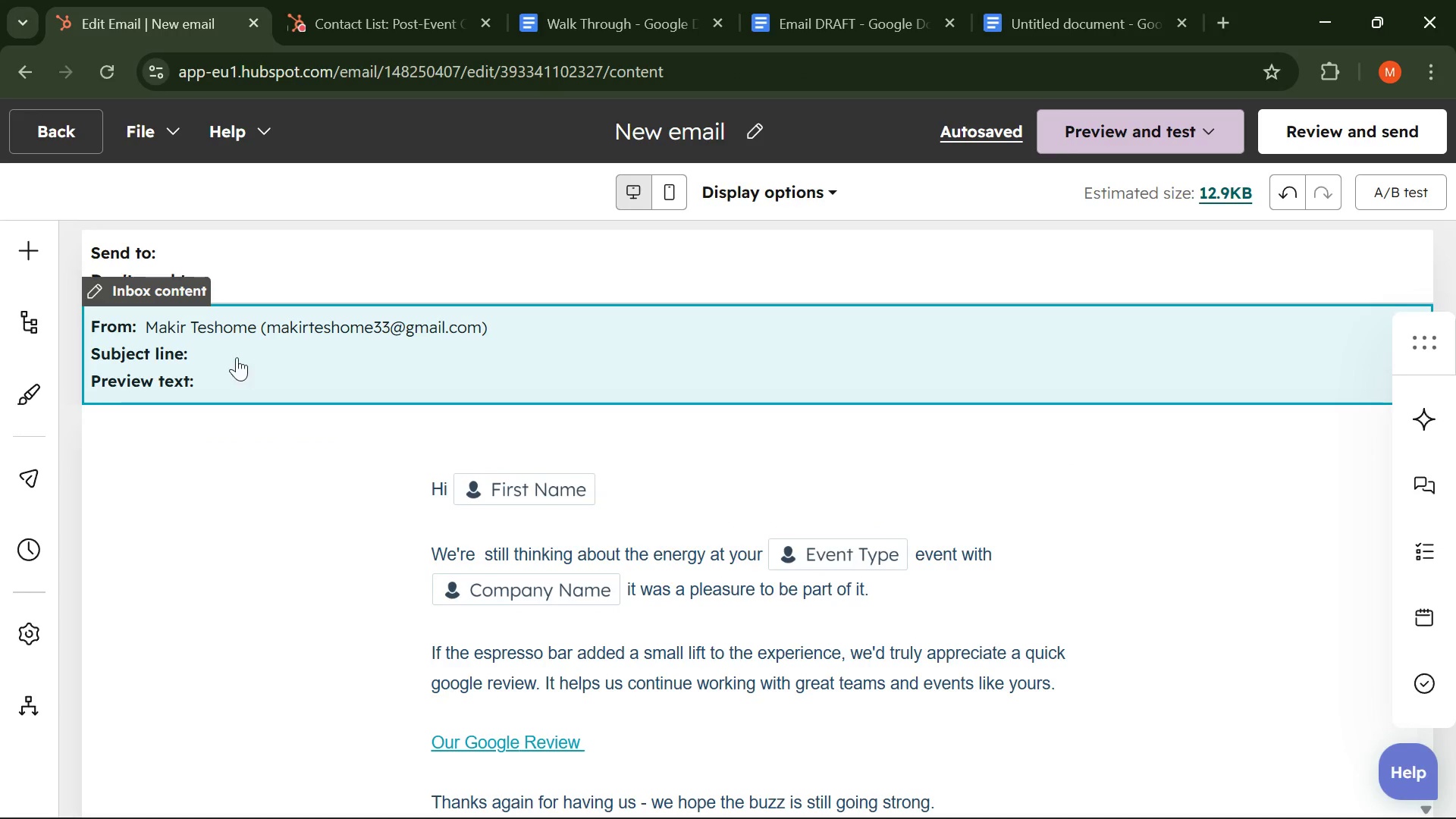 
left_click([237, 357])
 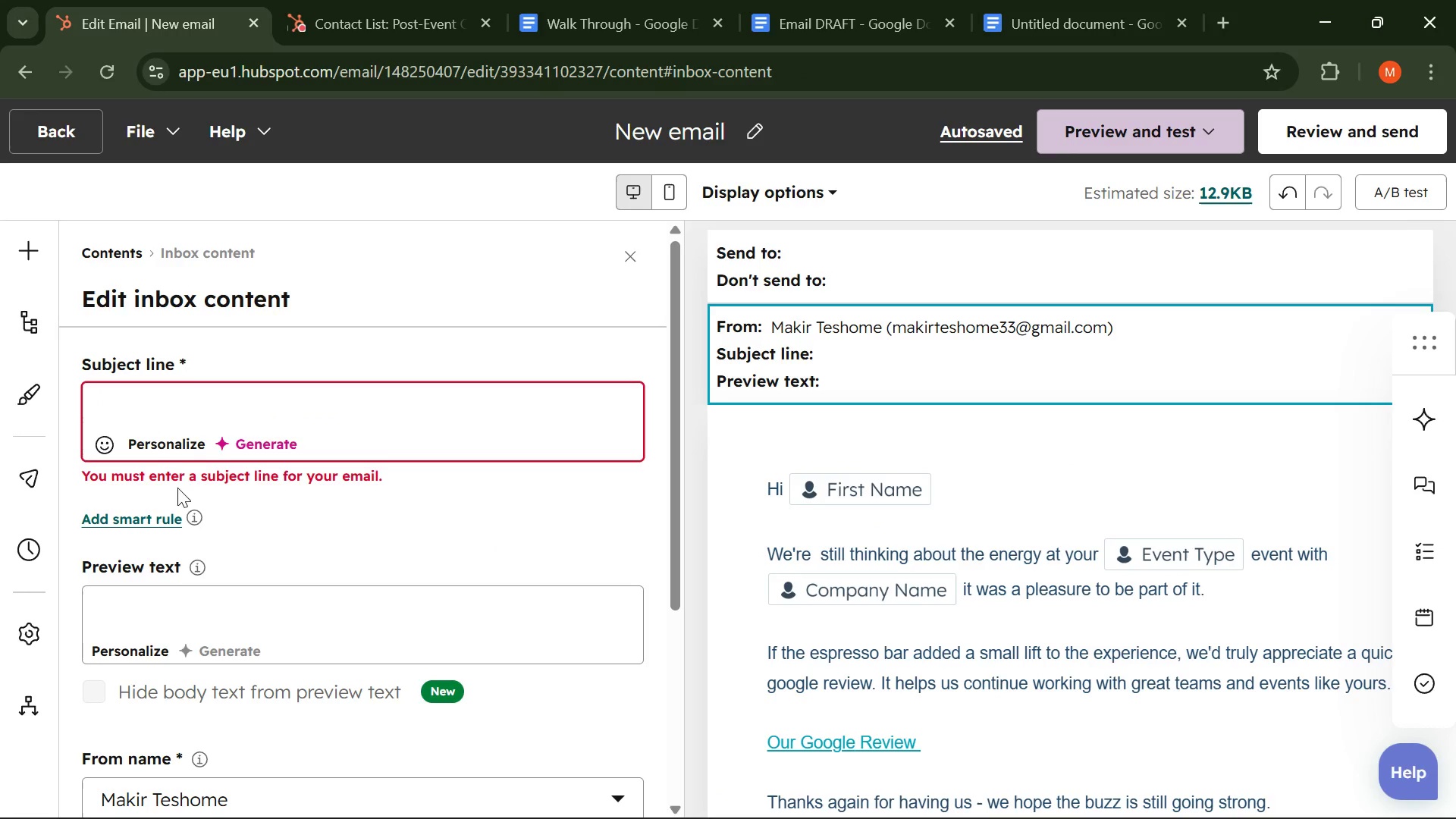 
left_click([171, 409])
 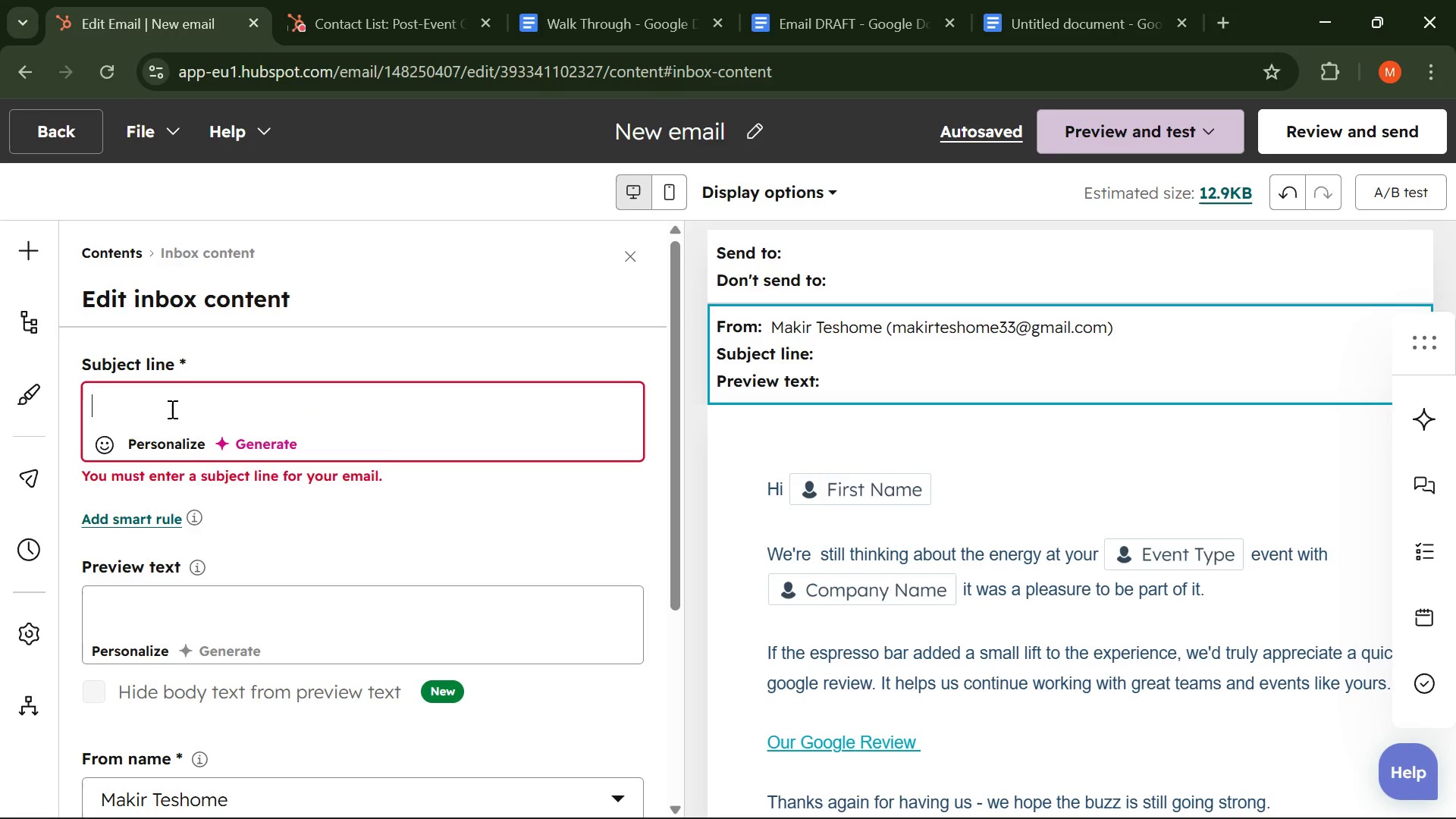 
type(tH)
key(Backspace)
key(Backspace)
type(The Buzz hasn't worn off yet...)
 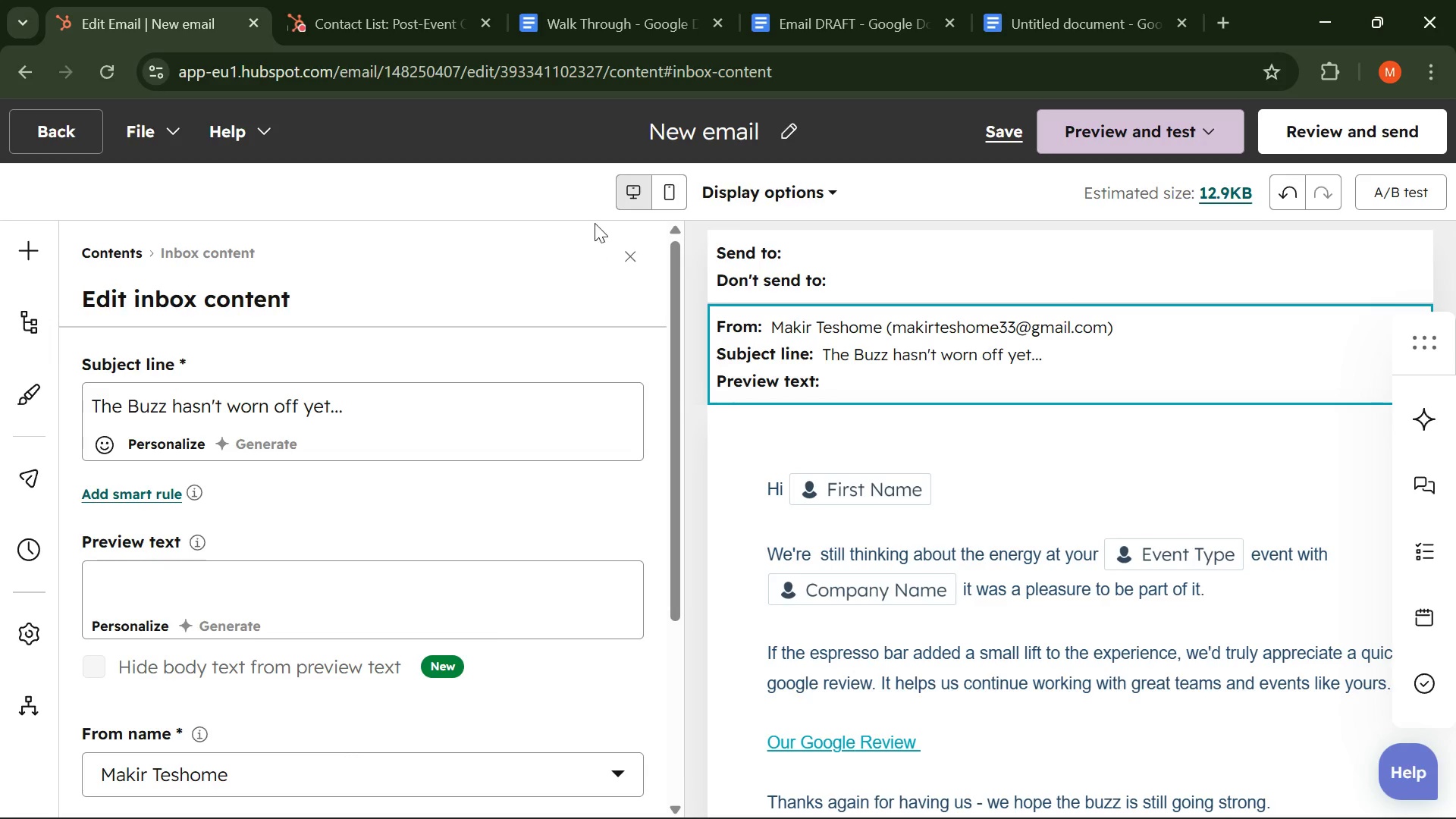 
left_click([626, 260])
 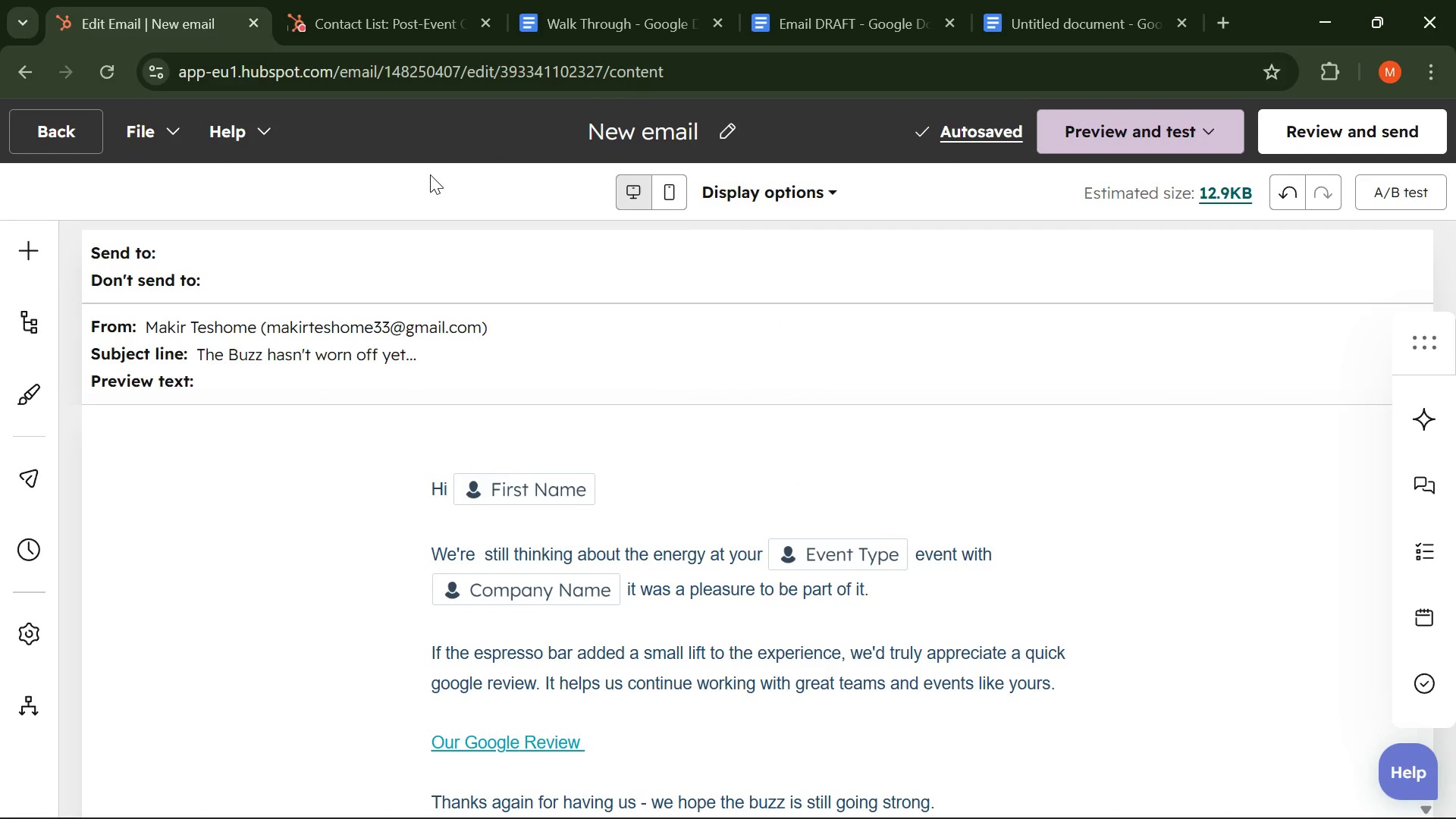 
key(PrintScreen)
 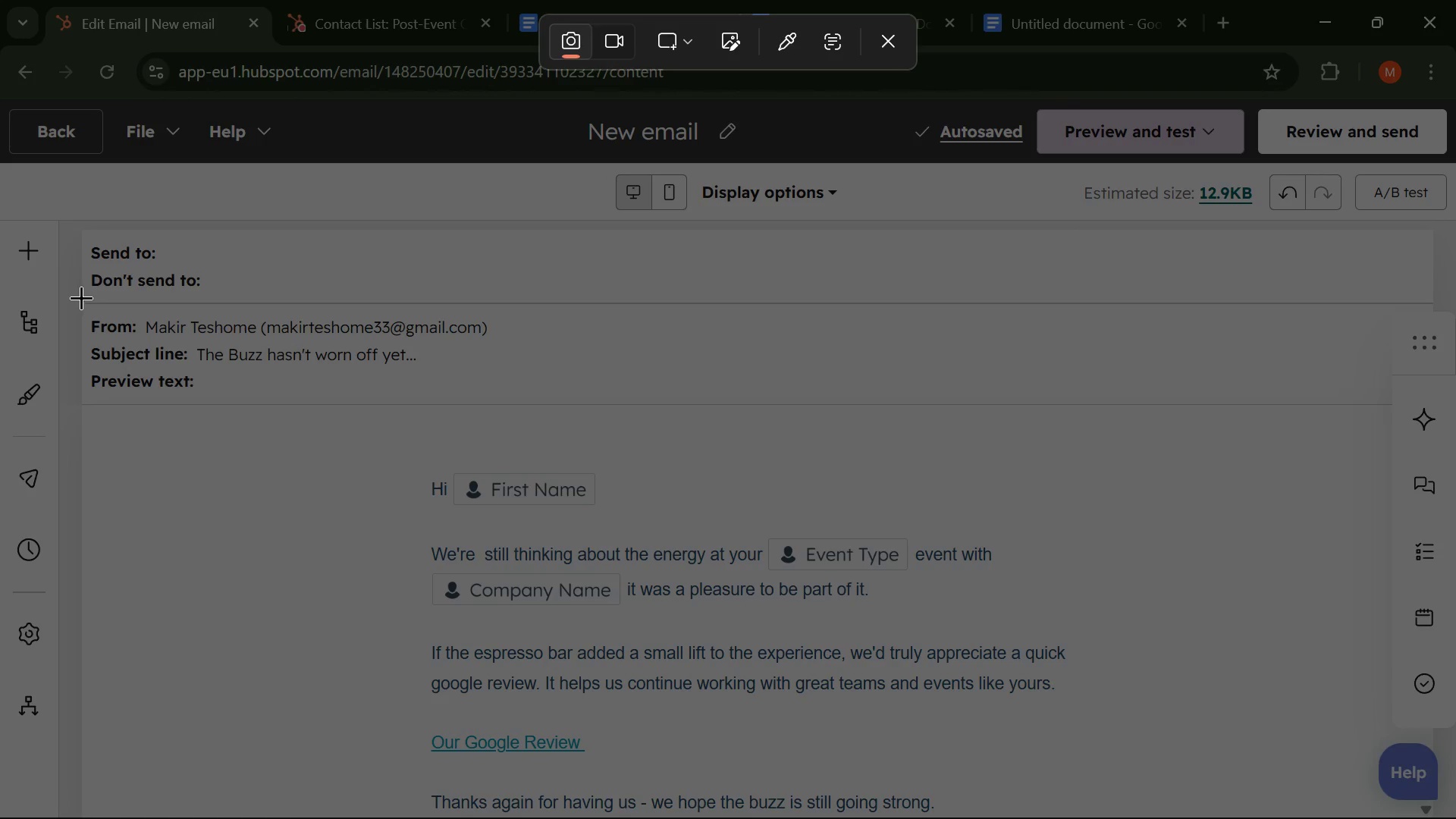 
left_click_drag(start_coordinate=[81, 301], to_coordinate=[1398, 714])
 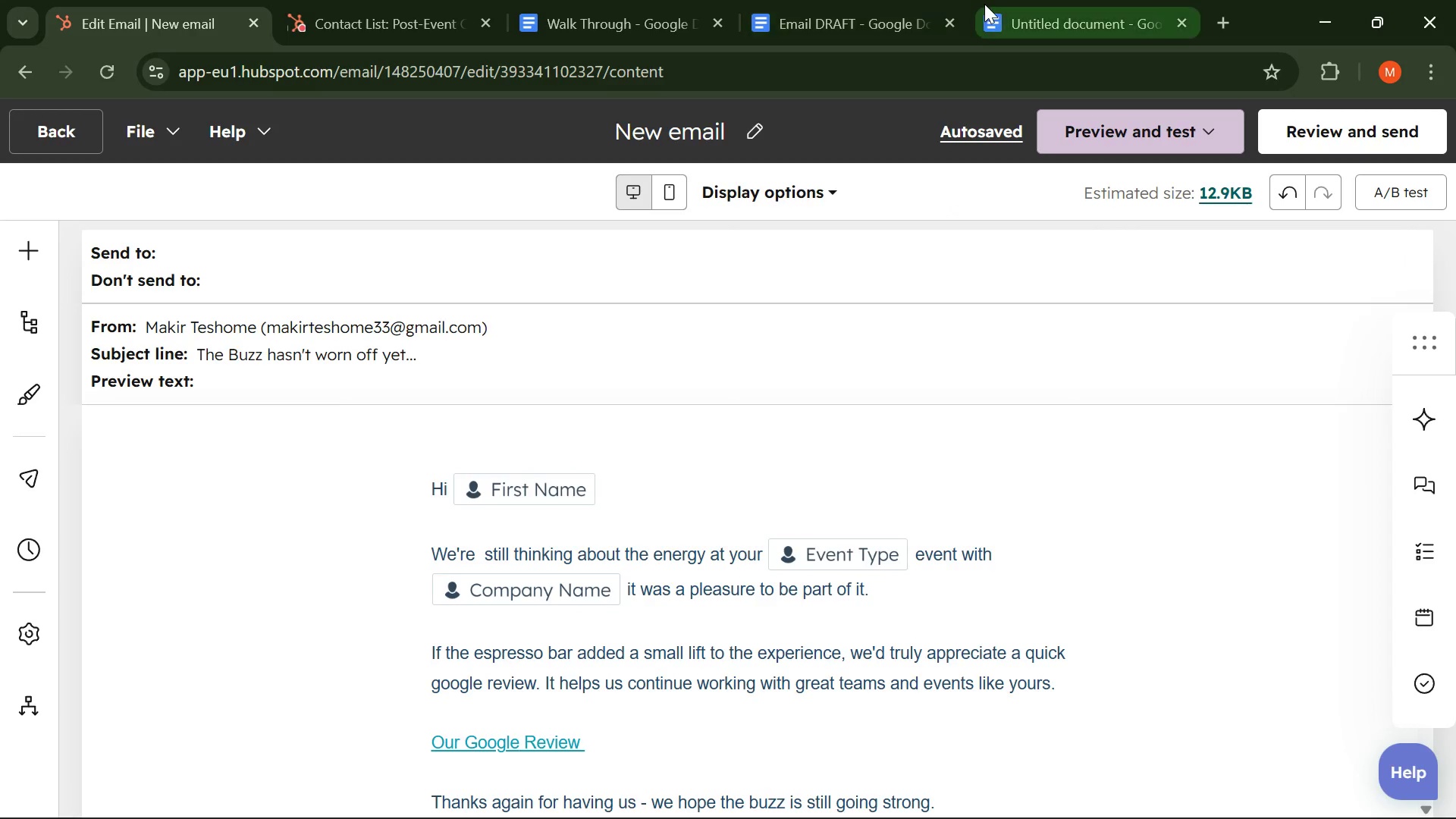 
left_click([987, 11])
 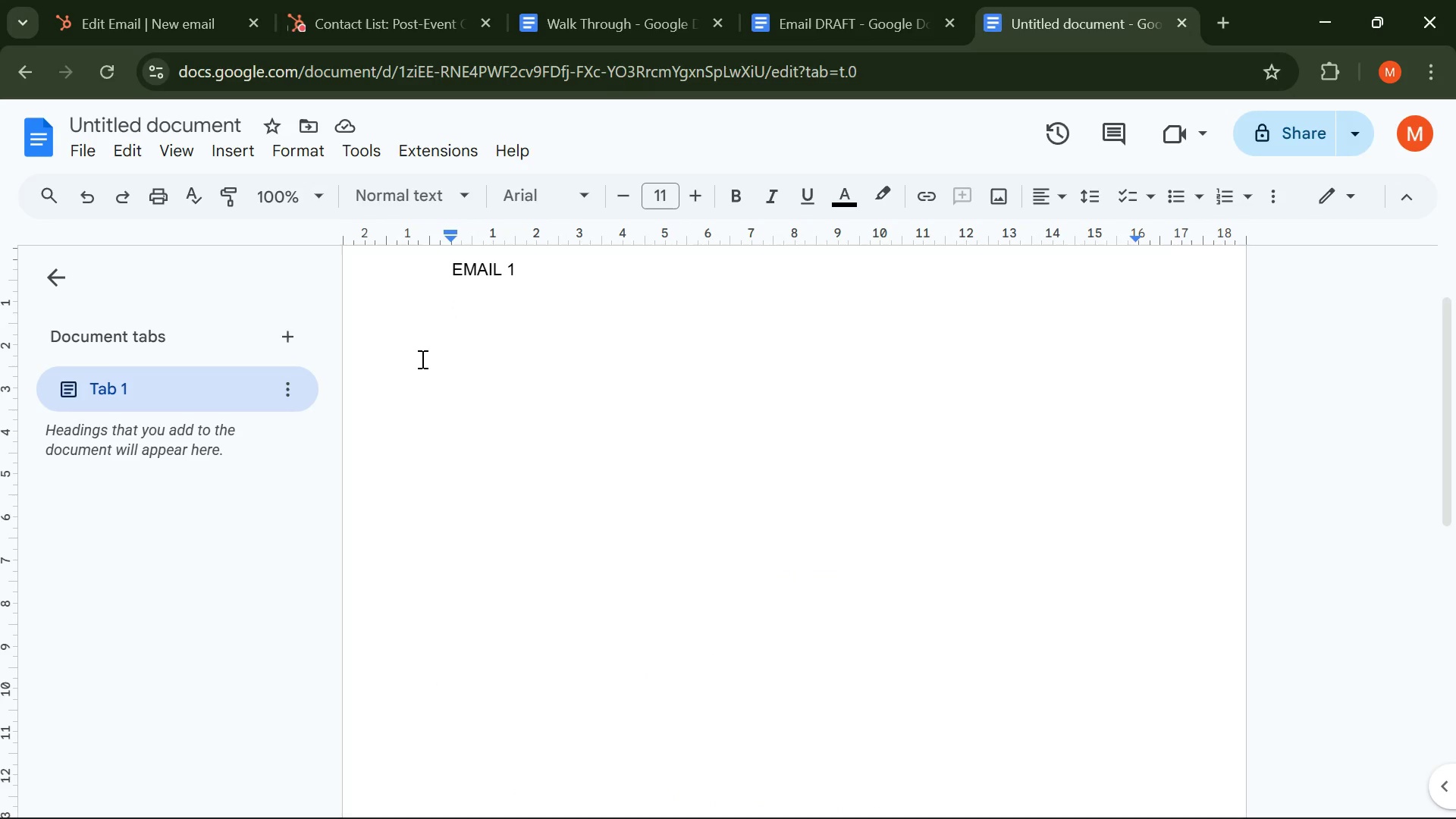 
key(Control+V)
 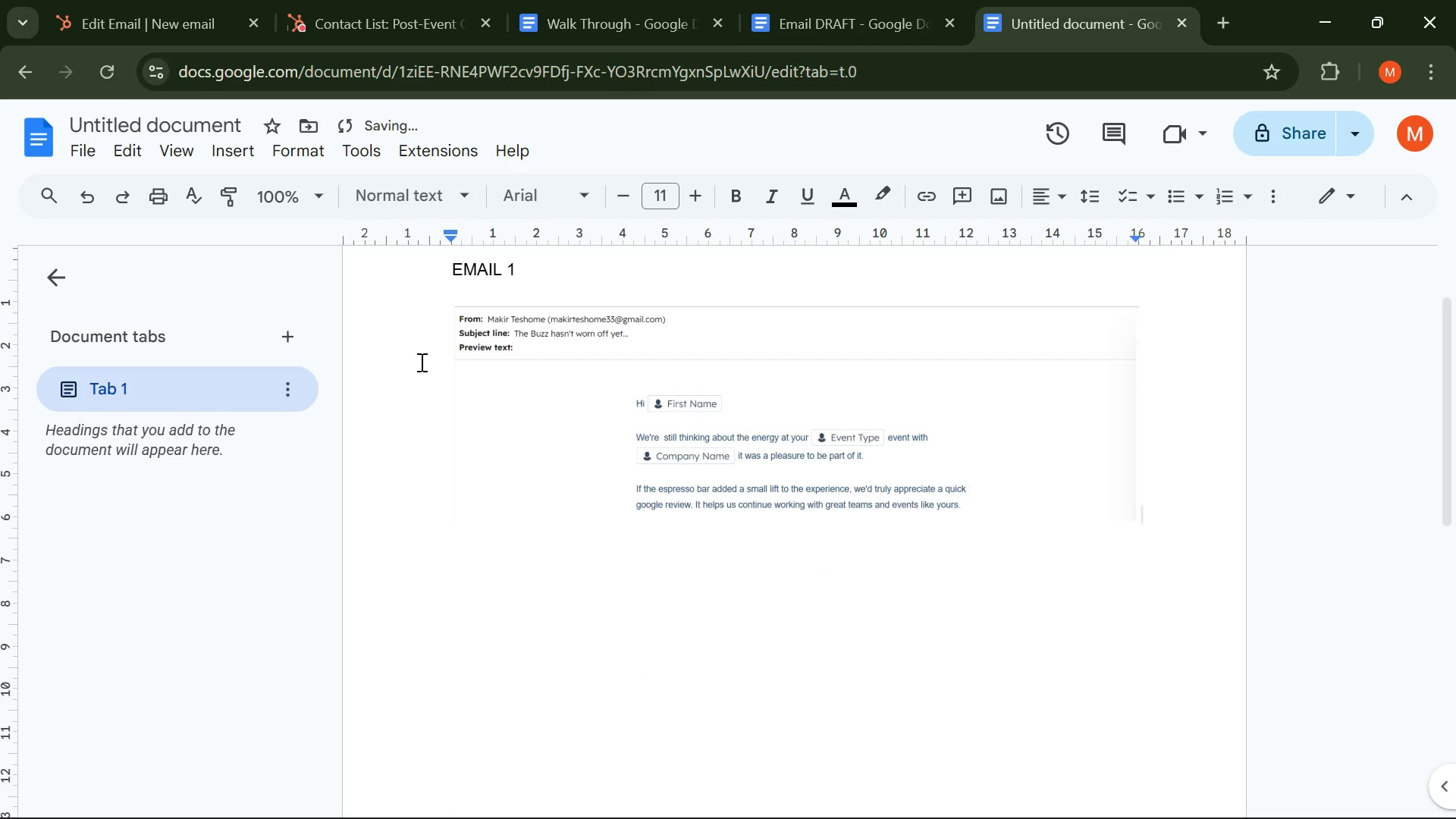 
key(Enter)
 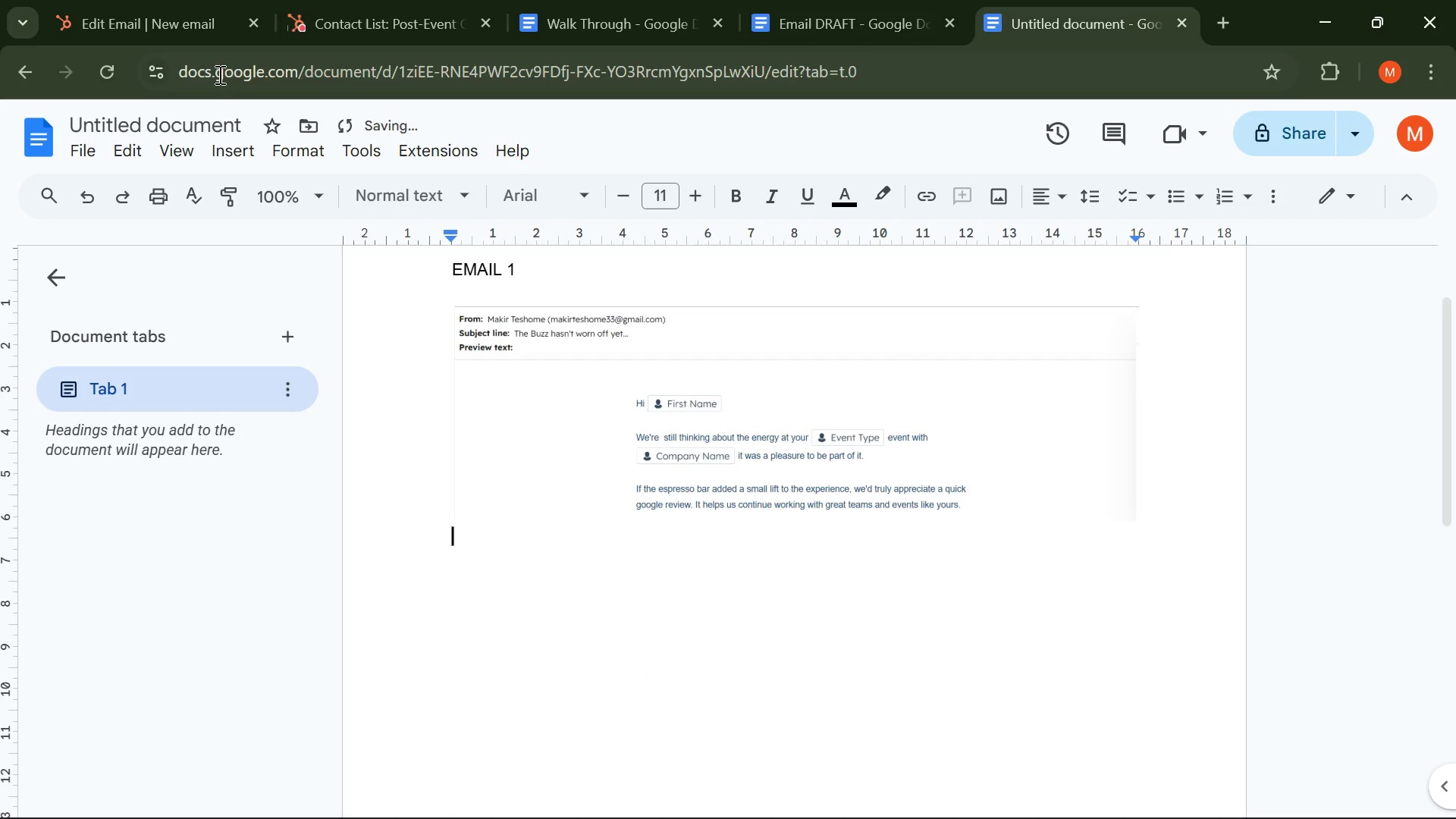 
left_click([165, 30])
 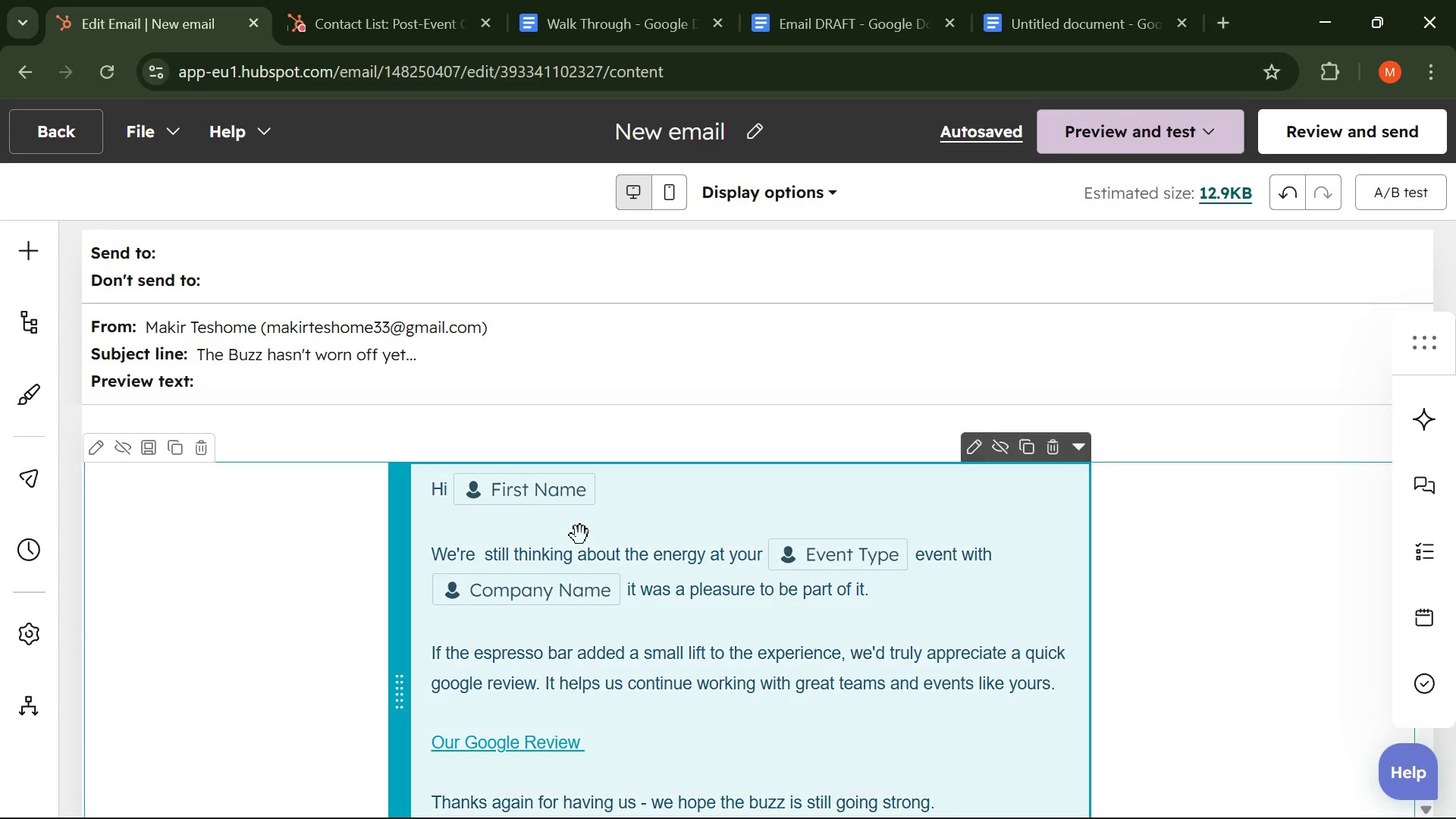 
scroll: coordinate [580, 538], scroll_direction: down, amount: 1.0
 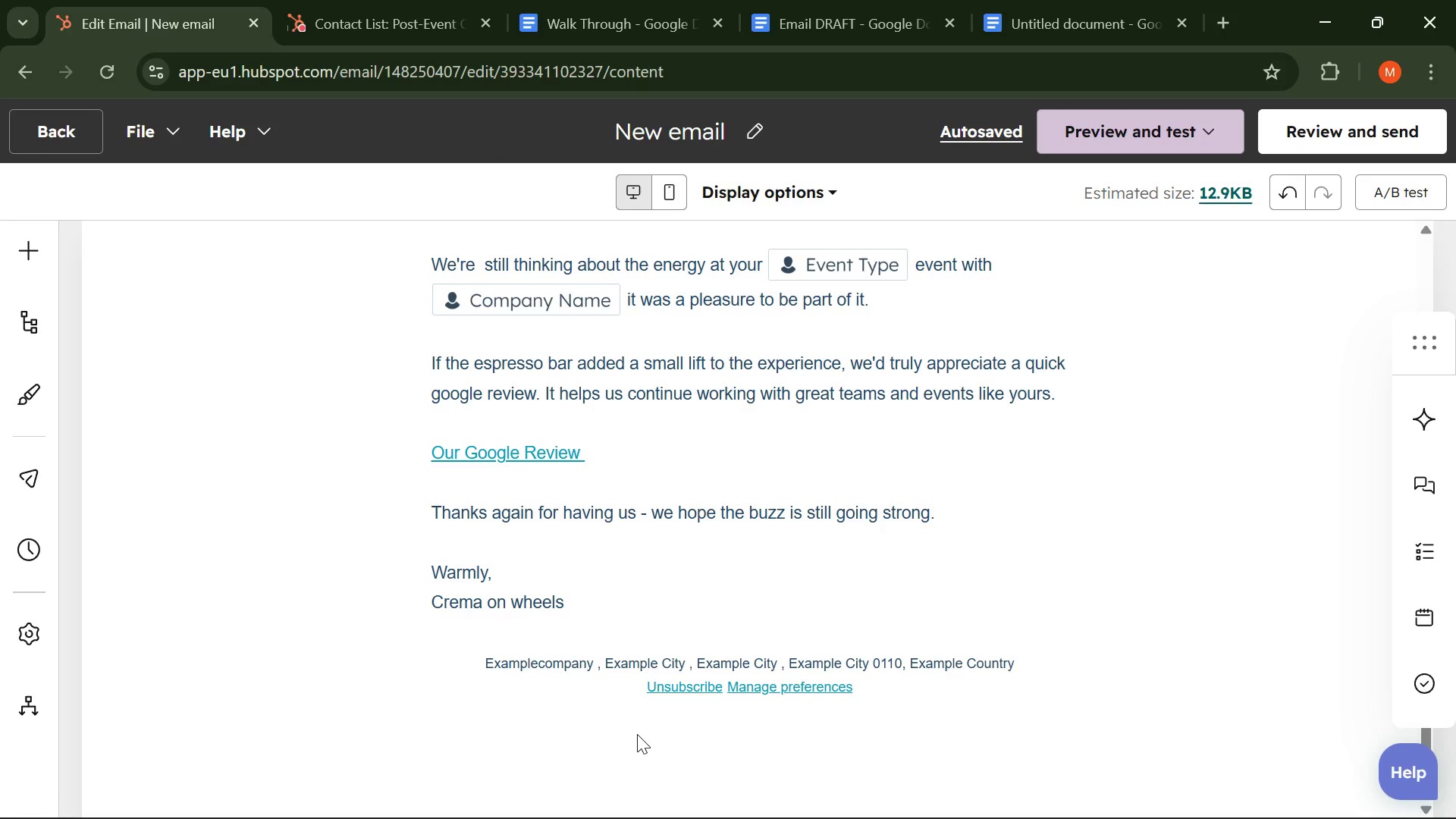 
key(PrintScreen)
 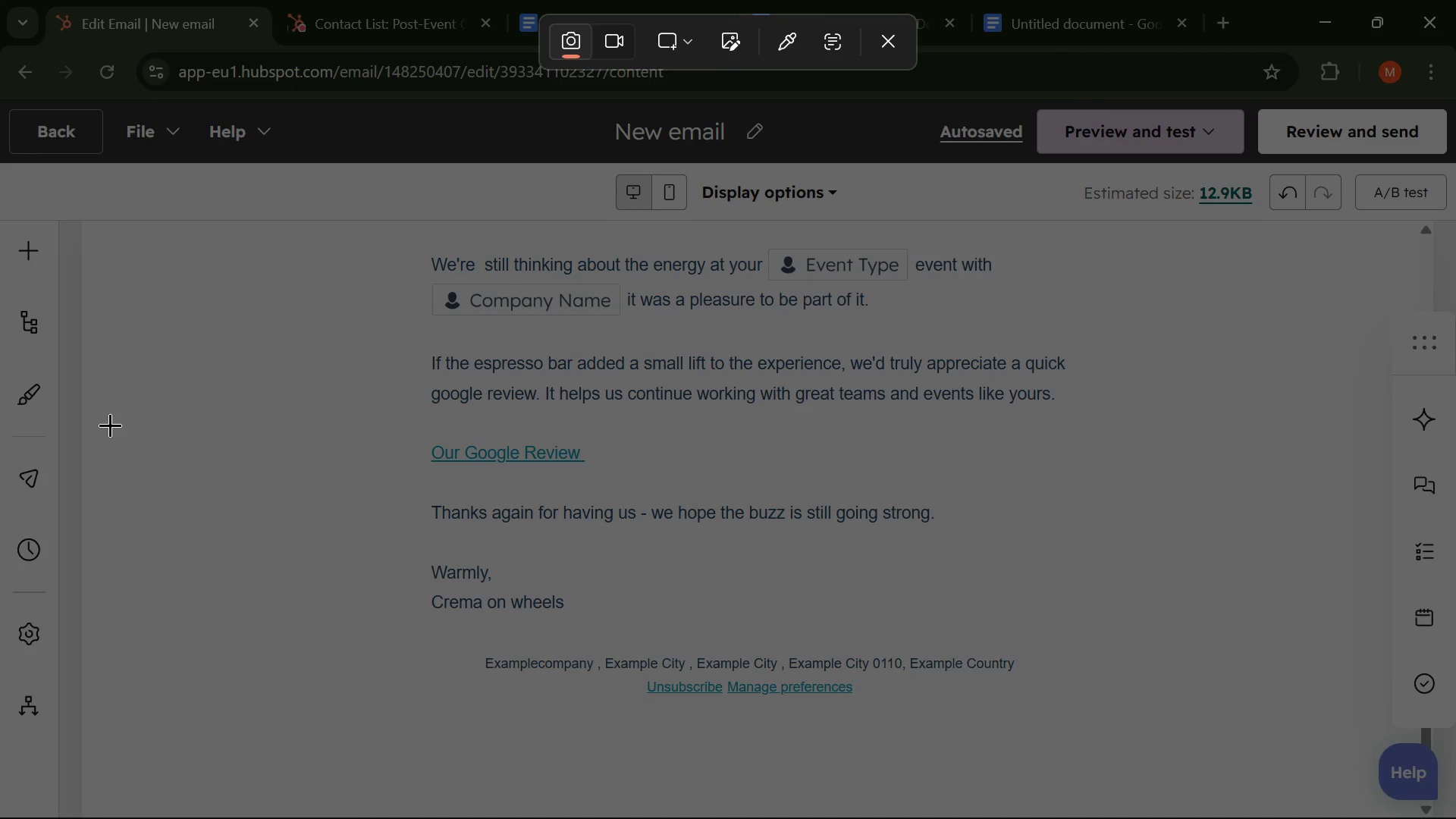 
left_click_drag(start_coordinate=[101, 431], to_coordinate=[1382, 726])
 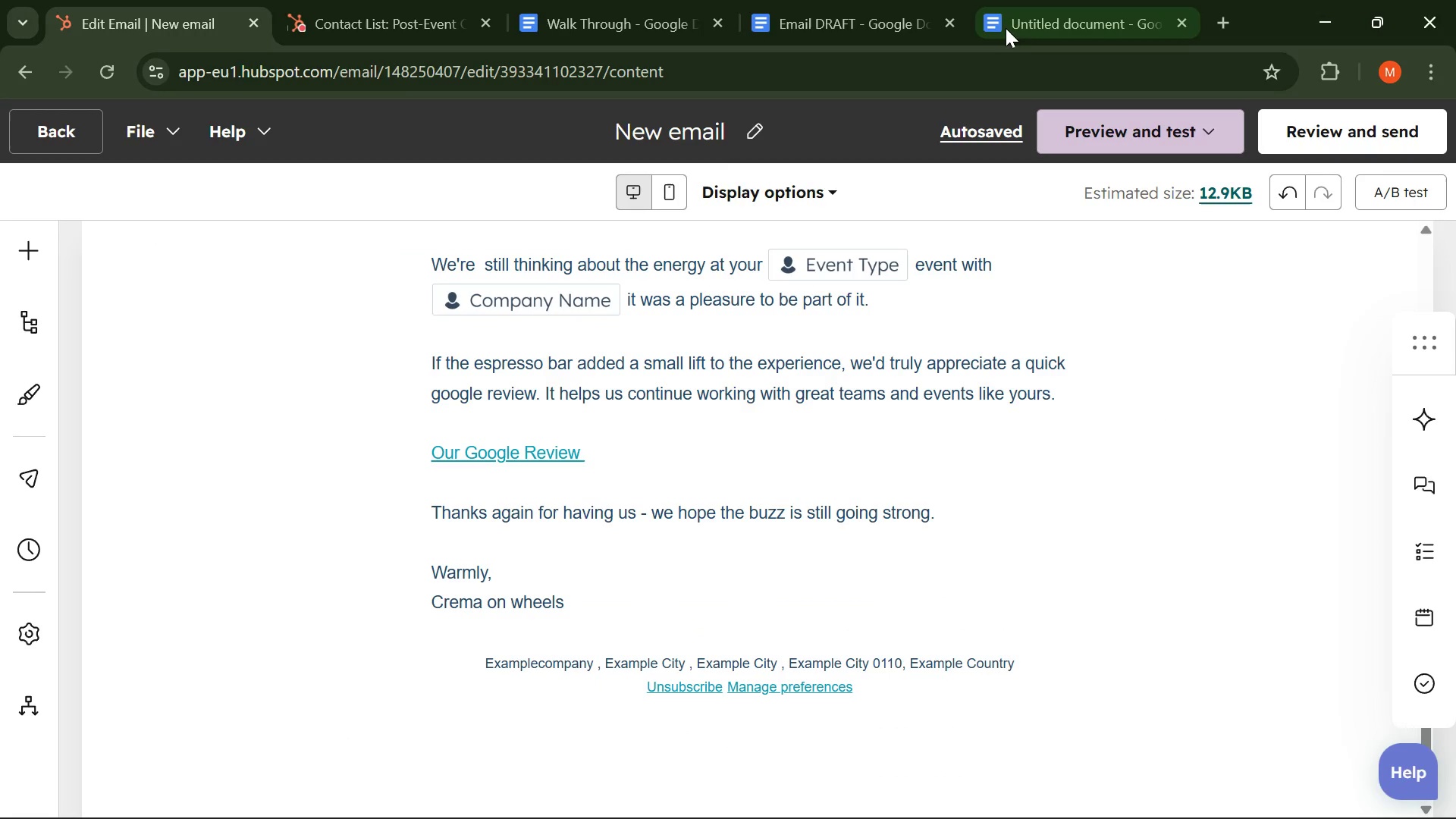 
left_click([1009, 24])
 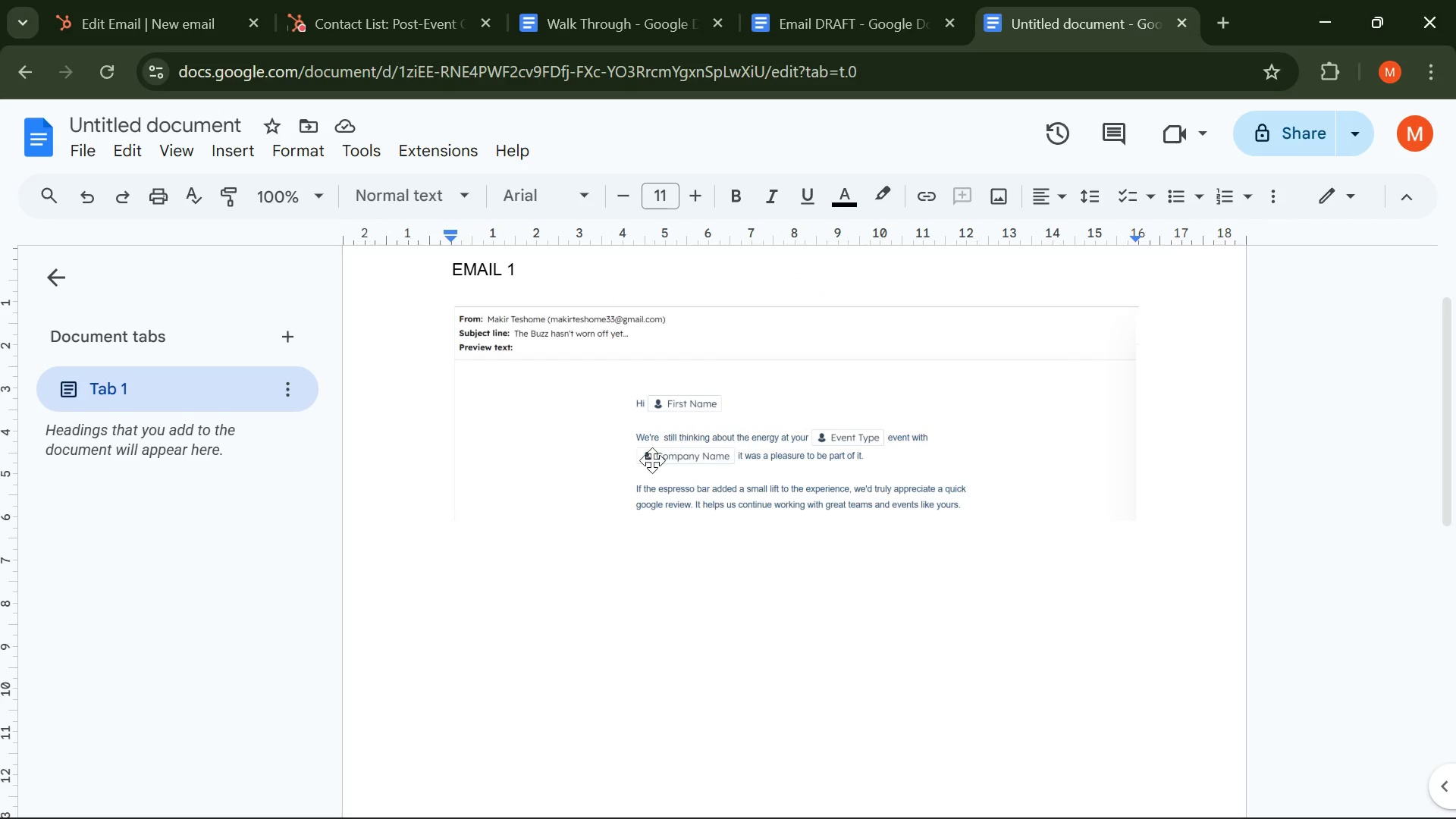 
key(Control+V)
 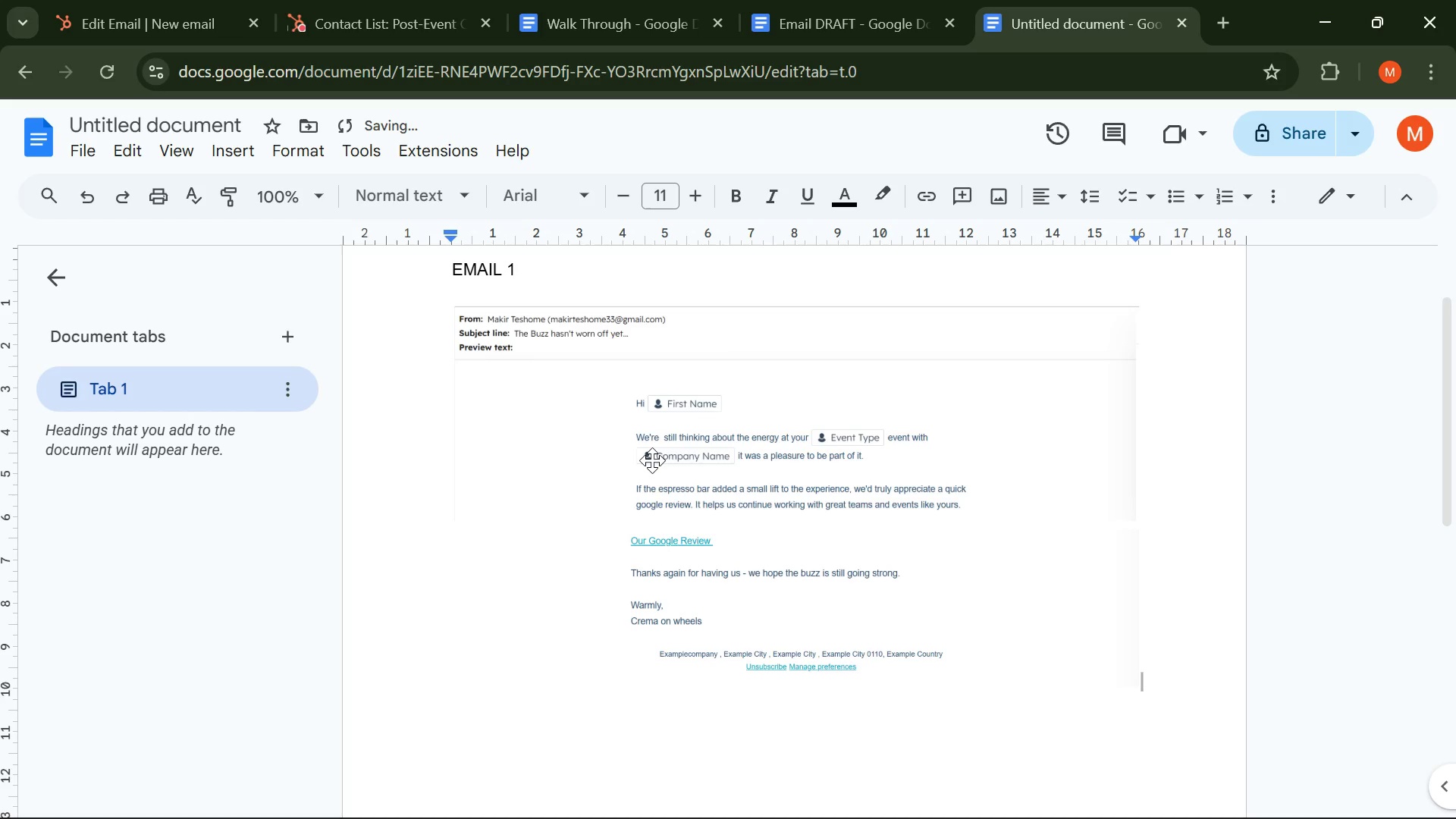 
key(Enter)
 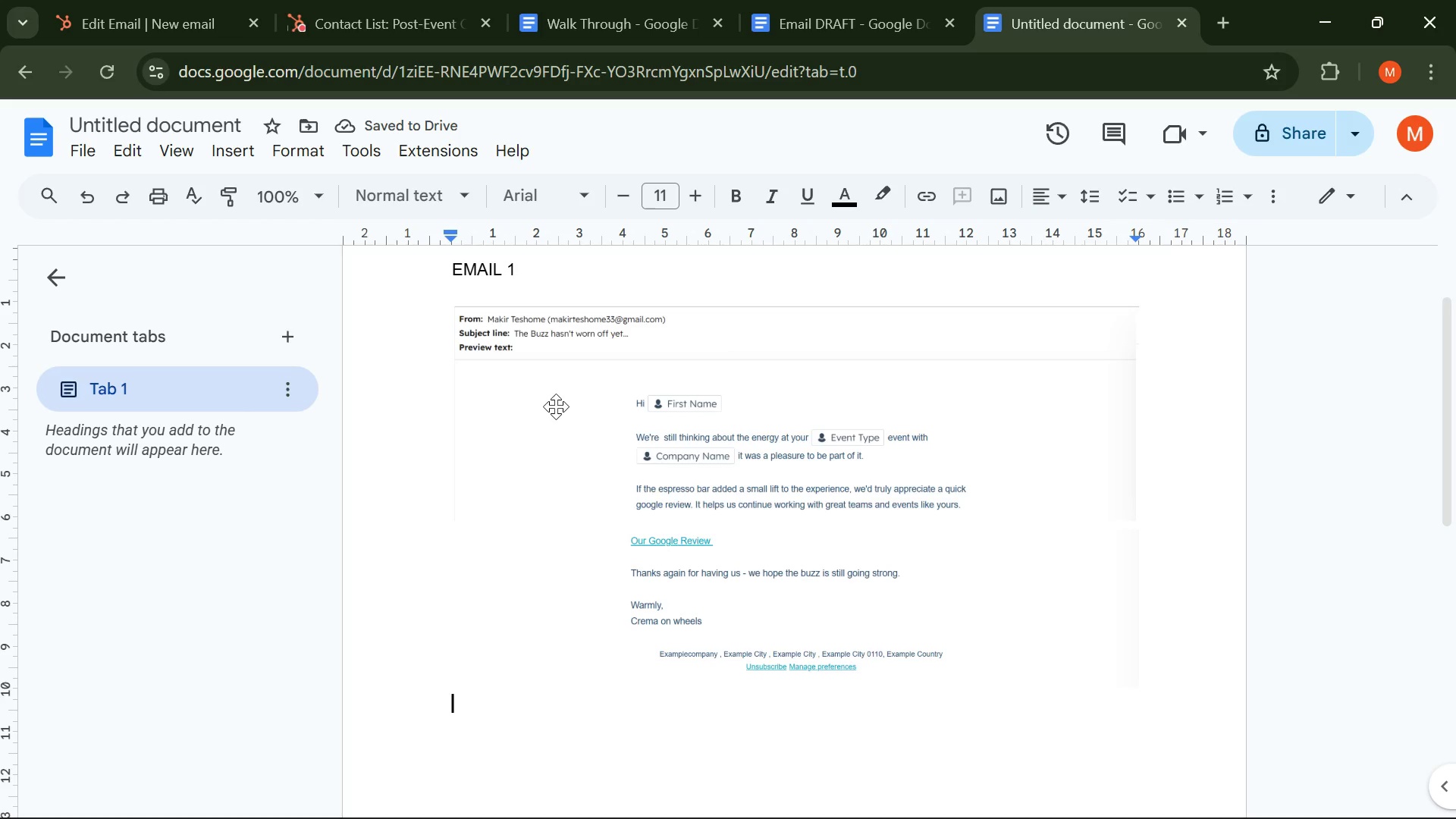 
key(Control+Enter)
 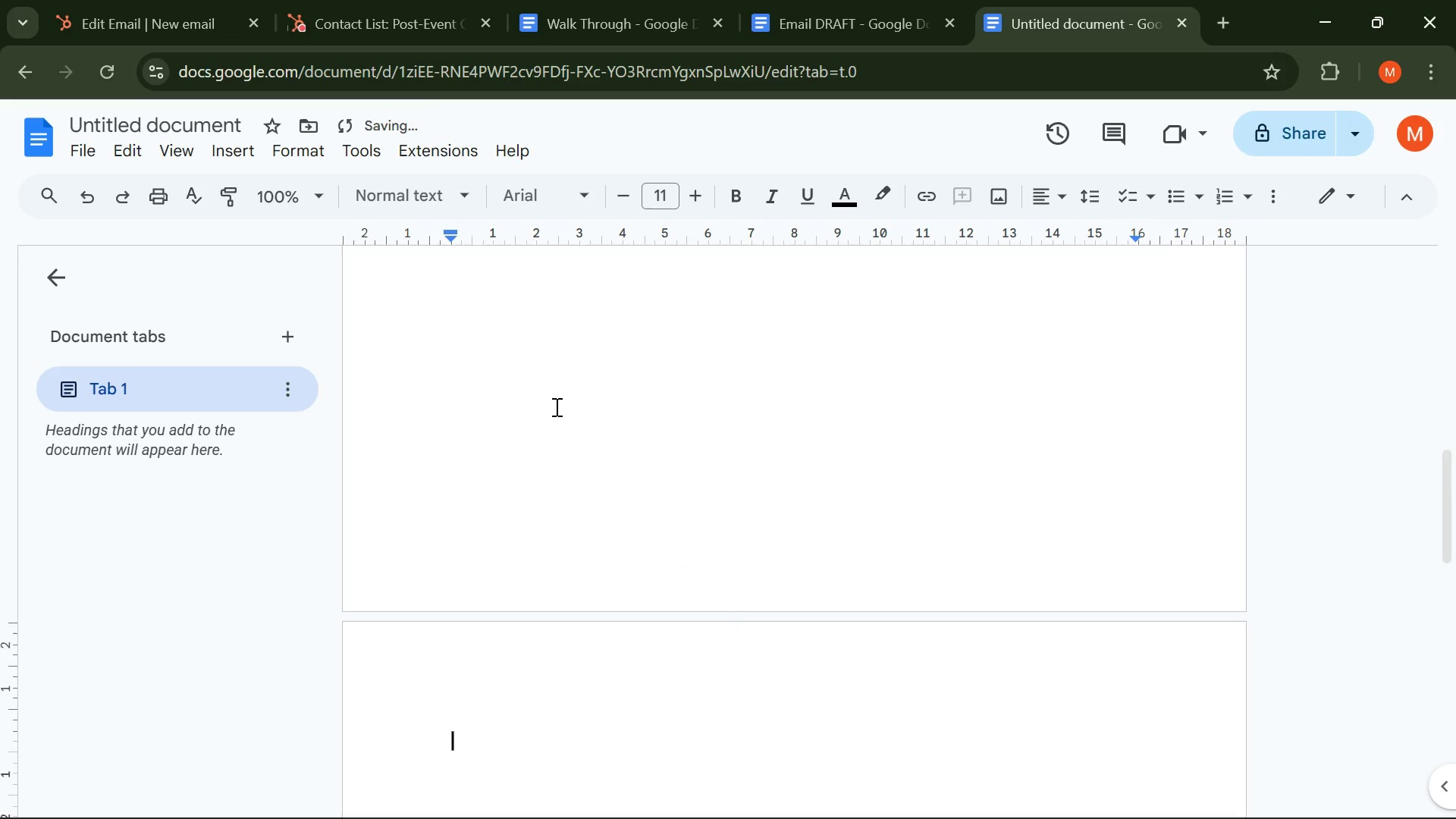 
type(EMAIL 2 )
 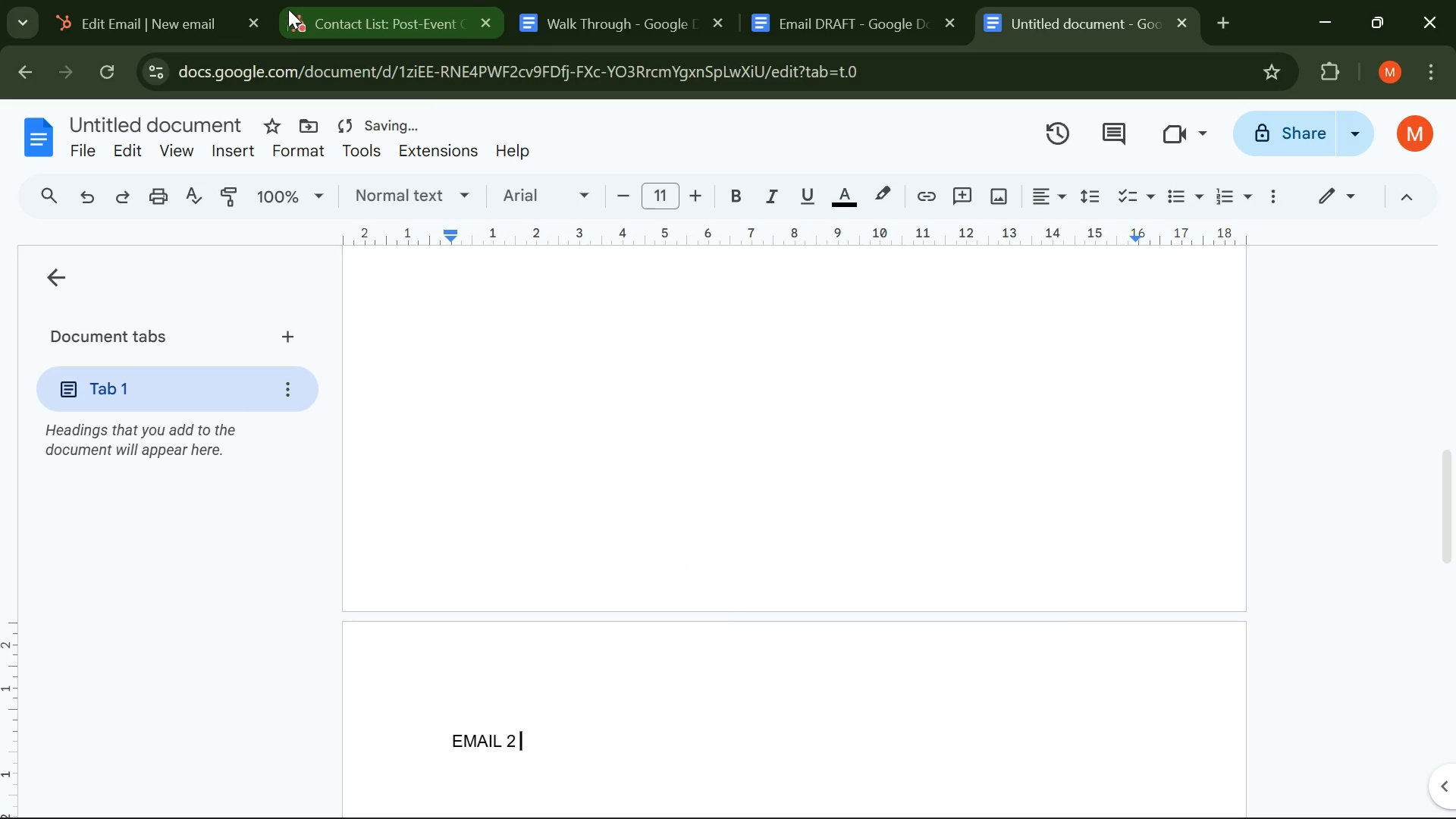 
left_click([181, 17])
 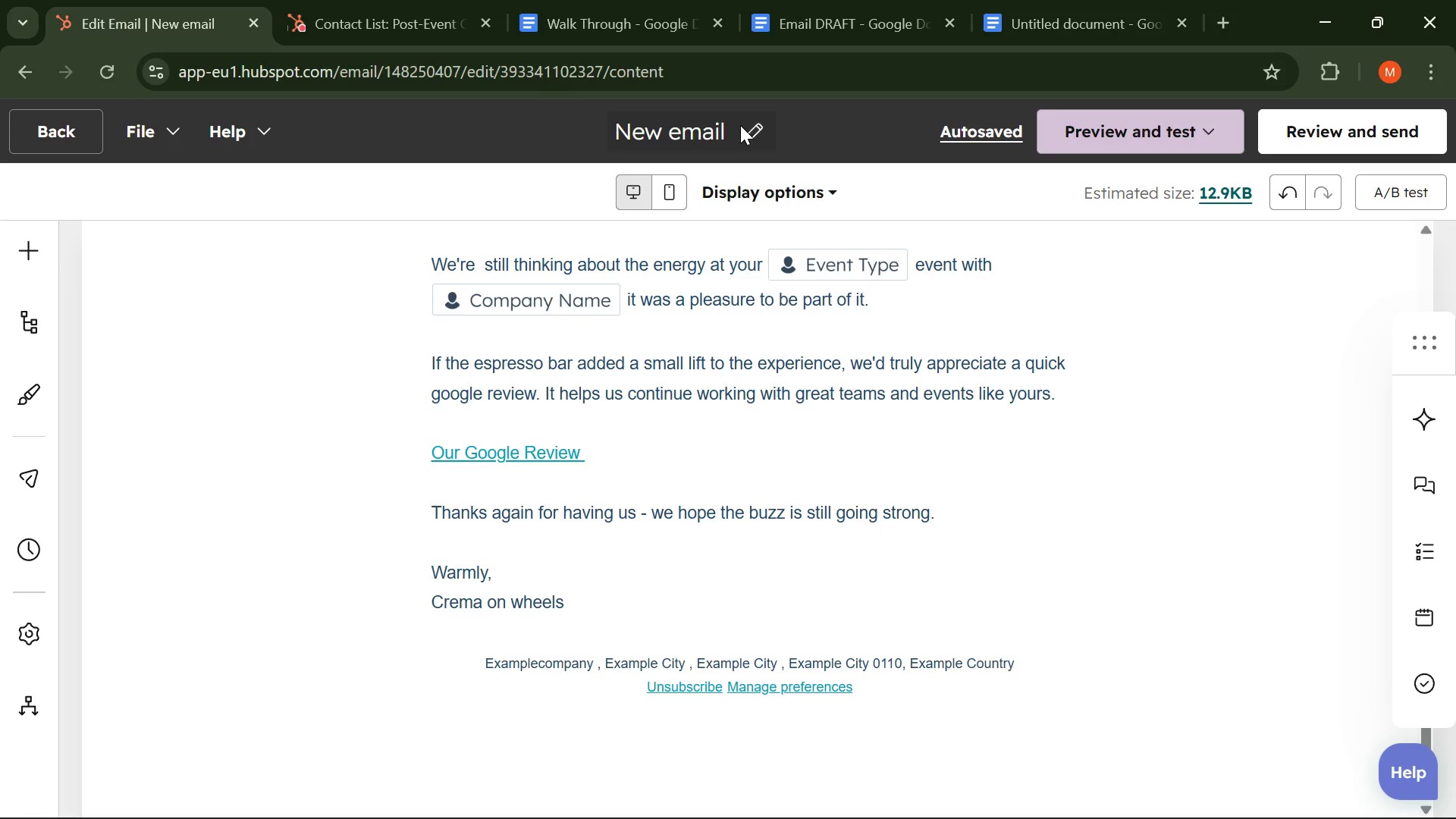 
left_click_drag(start_coordinate=[723, 131], to_coordinate=[560, 137])
 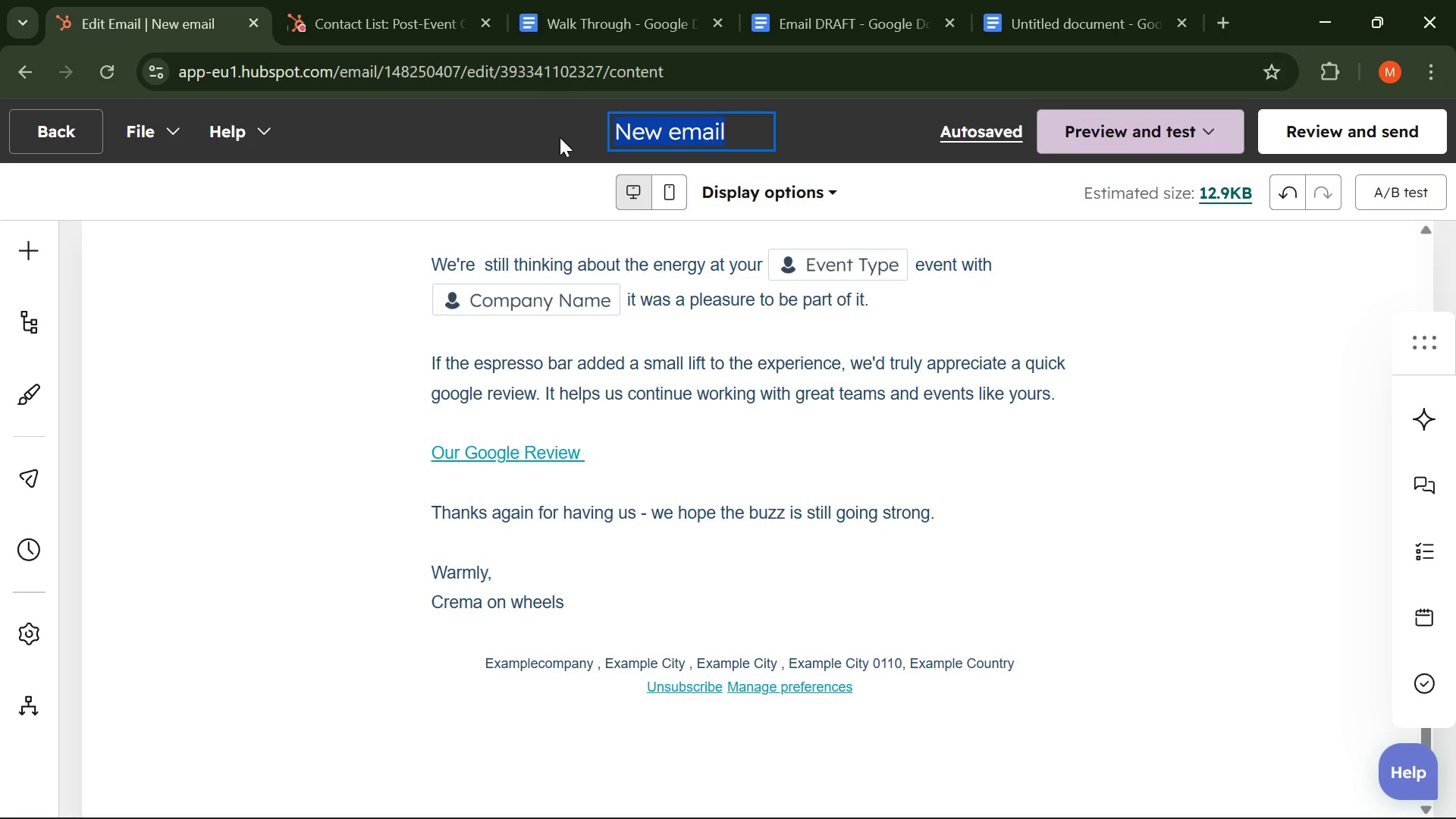 
type(em)
key(Backspace)
key(Backspace)
type(Email 1 )
 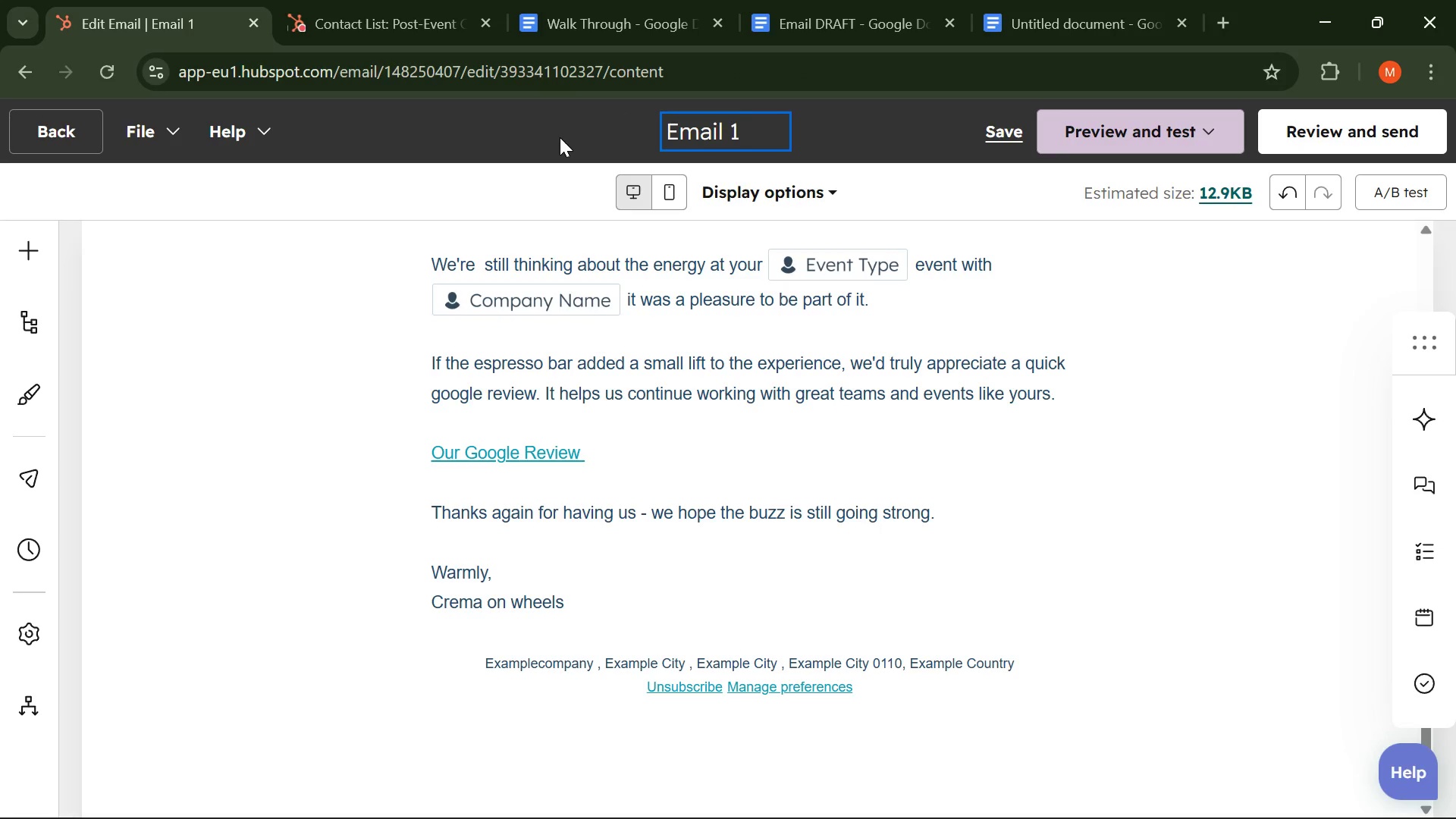 
key(Enter)
 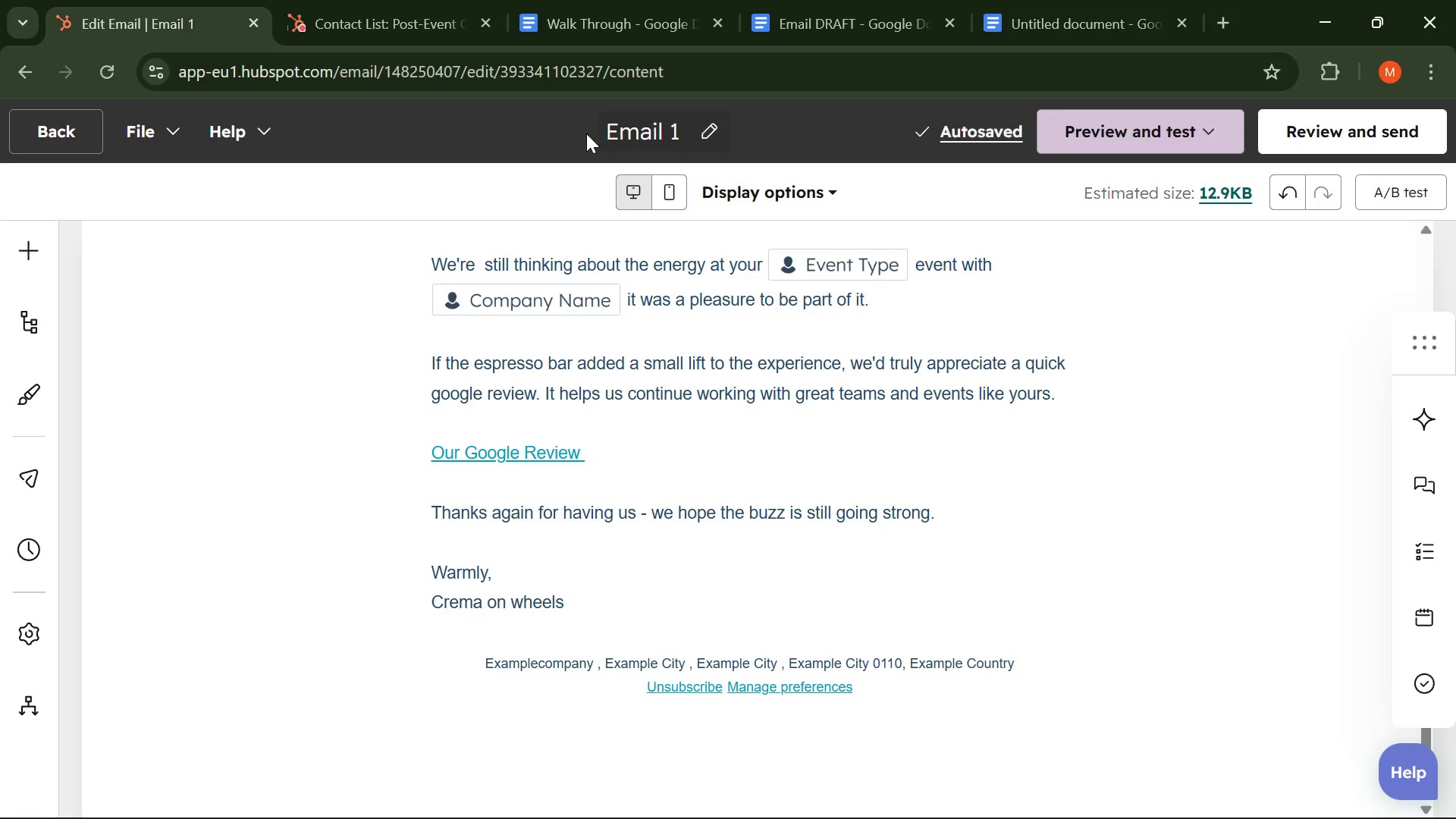 
left_click([61, 118])
 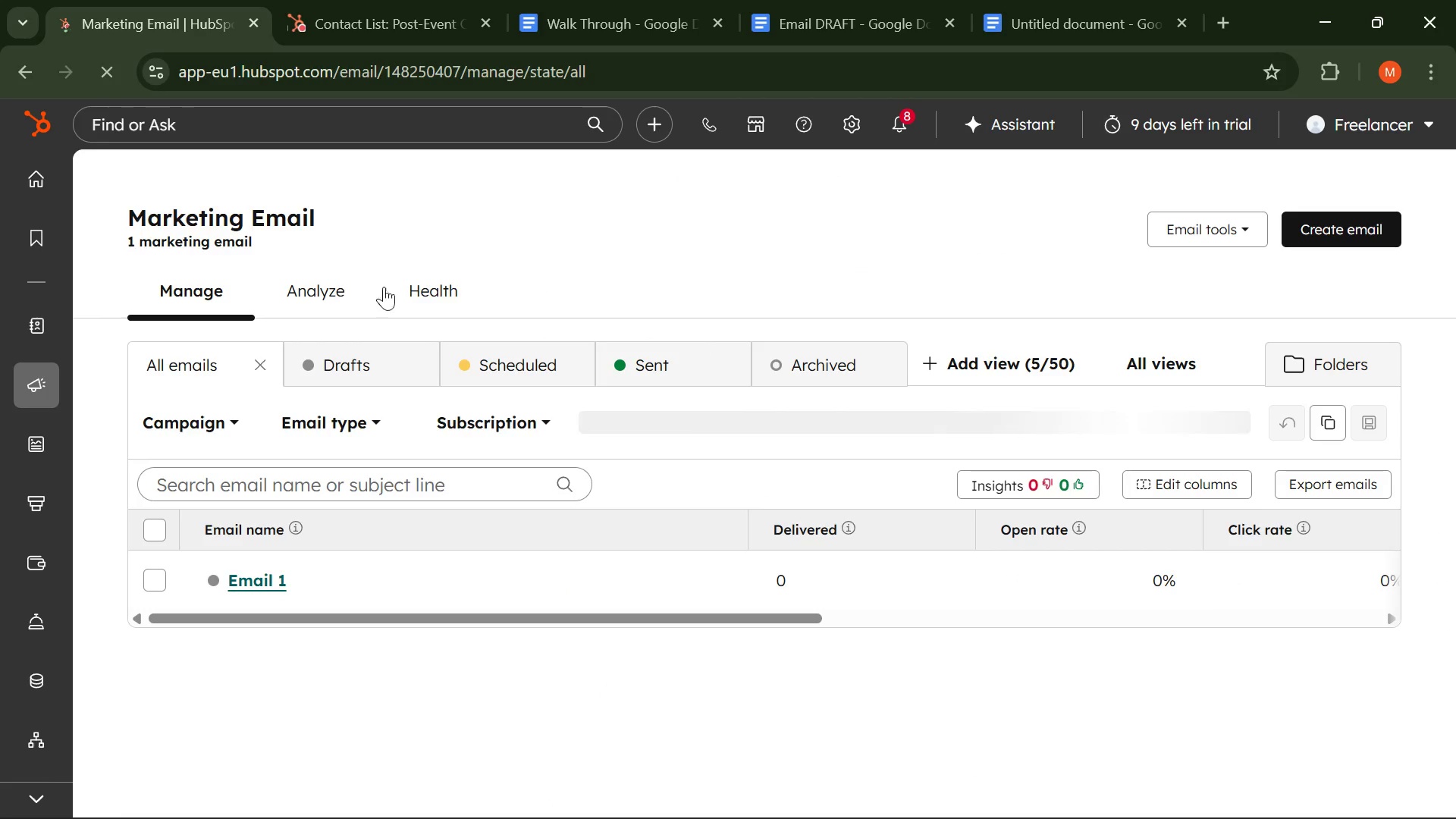 
wait(7.38)
 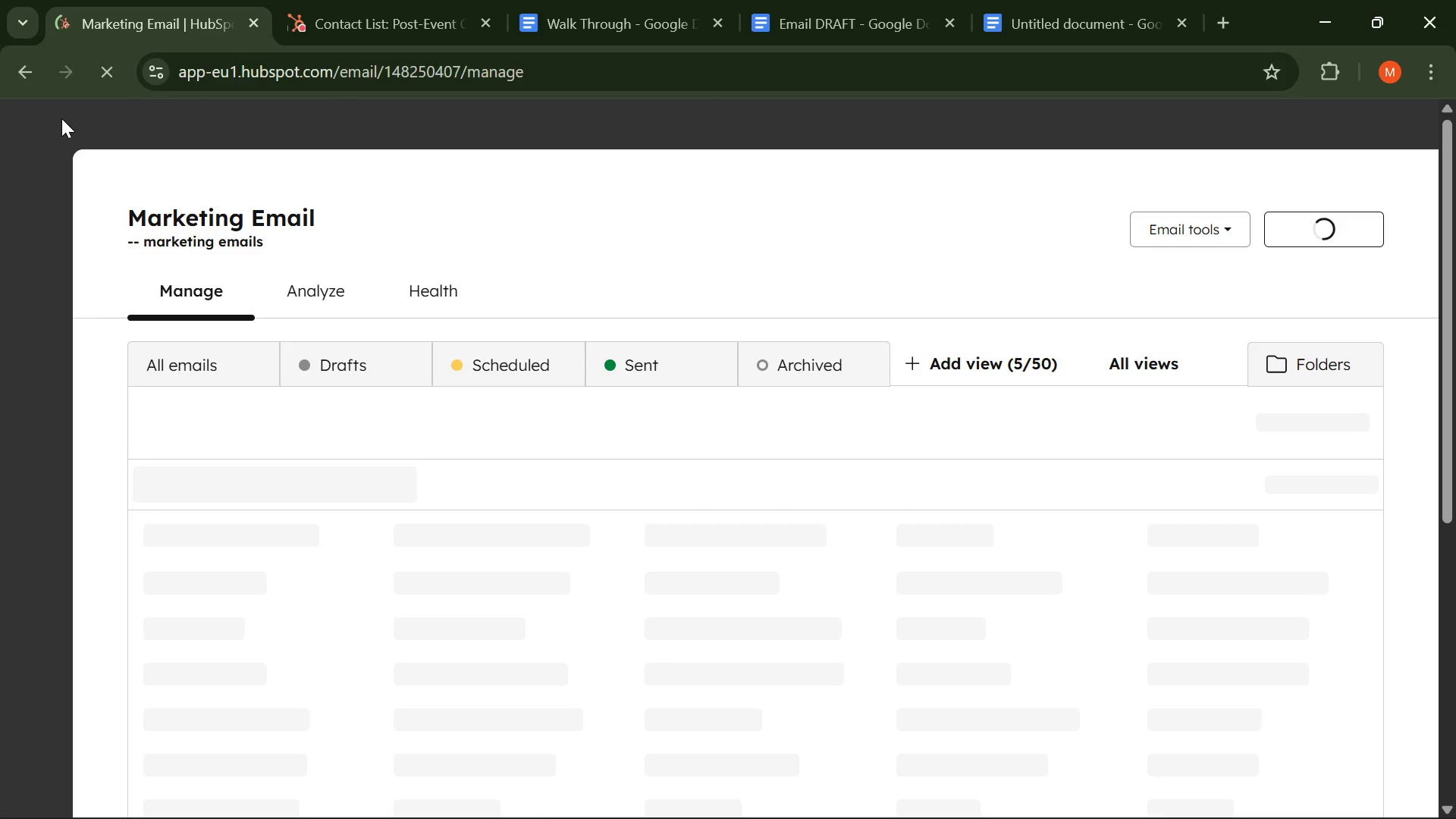 
left_click([1309, 218])
 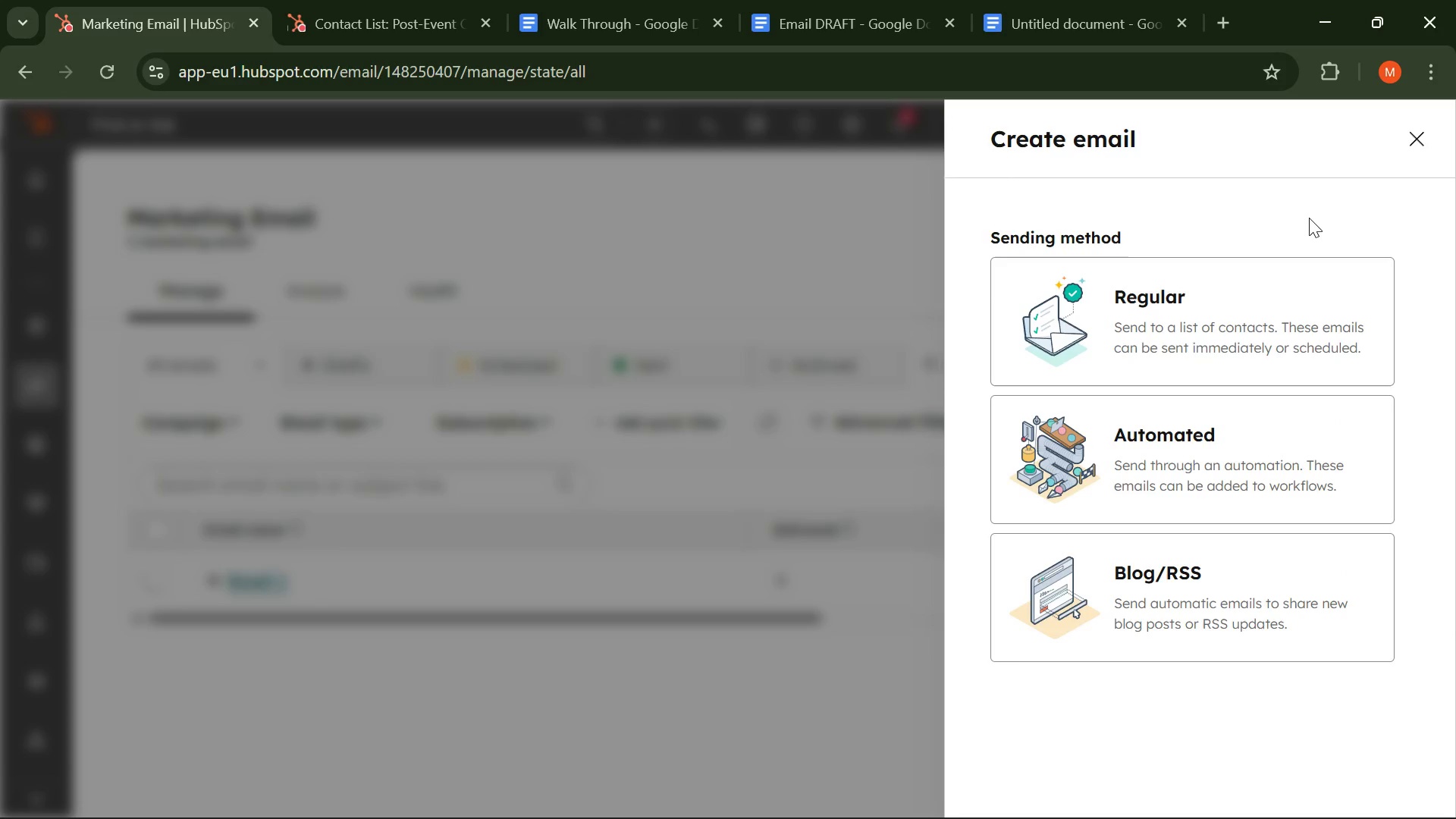 
wait(5.12)
 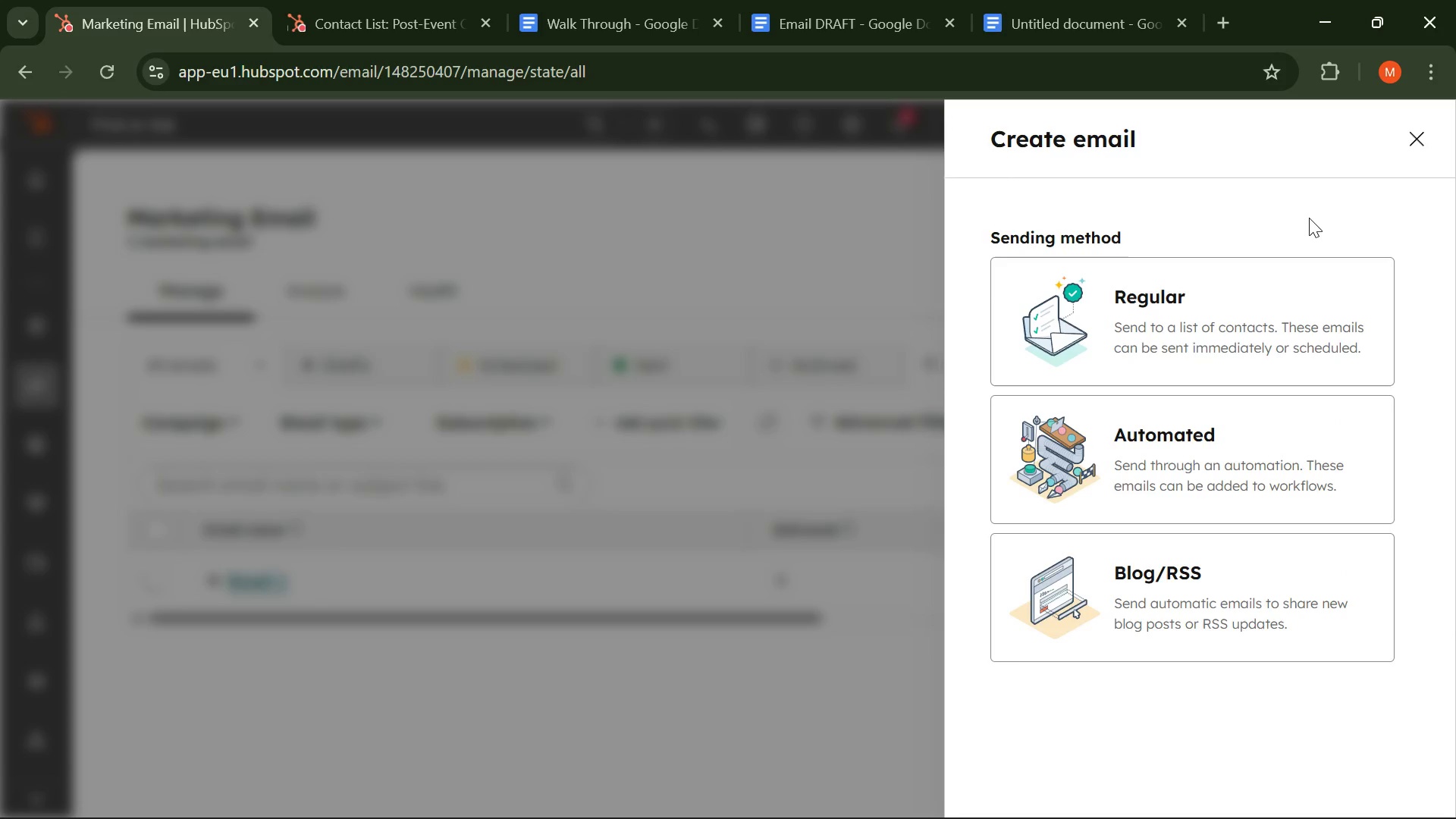 
left_click([1148, 351])
 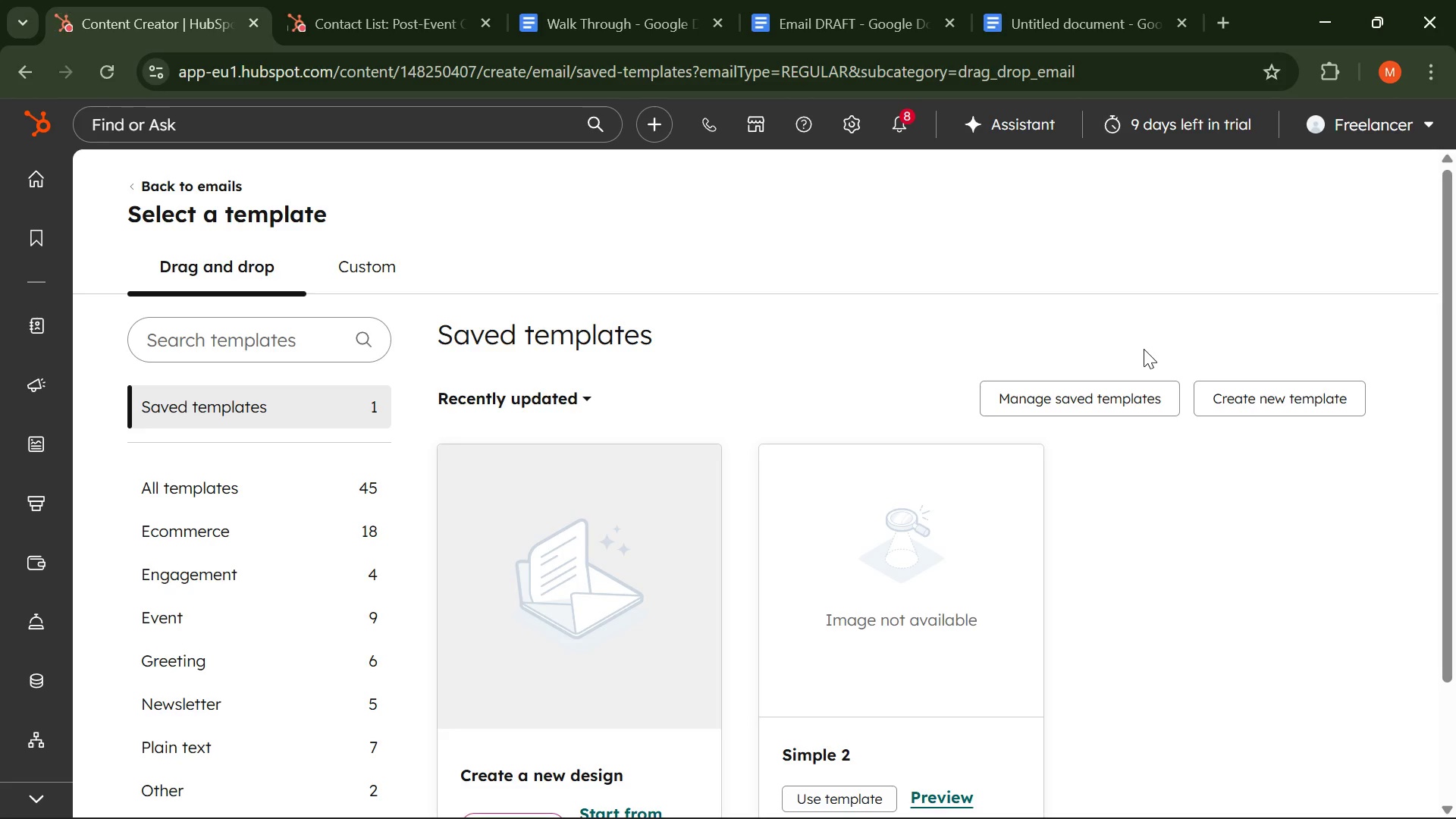 
scroll: coordinate [717, 359], scroll_direction: down, amount: 2.0
 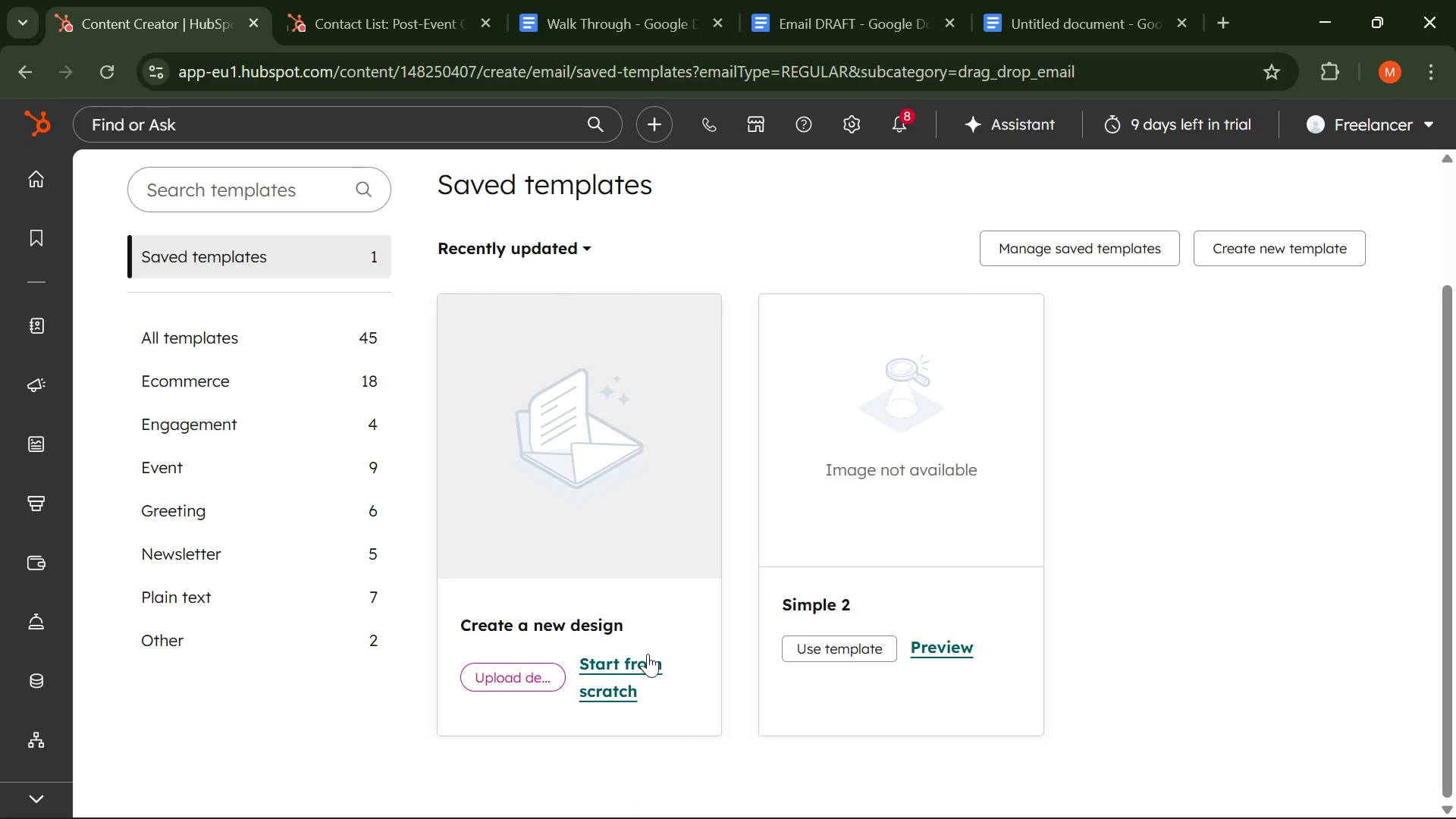 
left_click([647, 661])
 